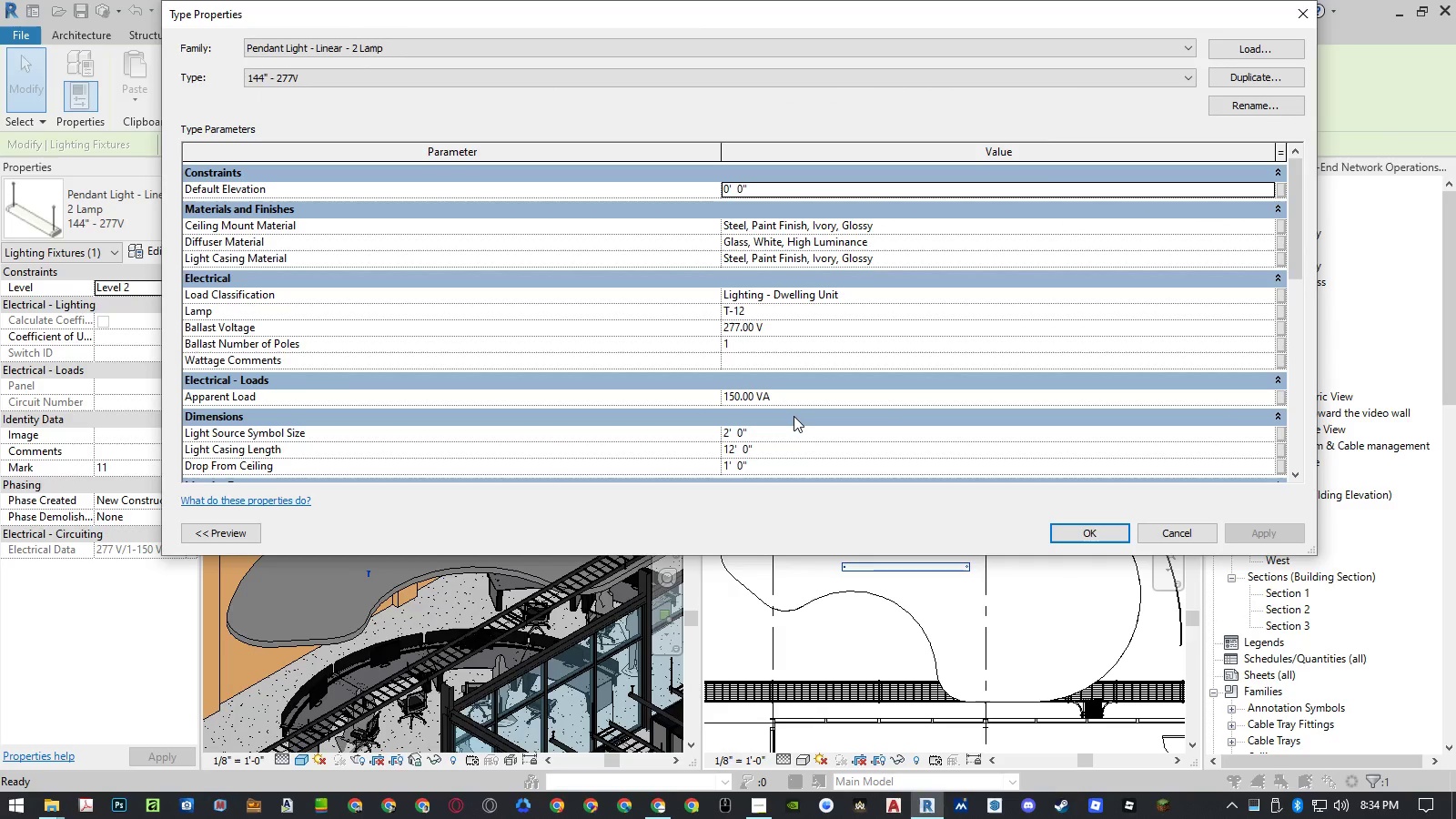 
scroll: coordinate [839, 242], scroll_direction: up, amount: 6.0
 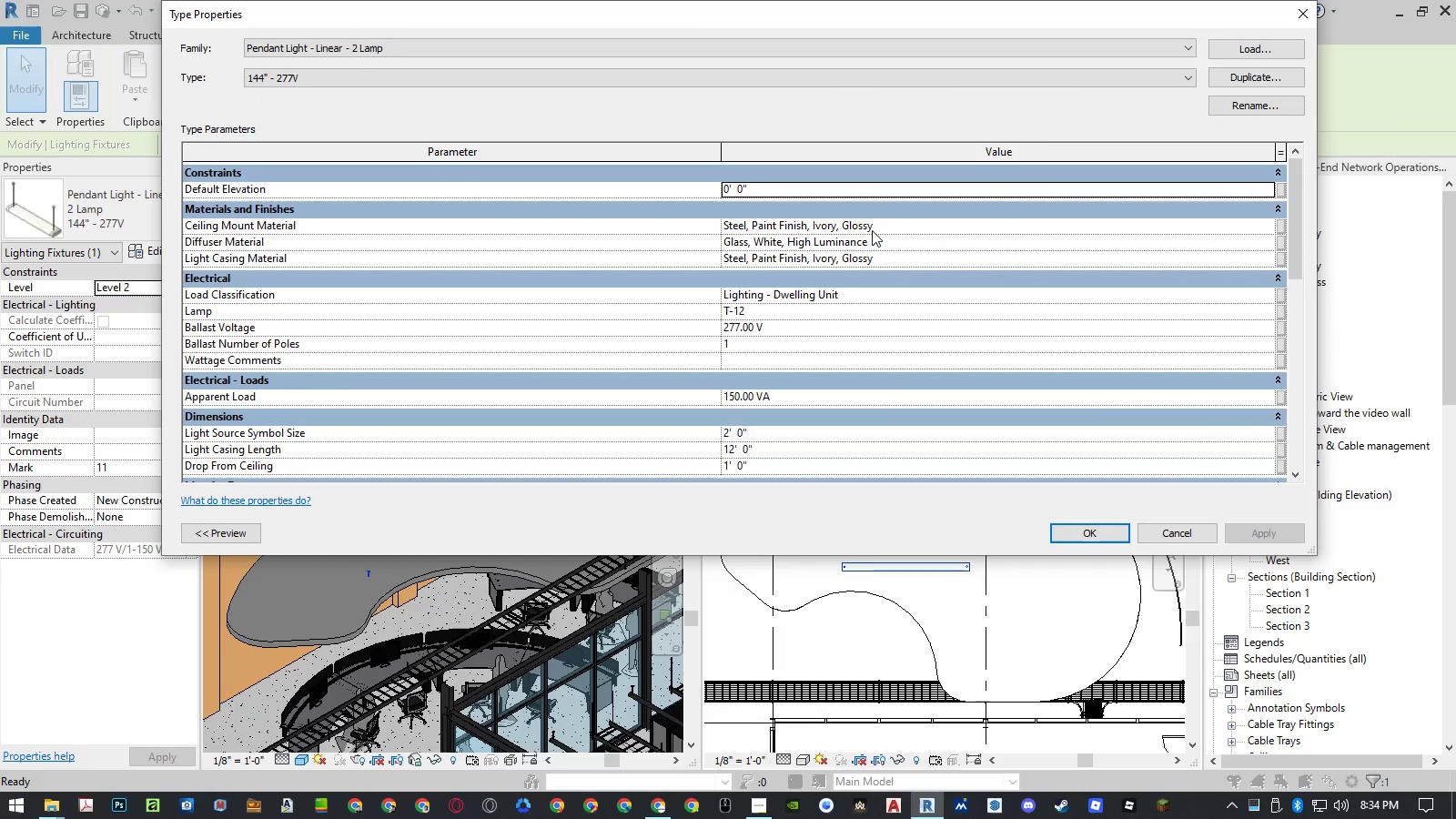 
left_click([878, 228])
 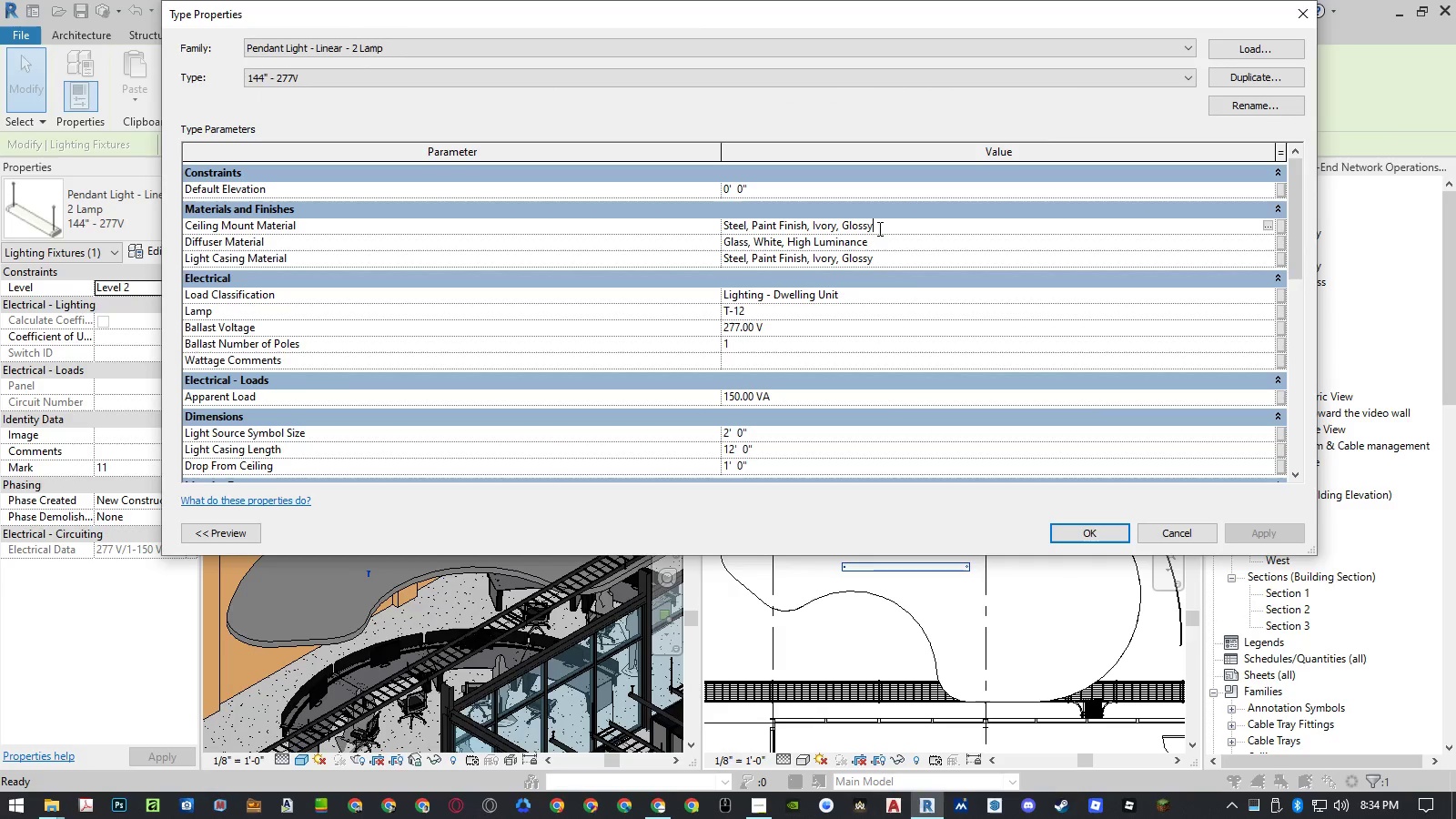 
key(Control+ControlLeft)
 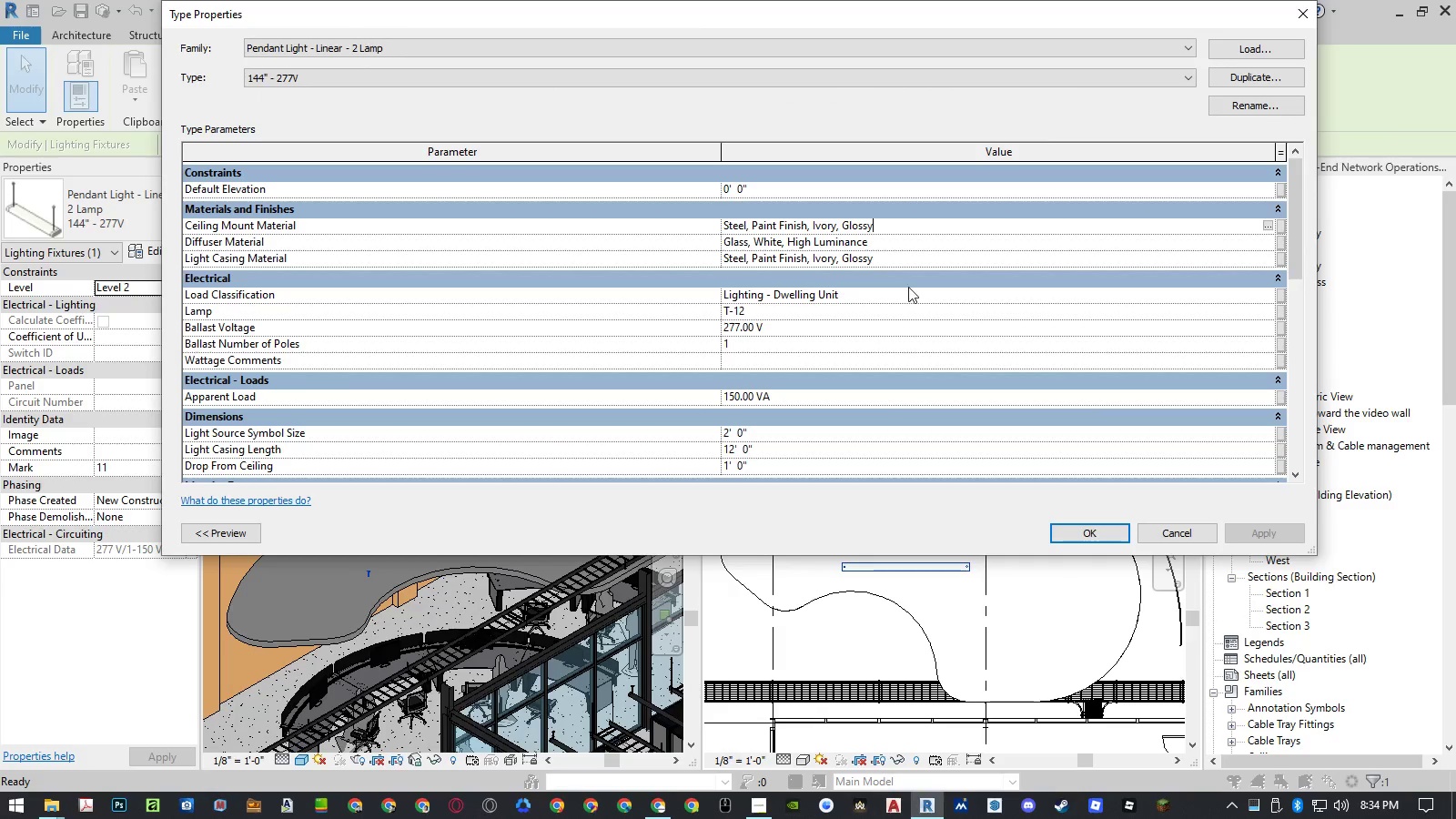 
key(Control+V)
 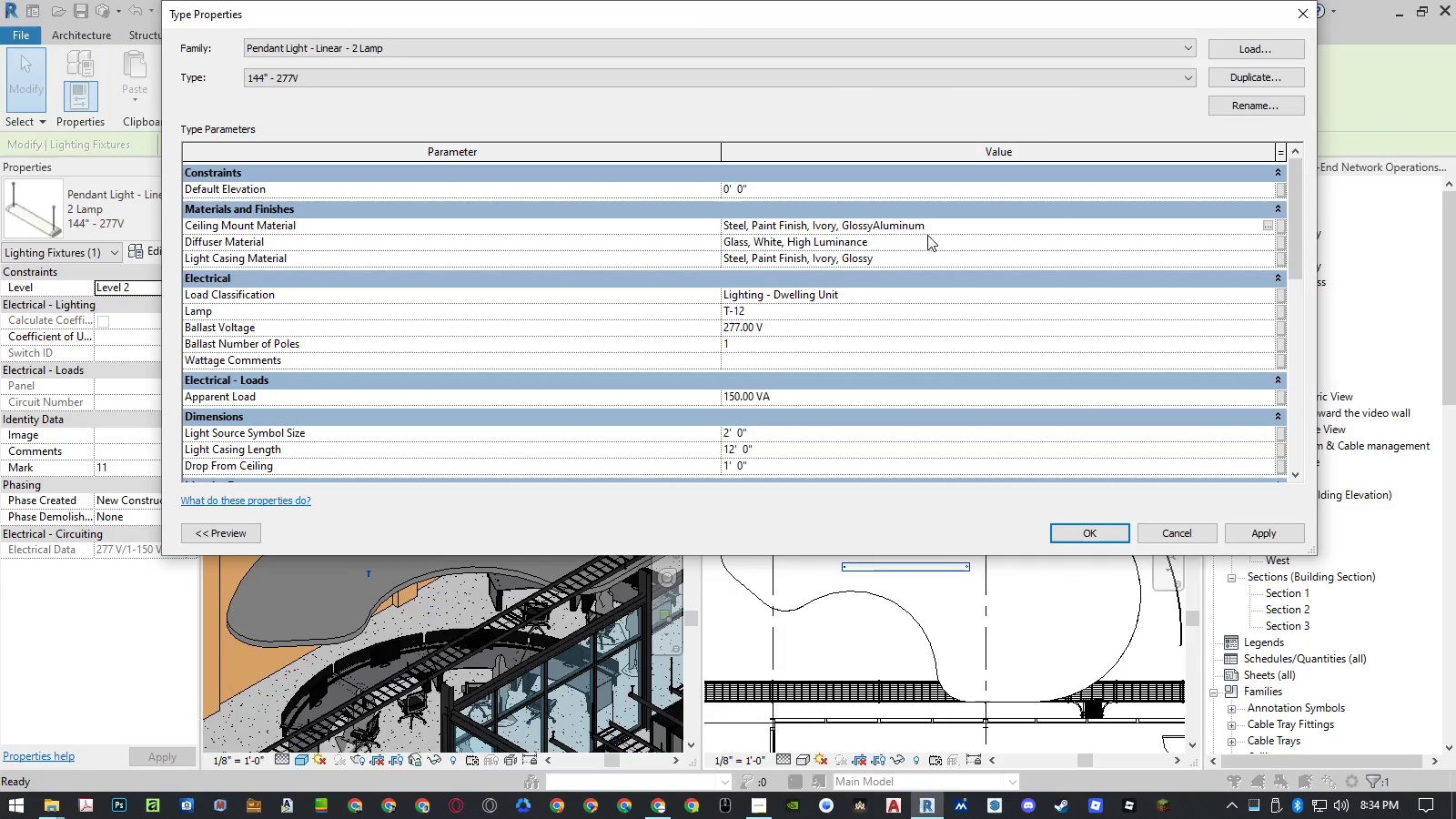 
left_click_drag(start_coordinate=[929, 228], to_coordinate=[699, 223])
 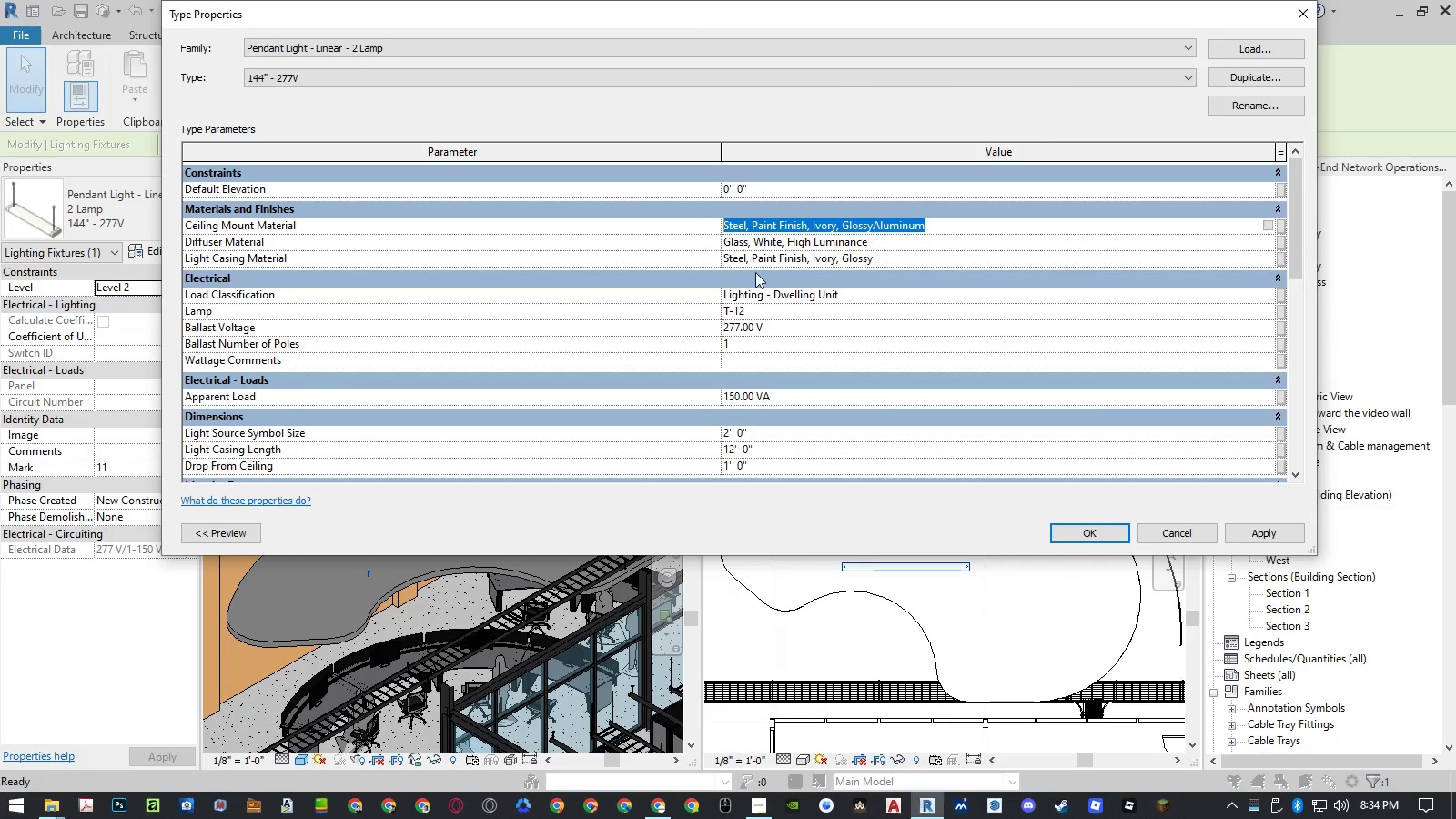 
key(Control+ControlLeft)
 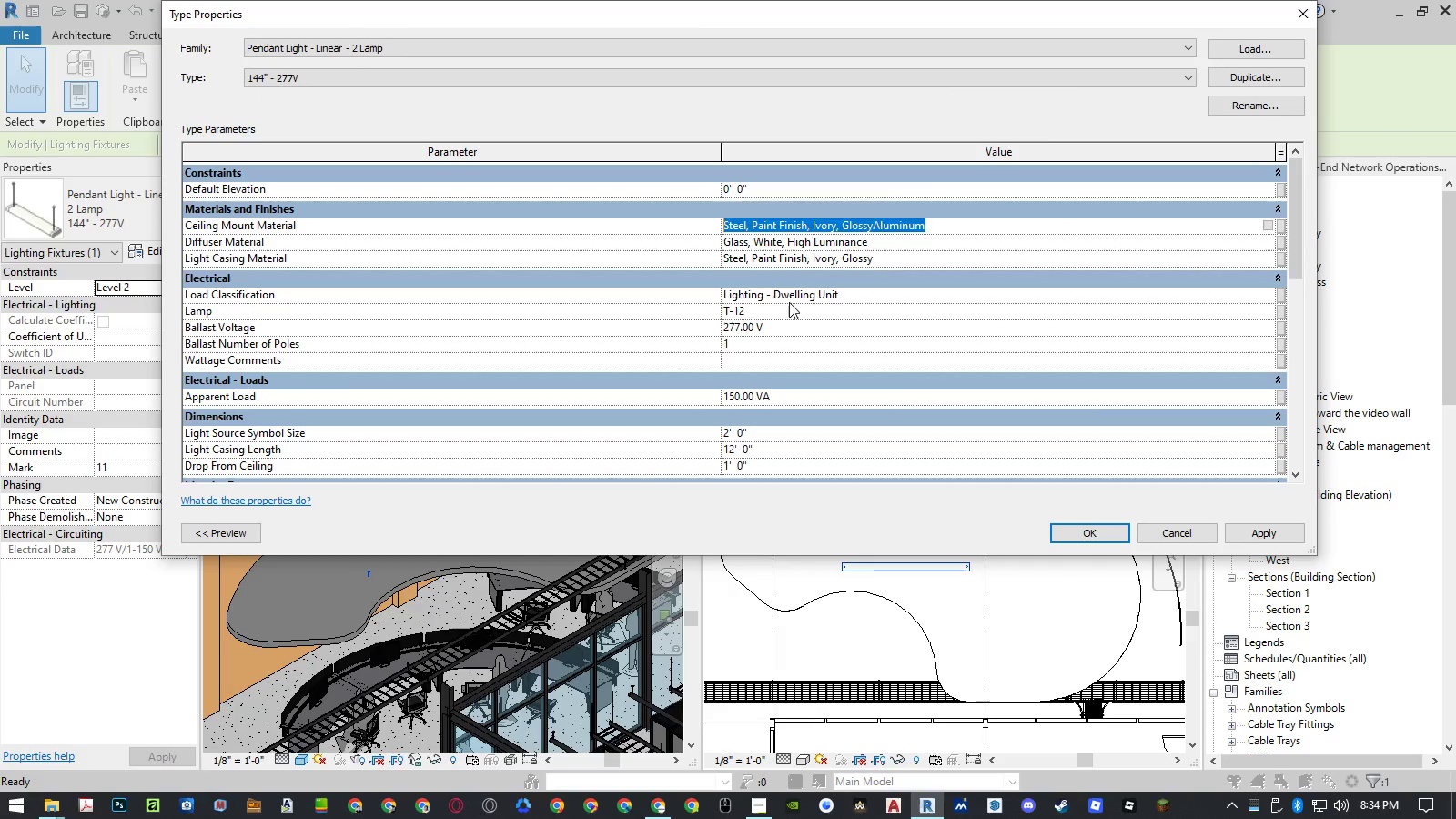 
key(Control+V)
 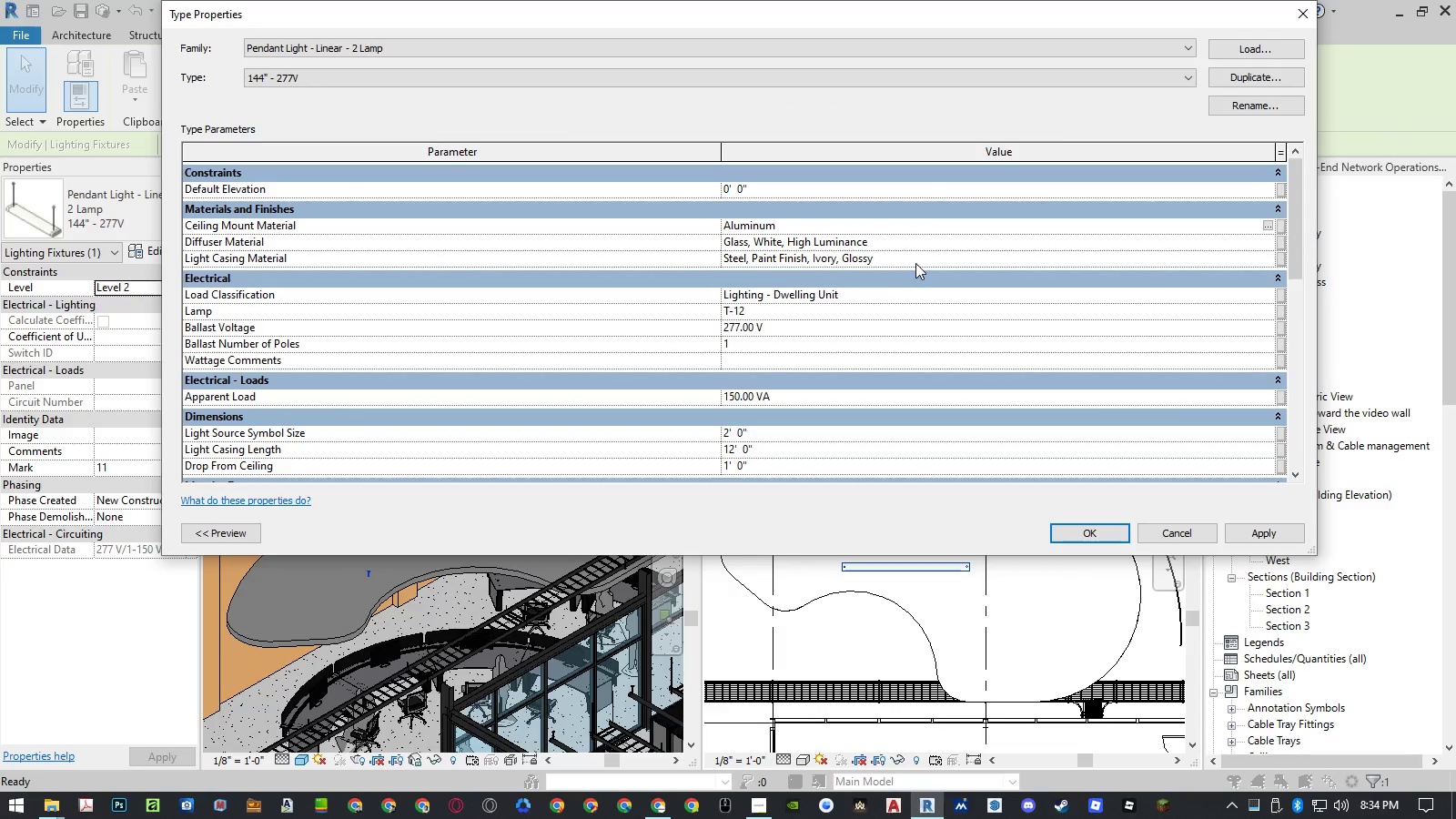 
left_click([915, 262])
 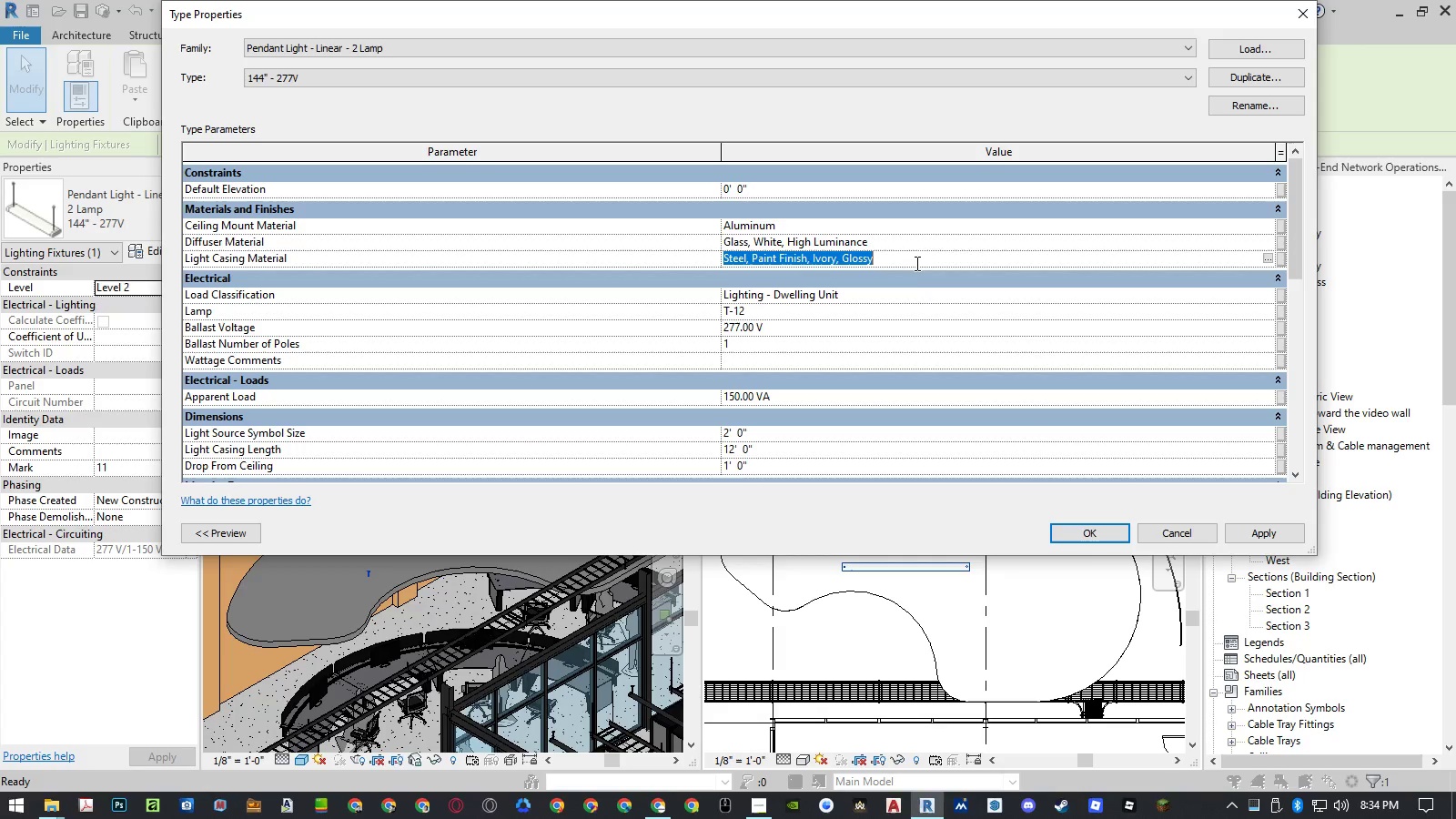 
key(Control+ControlLeft)
 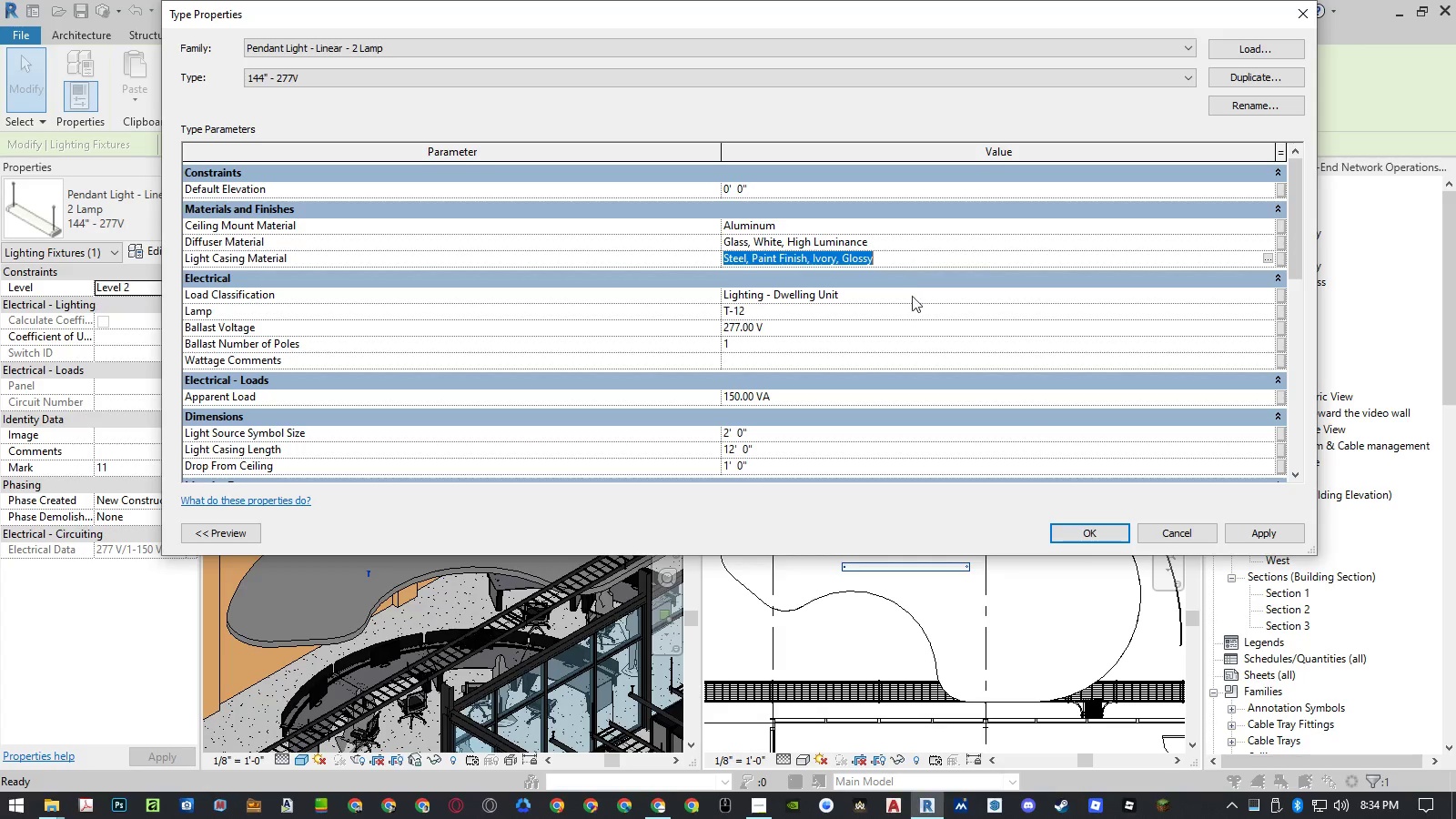 
key(Control+V)
 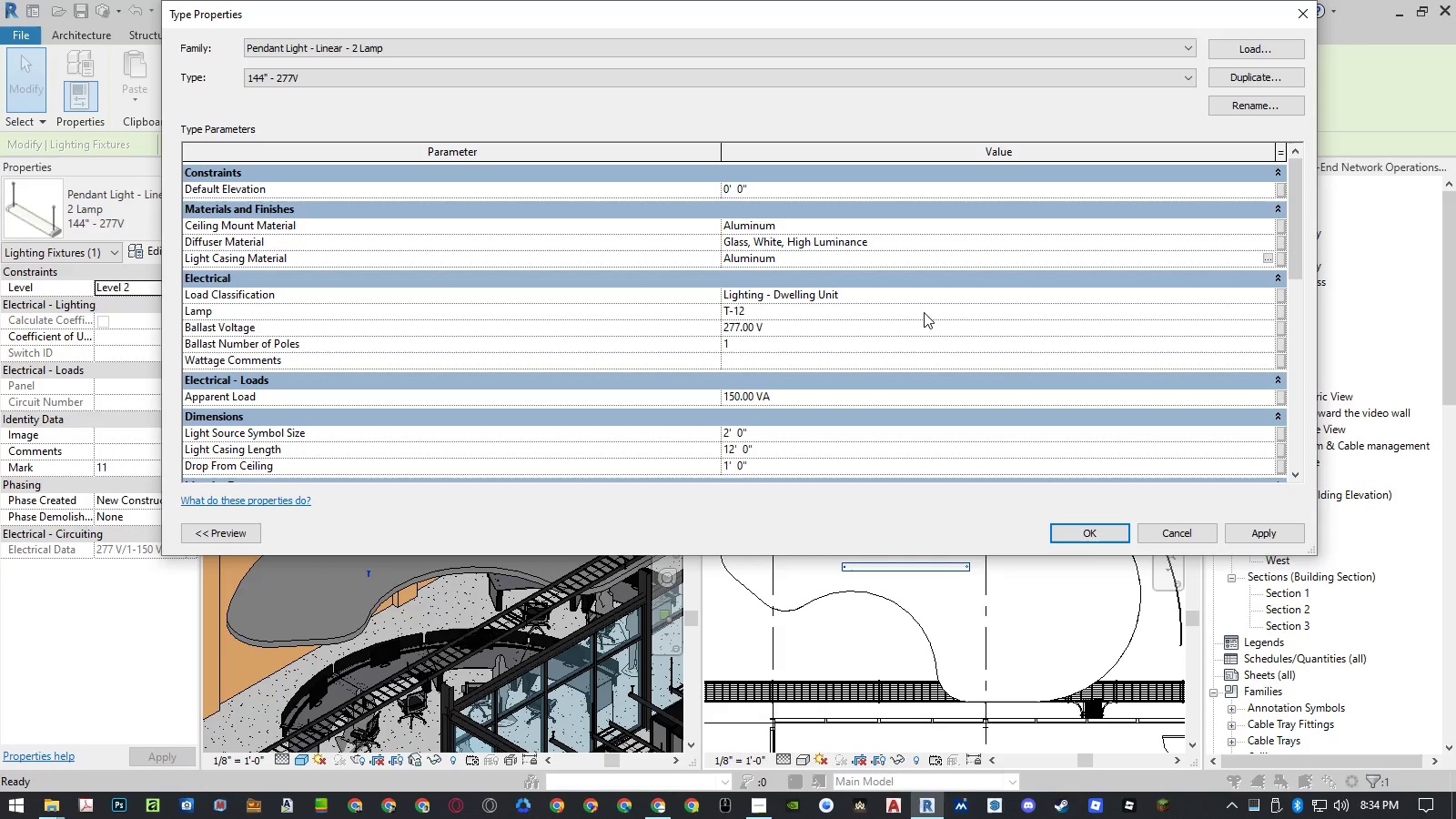 
key(NumpadEnter)
 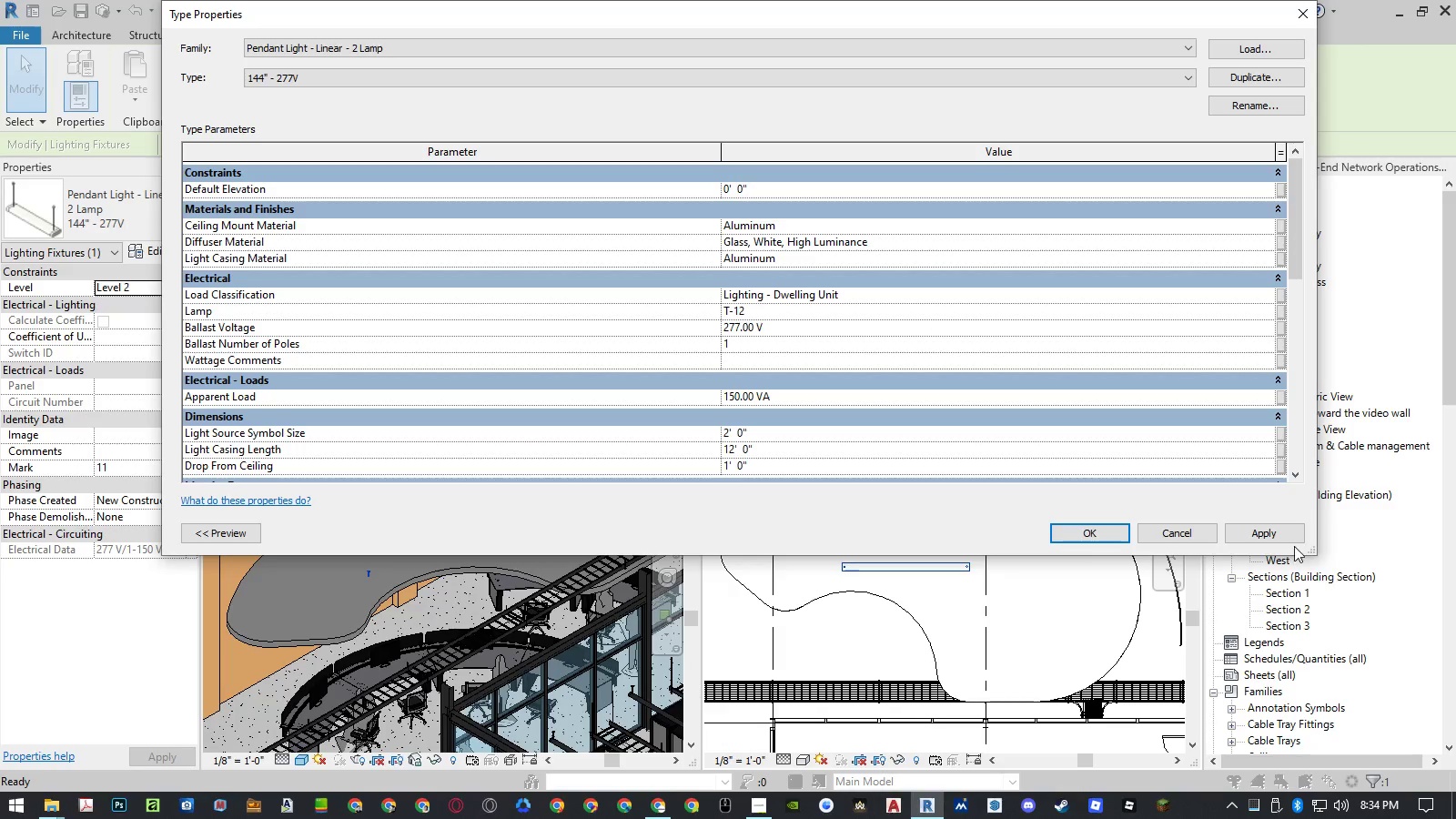 
left_click([1291, 539])
 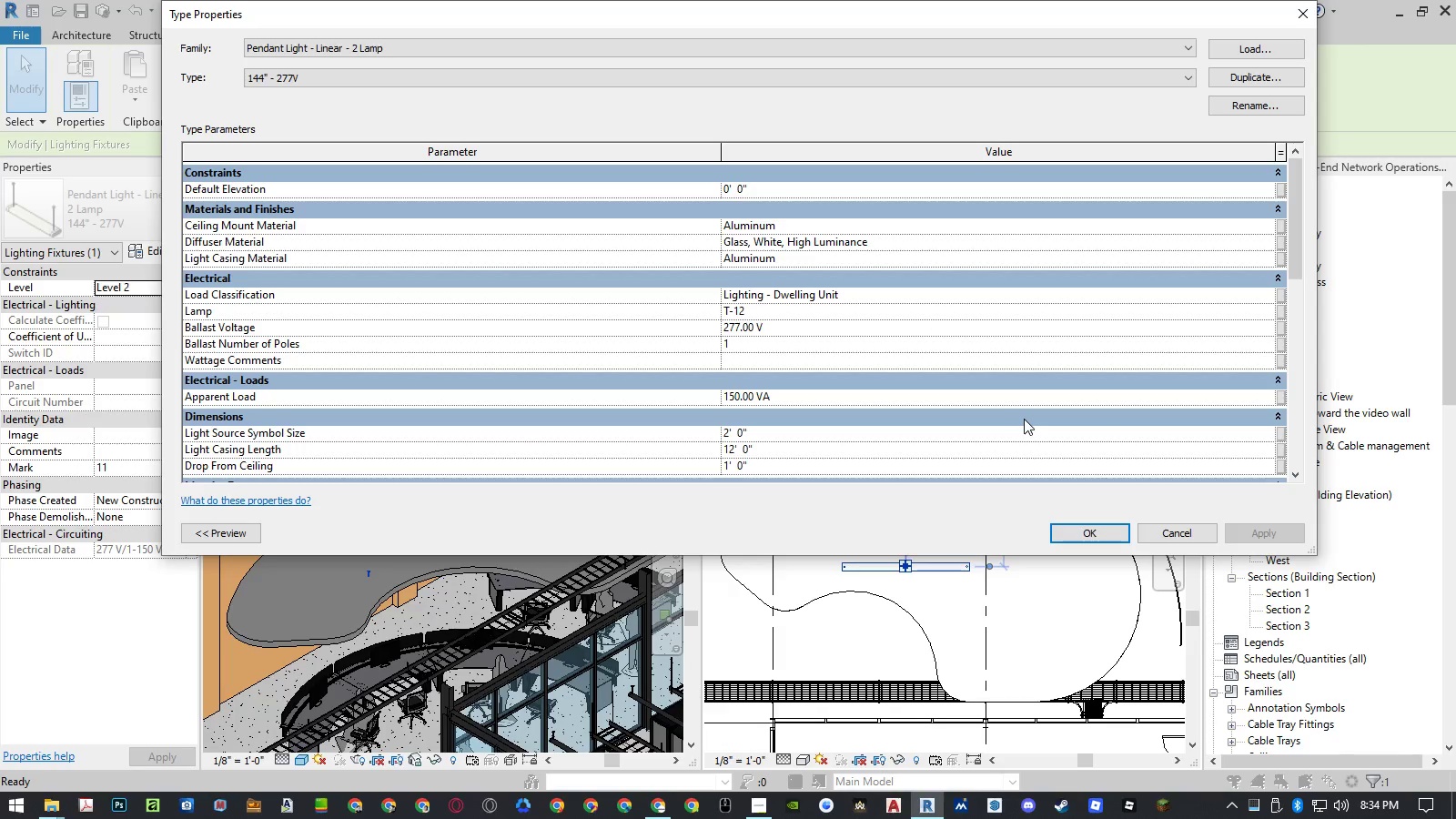 
scroll: coordinate [1024, 419], scroll_direction: down, amount: 4.0
 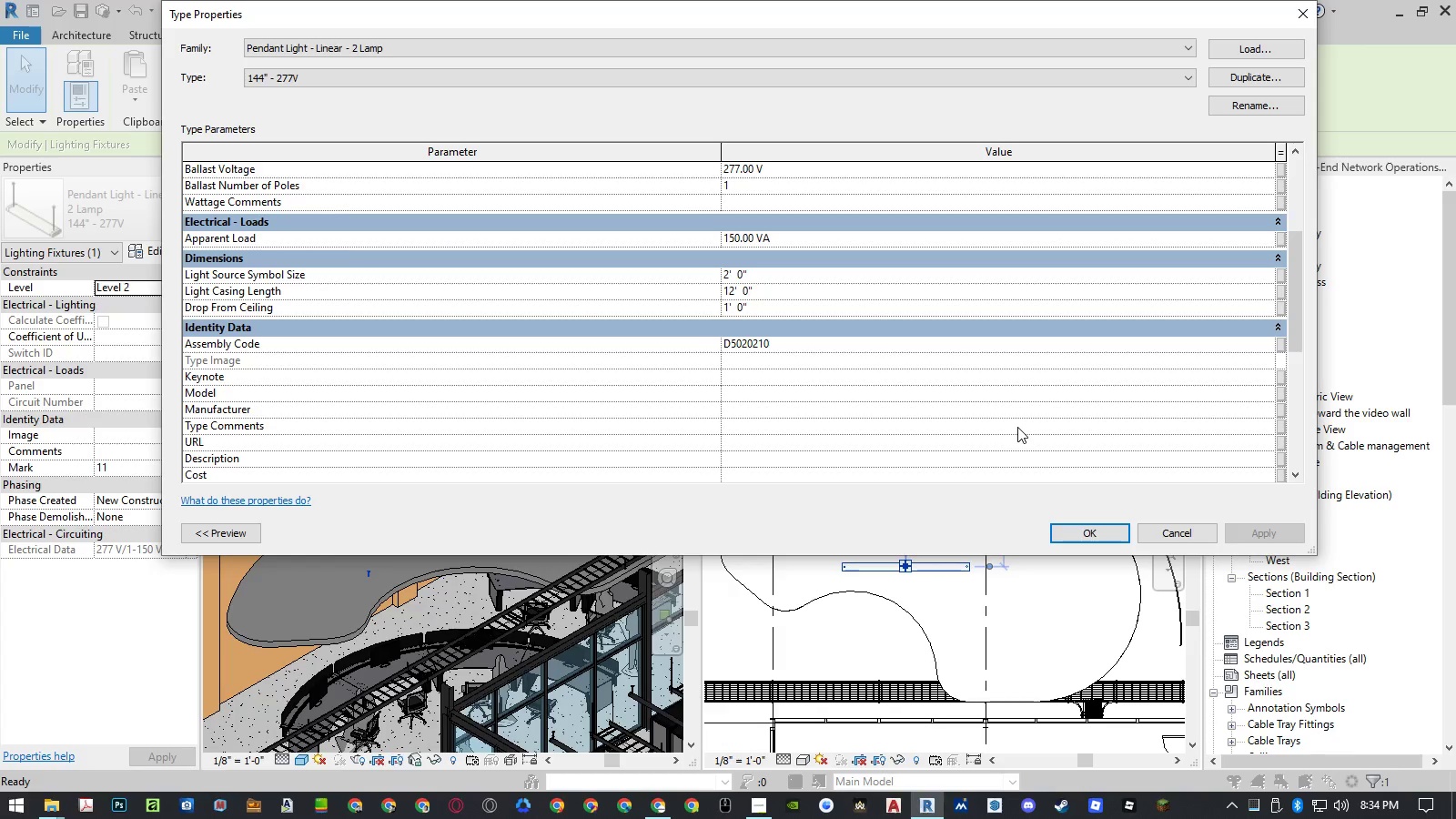 
wait(20.43)
 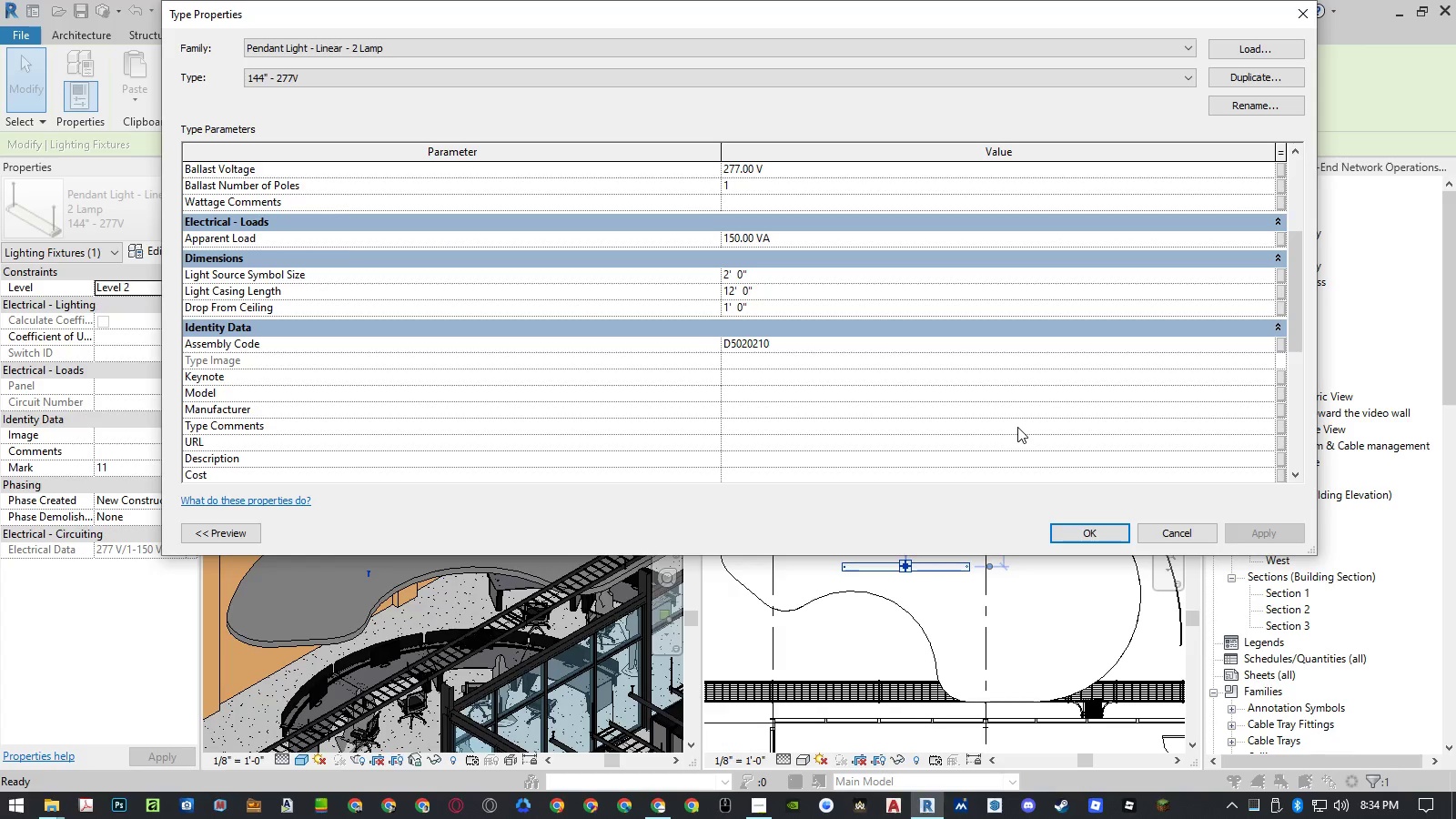 
scroll: coordinate [901, 397], scroll_direction: none, amount: 0.0
 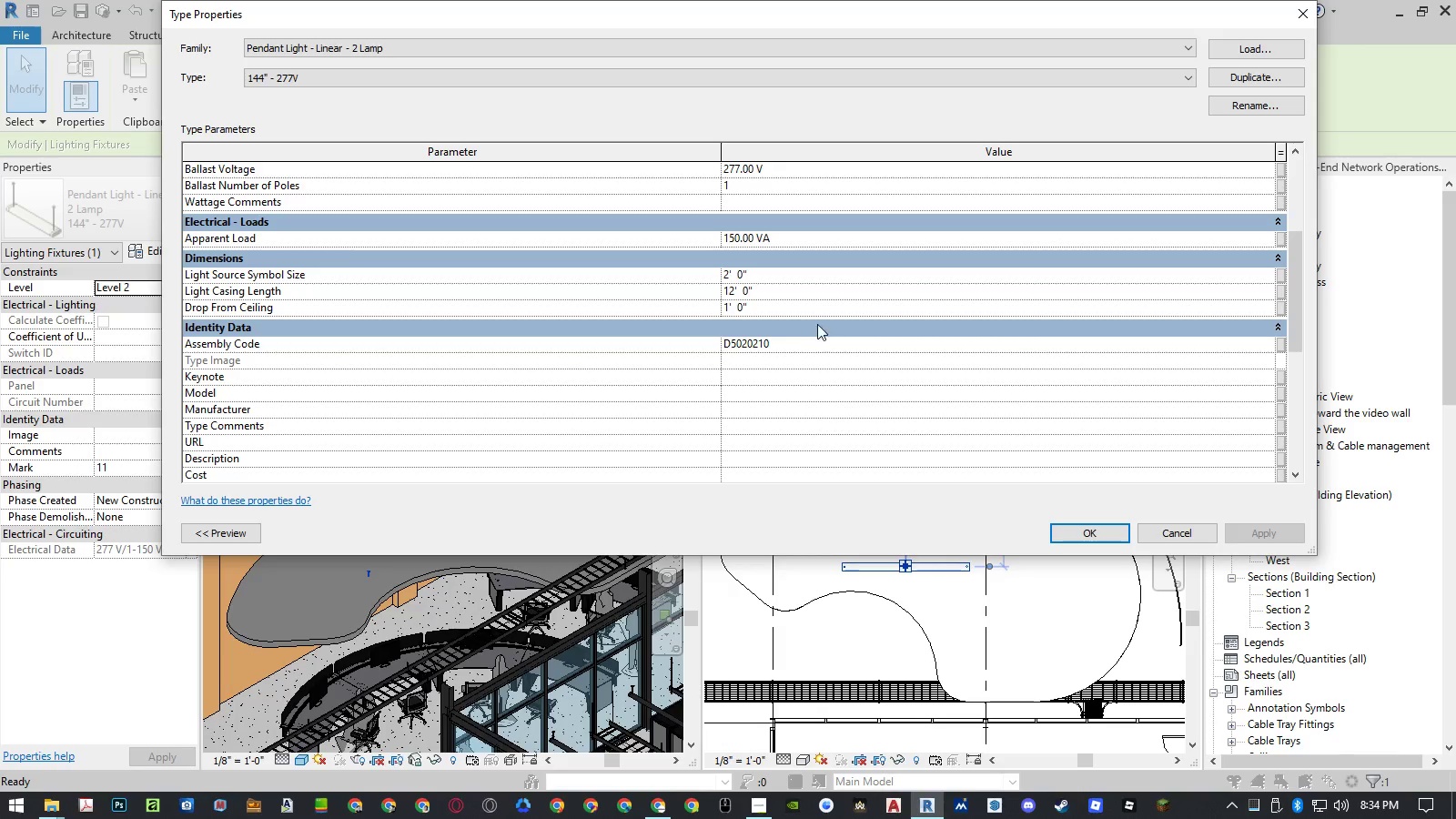 
left_click([806, 309])
 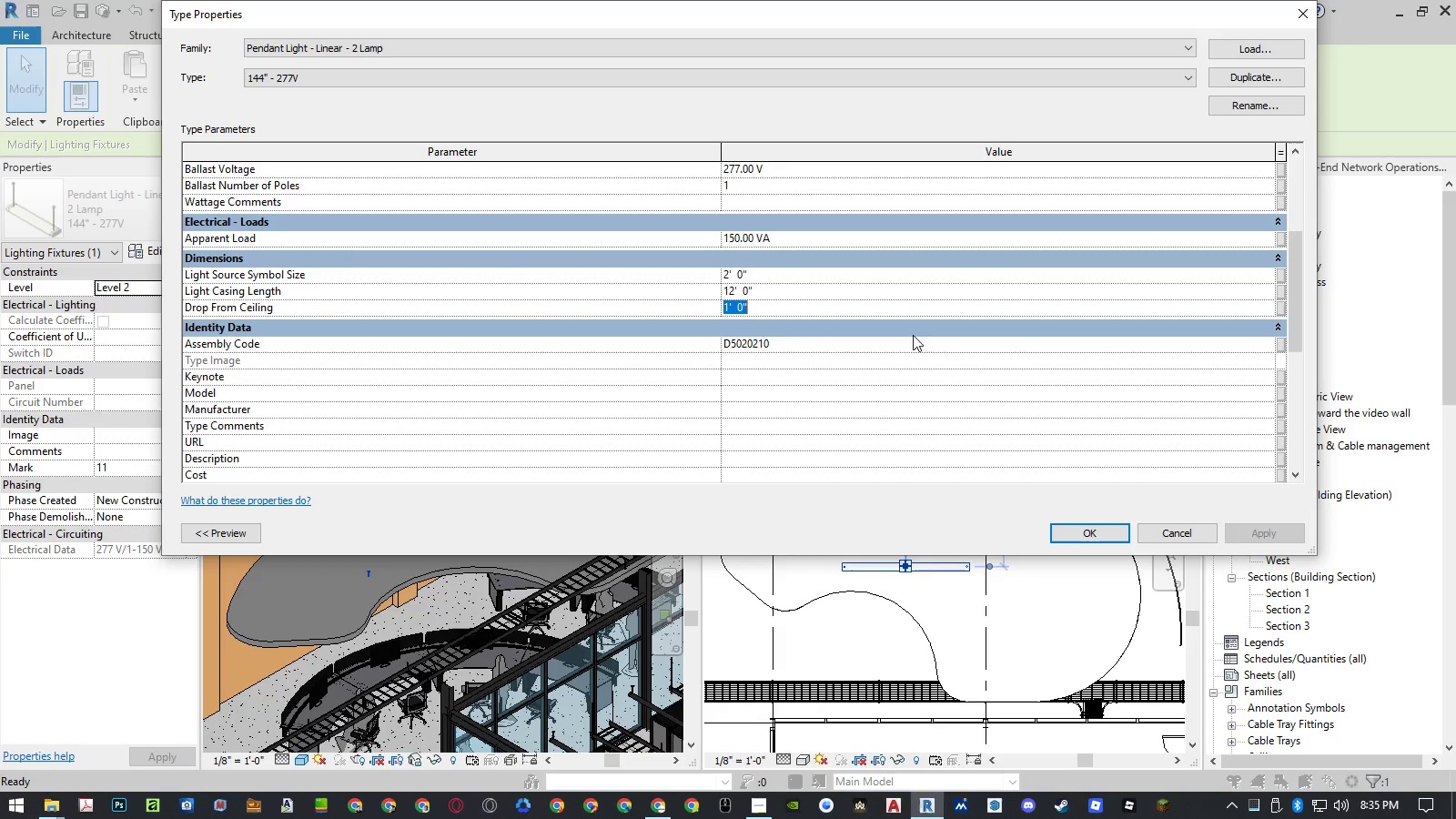 
key(Numpad3)
 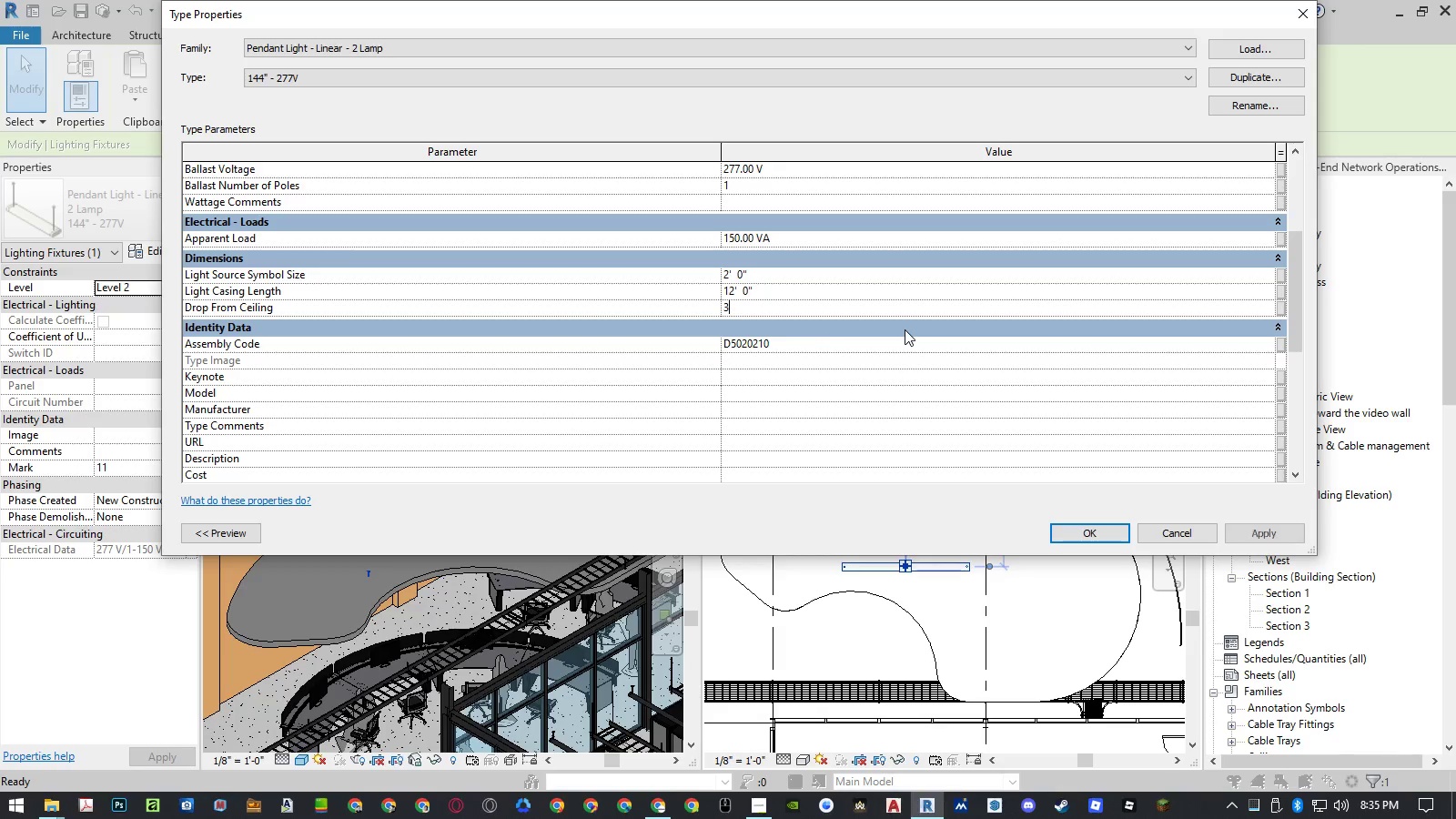 
key(NumpadEnter)
 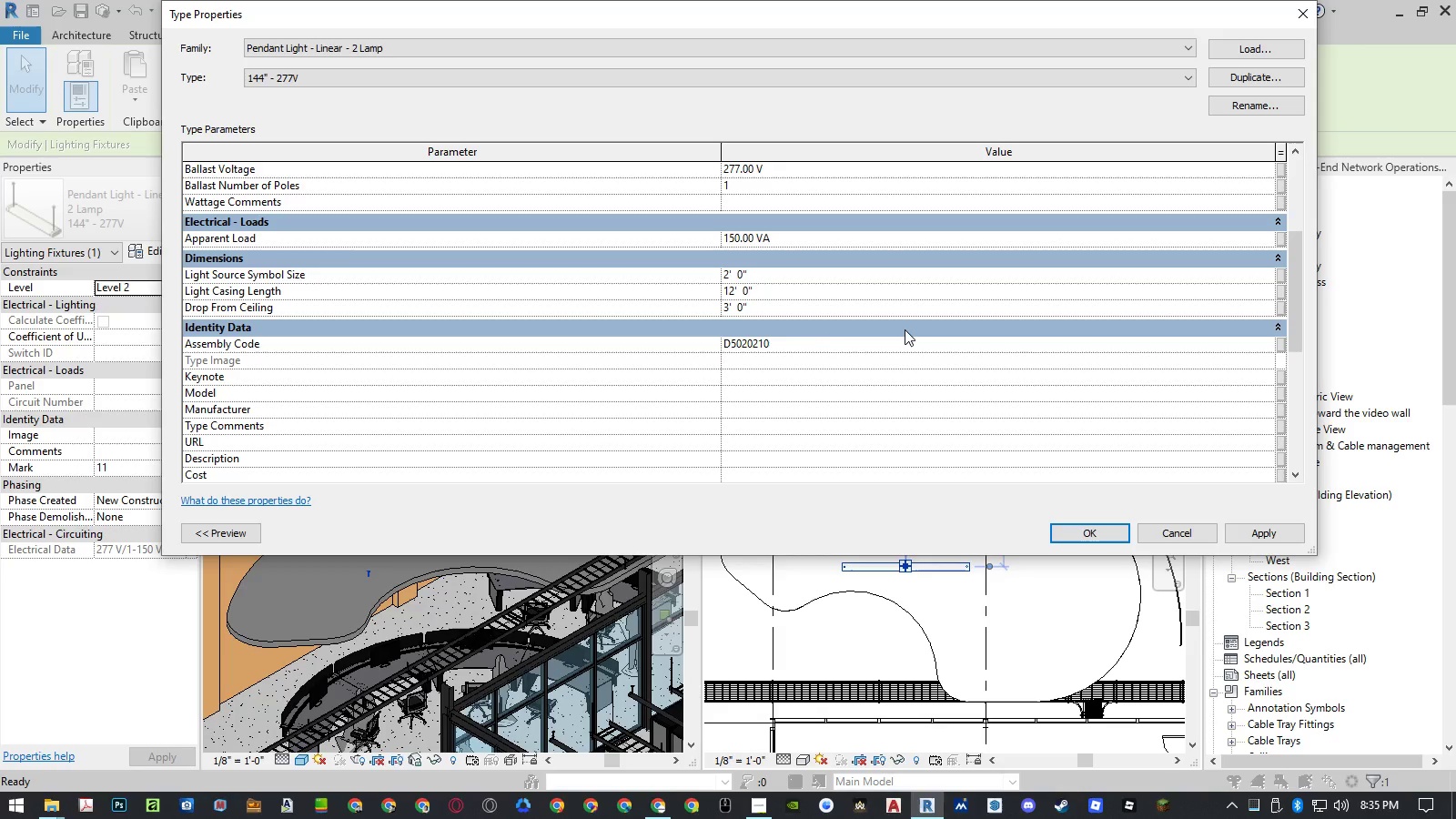 
key(NumpadEnter)
 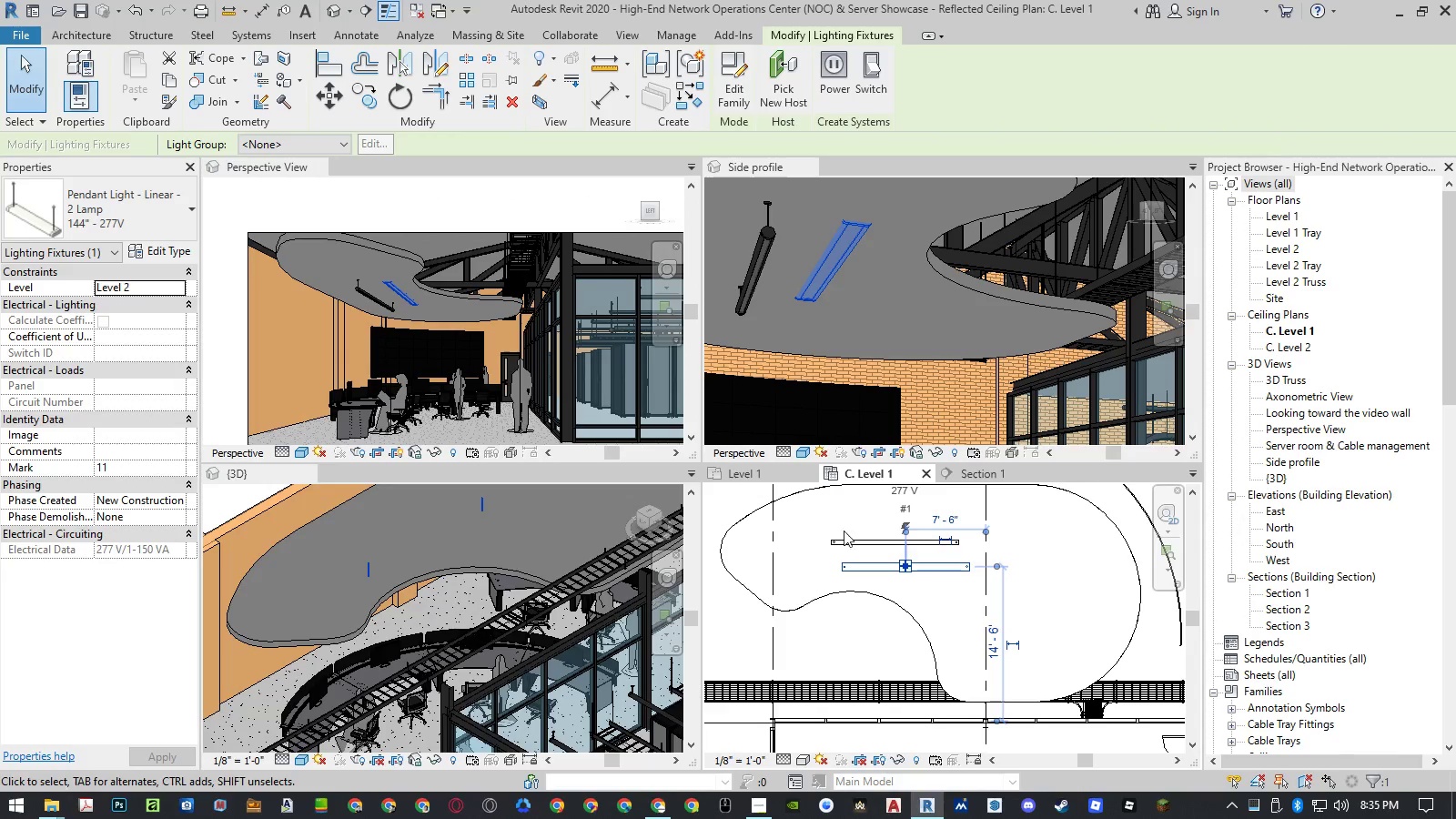 
mouse_move([164, 280])
 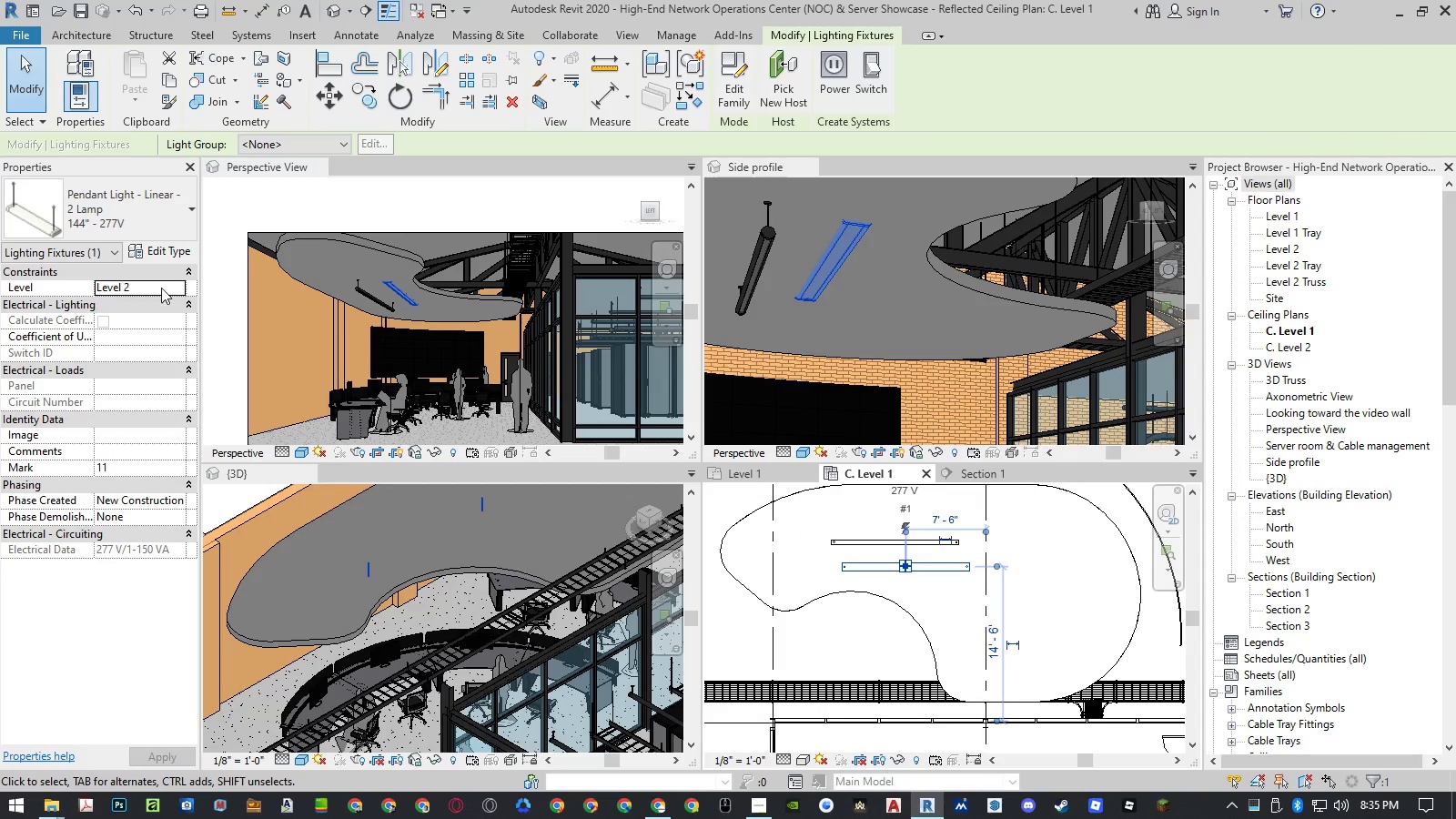 
left_click([181, 287])
 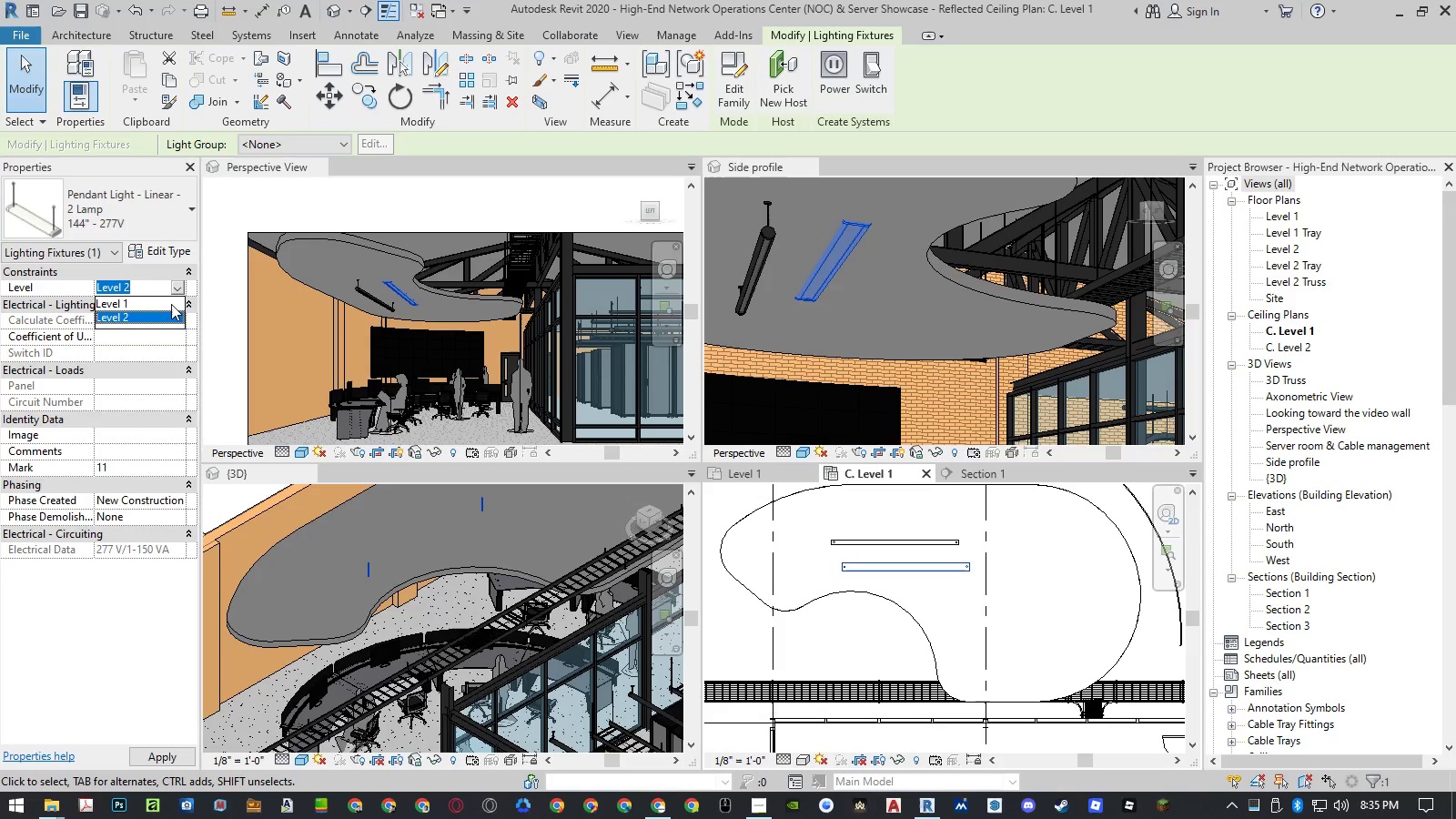 
left_click([167, 301])
 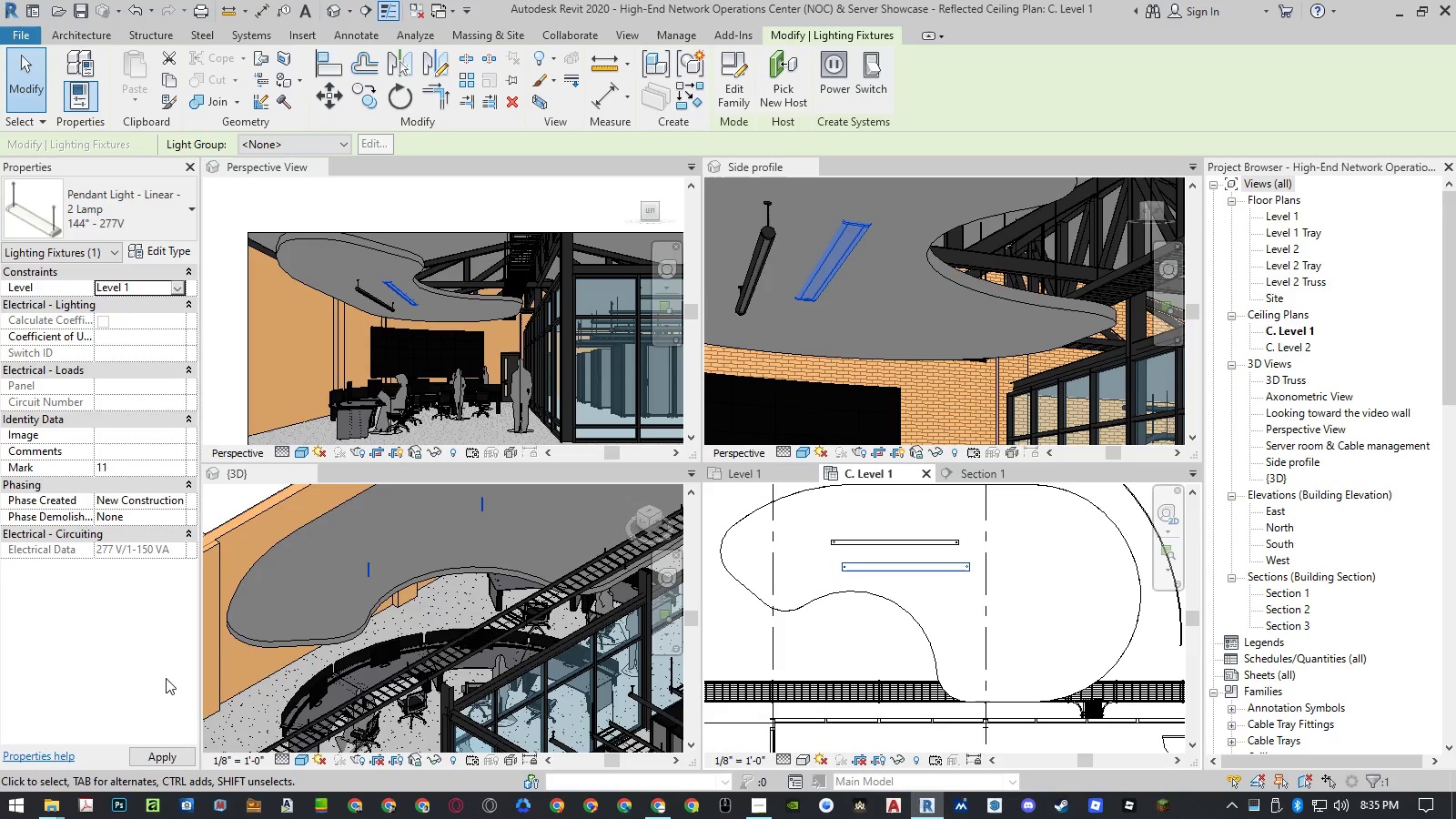 
left_click([168, 751])
 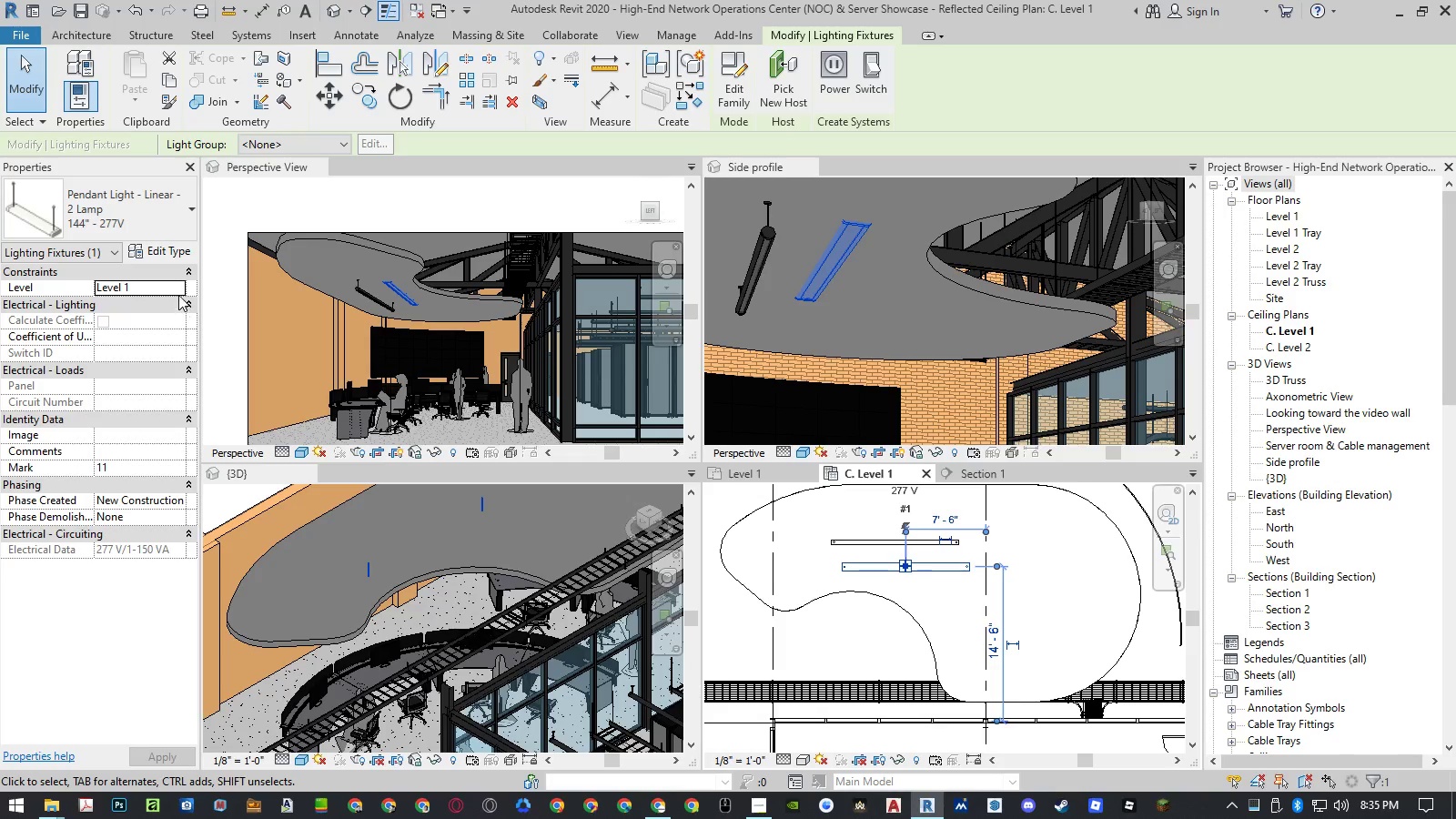 
left_click([171, 312])
 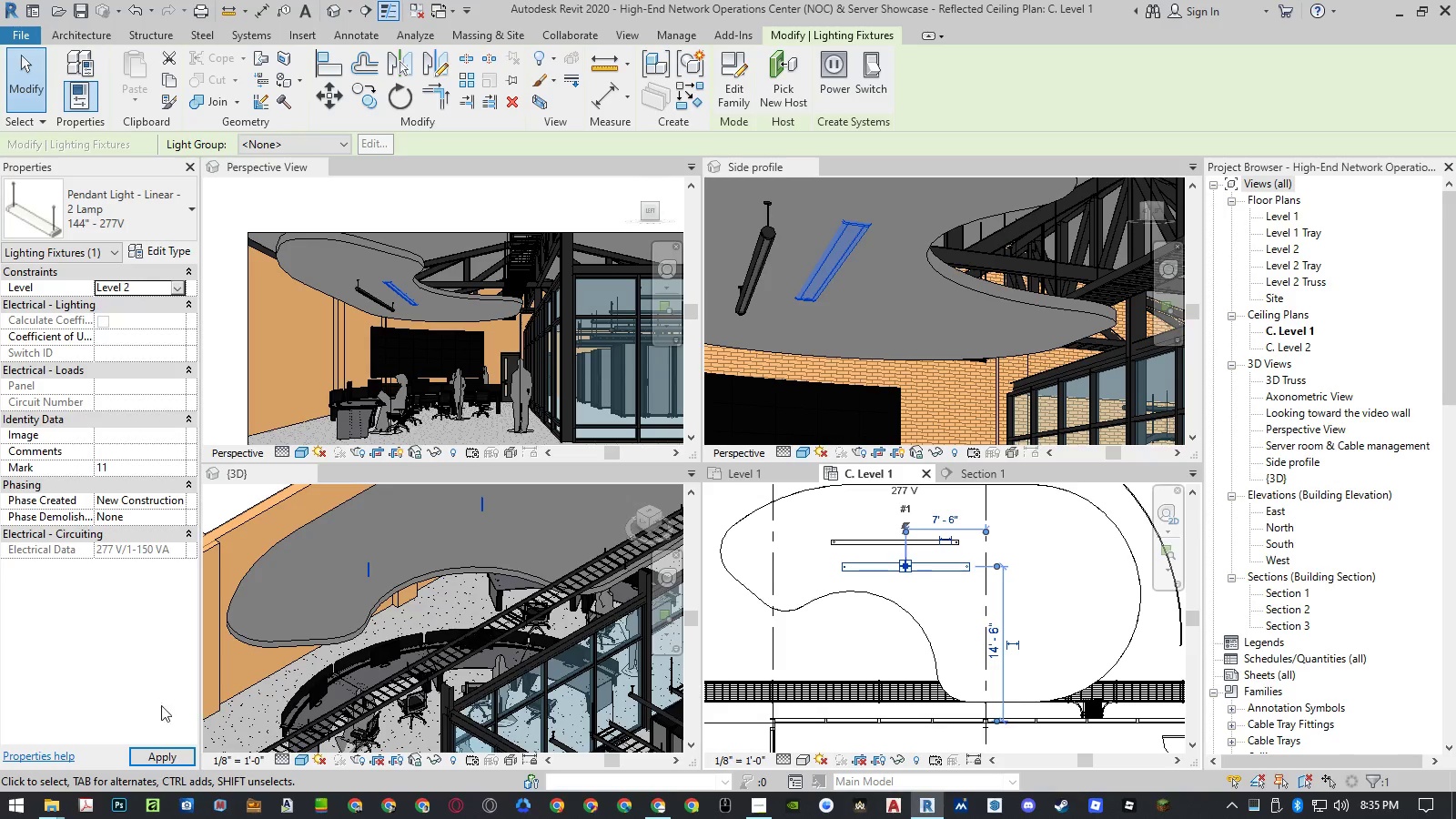 
left_click([159, 757])
 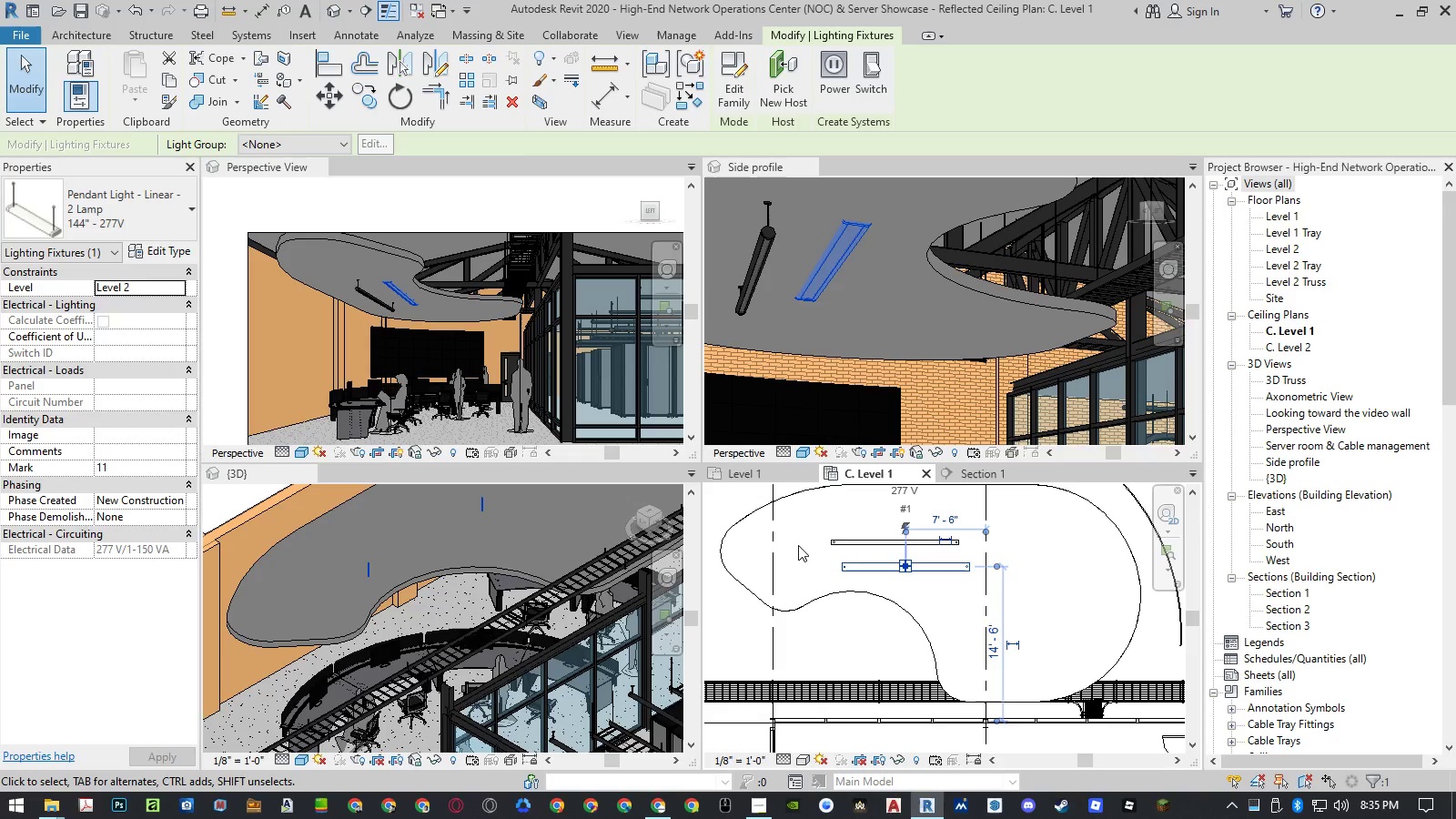 
left_click([798, 545])
 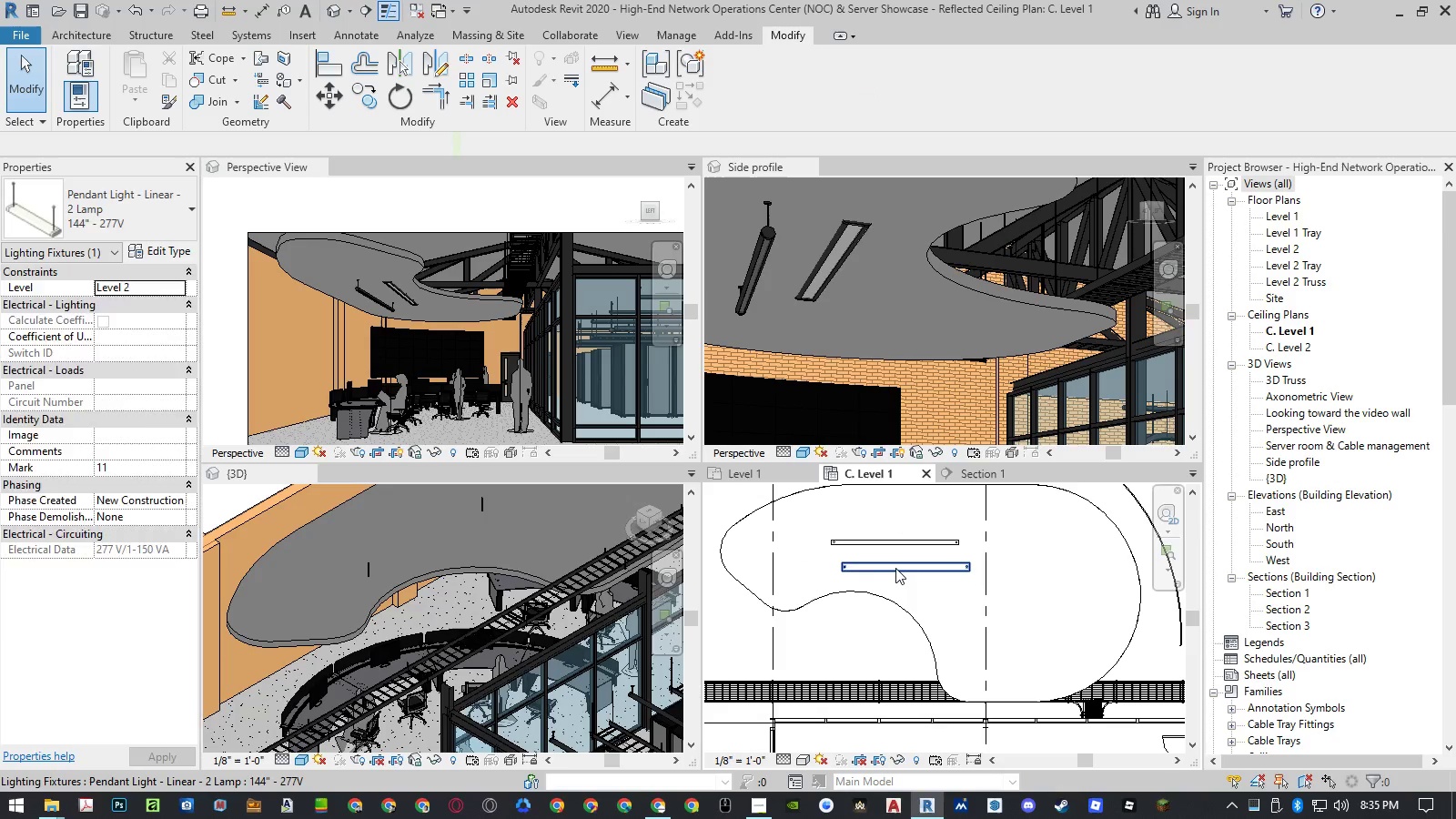 
left_click([895, 569])
 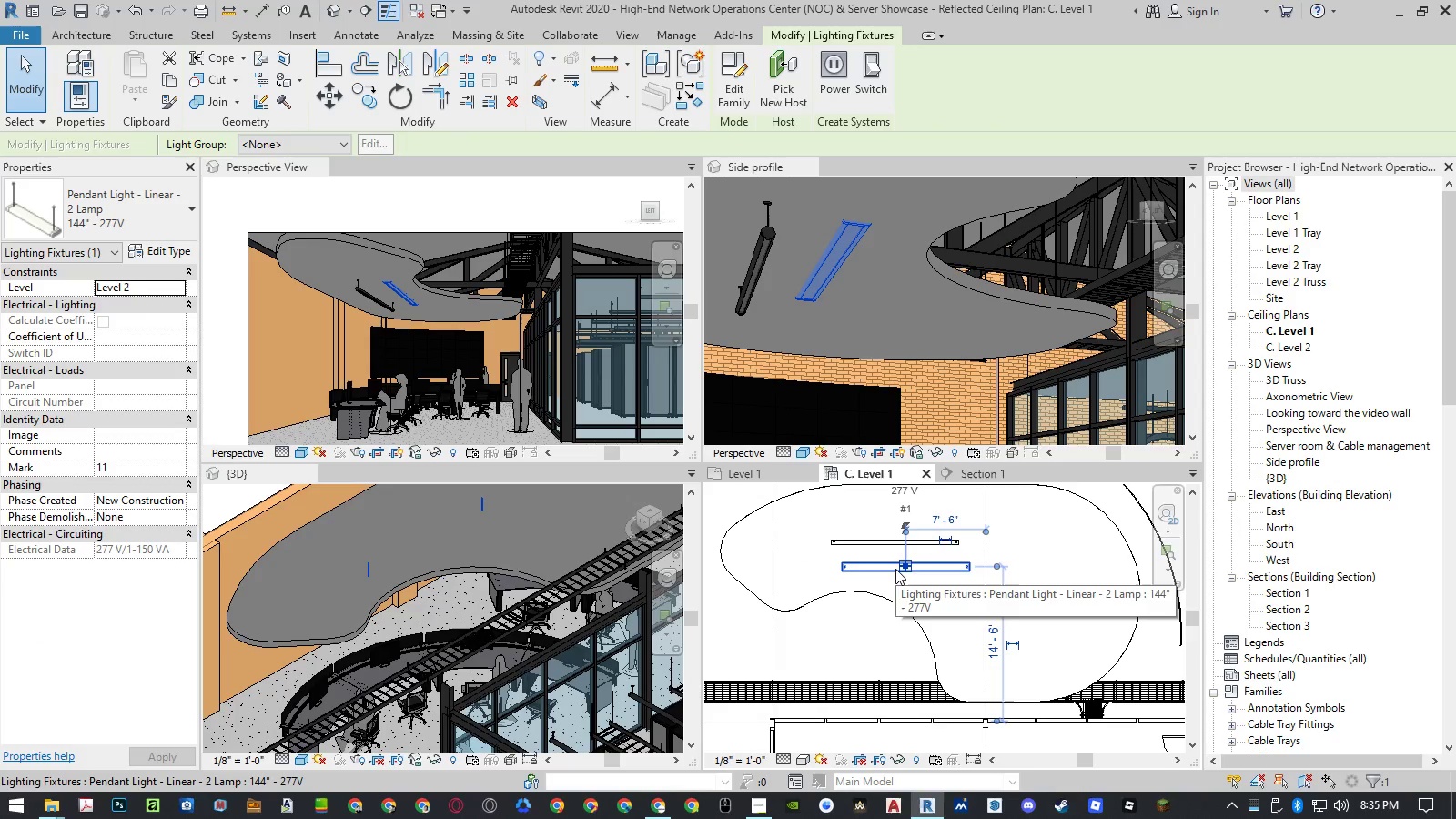 
type(cs)
 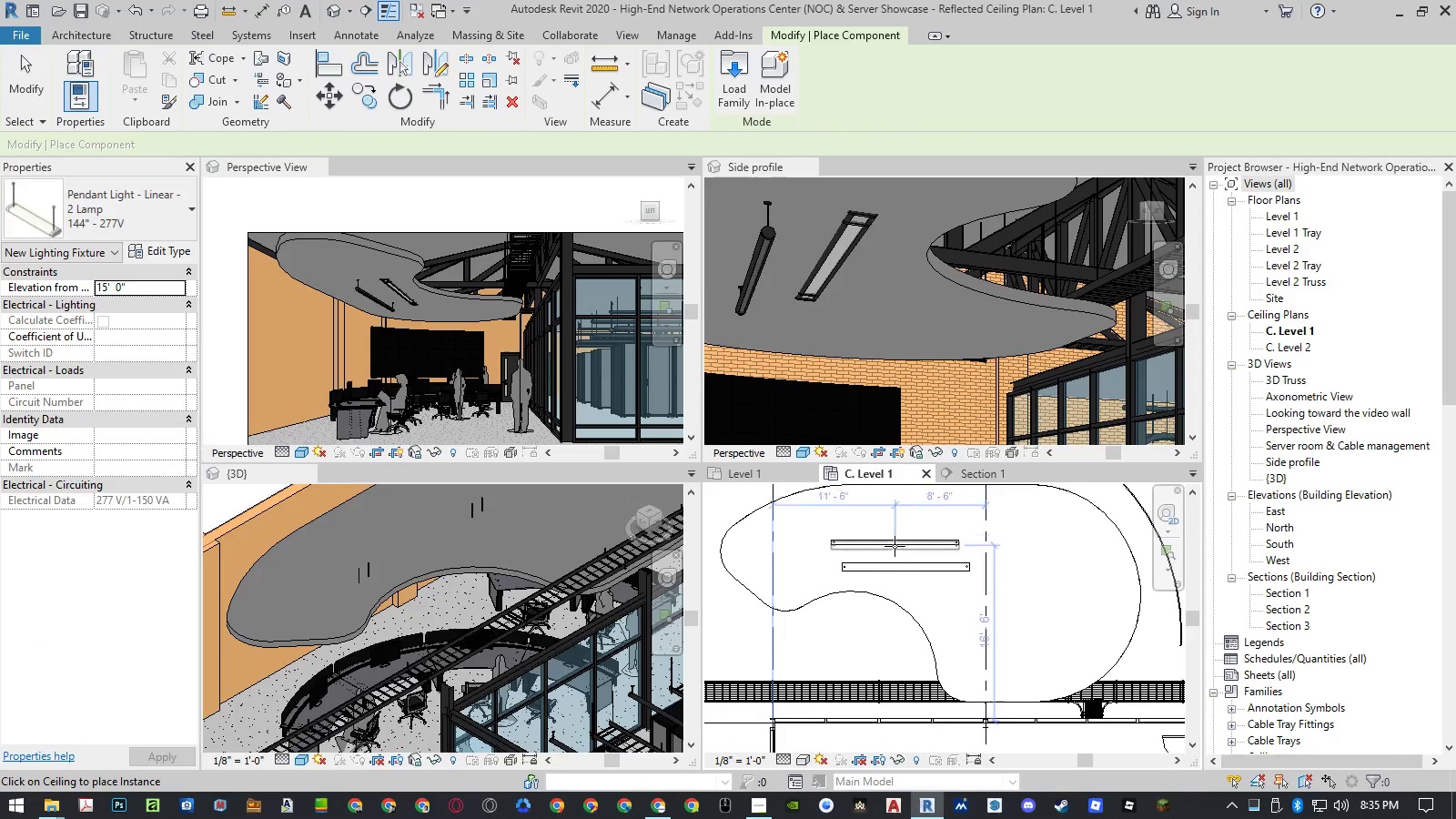 
left_click([930, 596])
 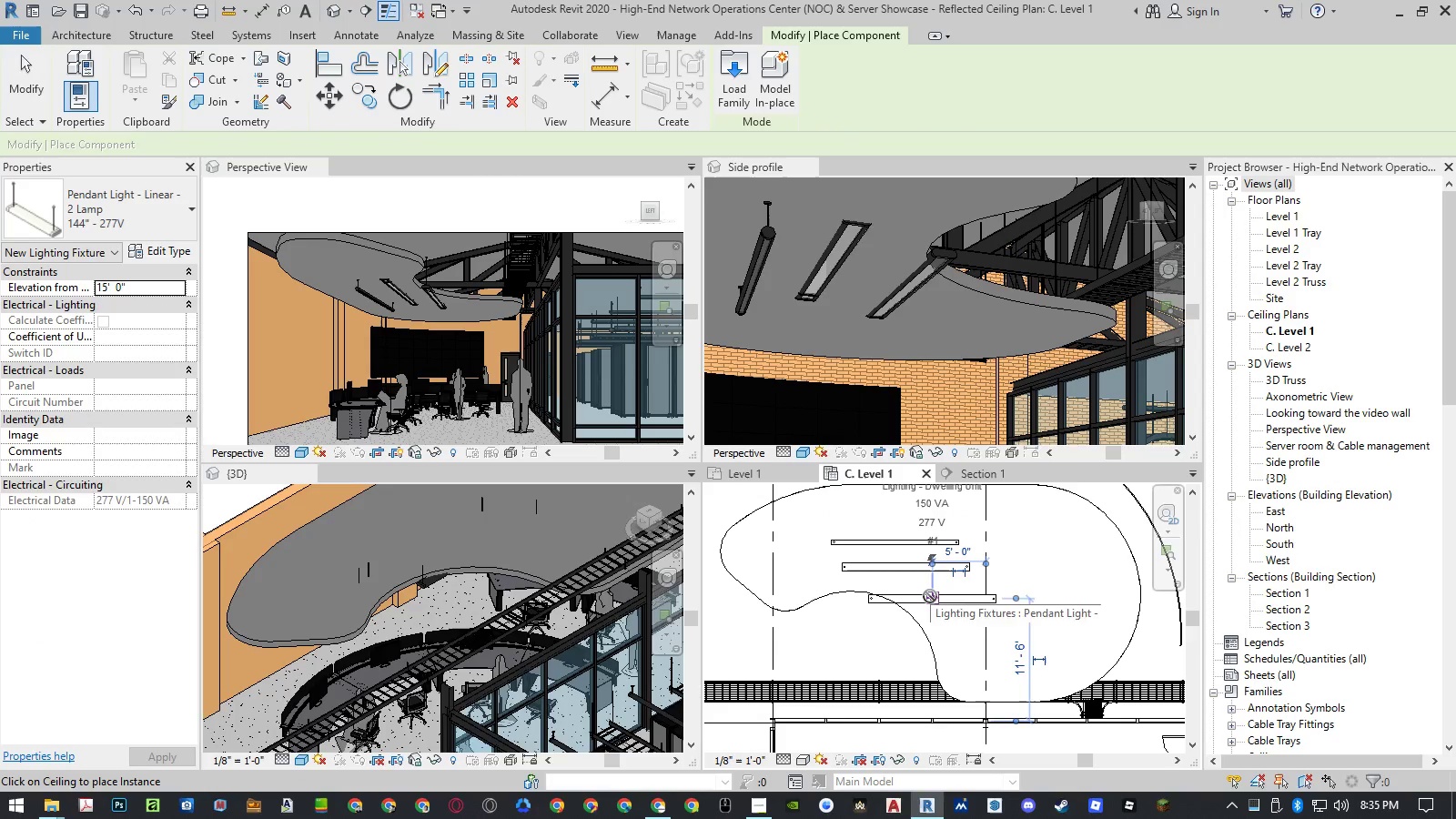 
key(Escape)
 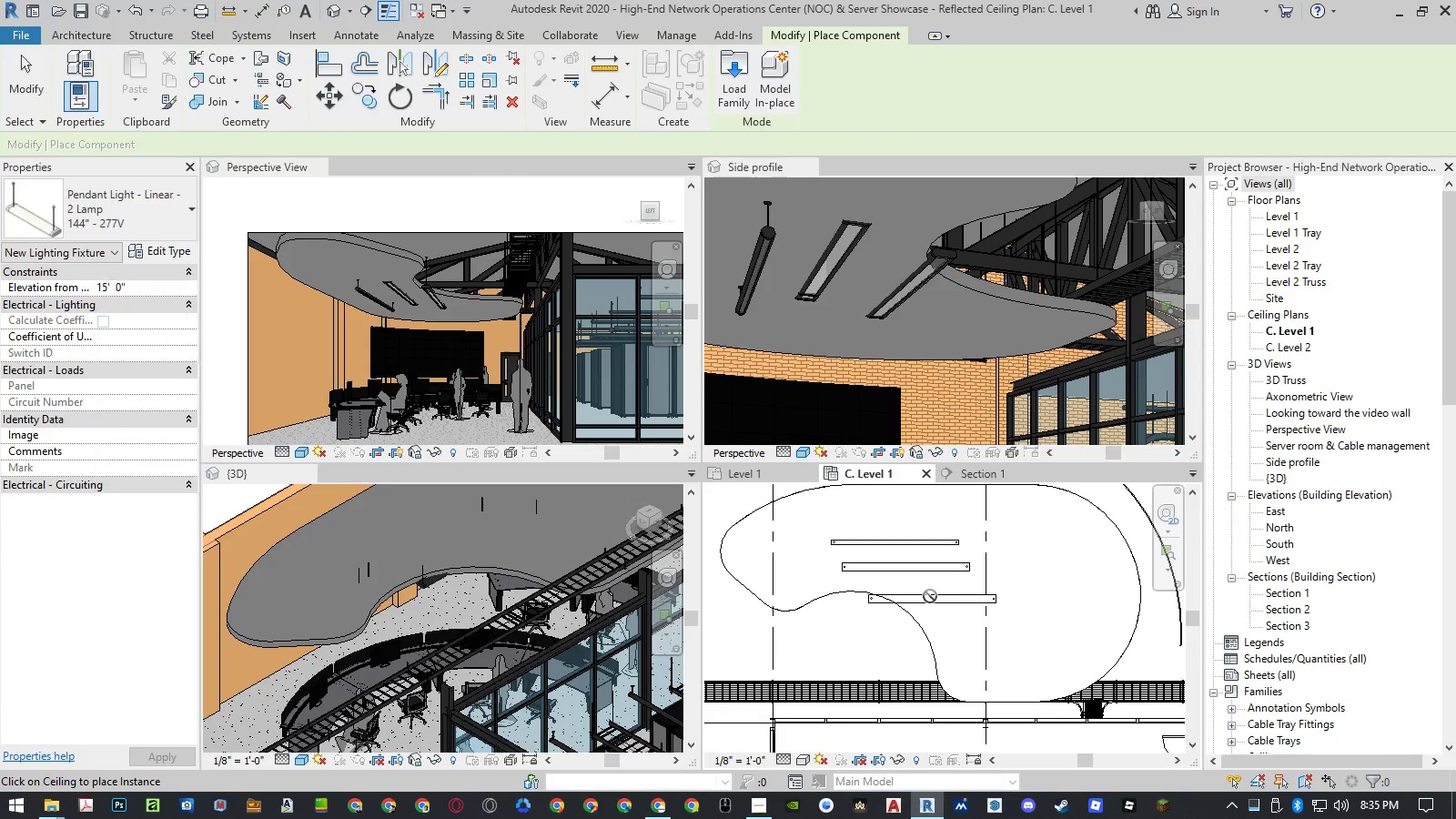 
key(Escape)
 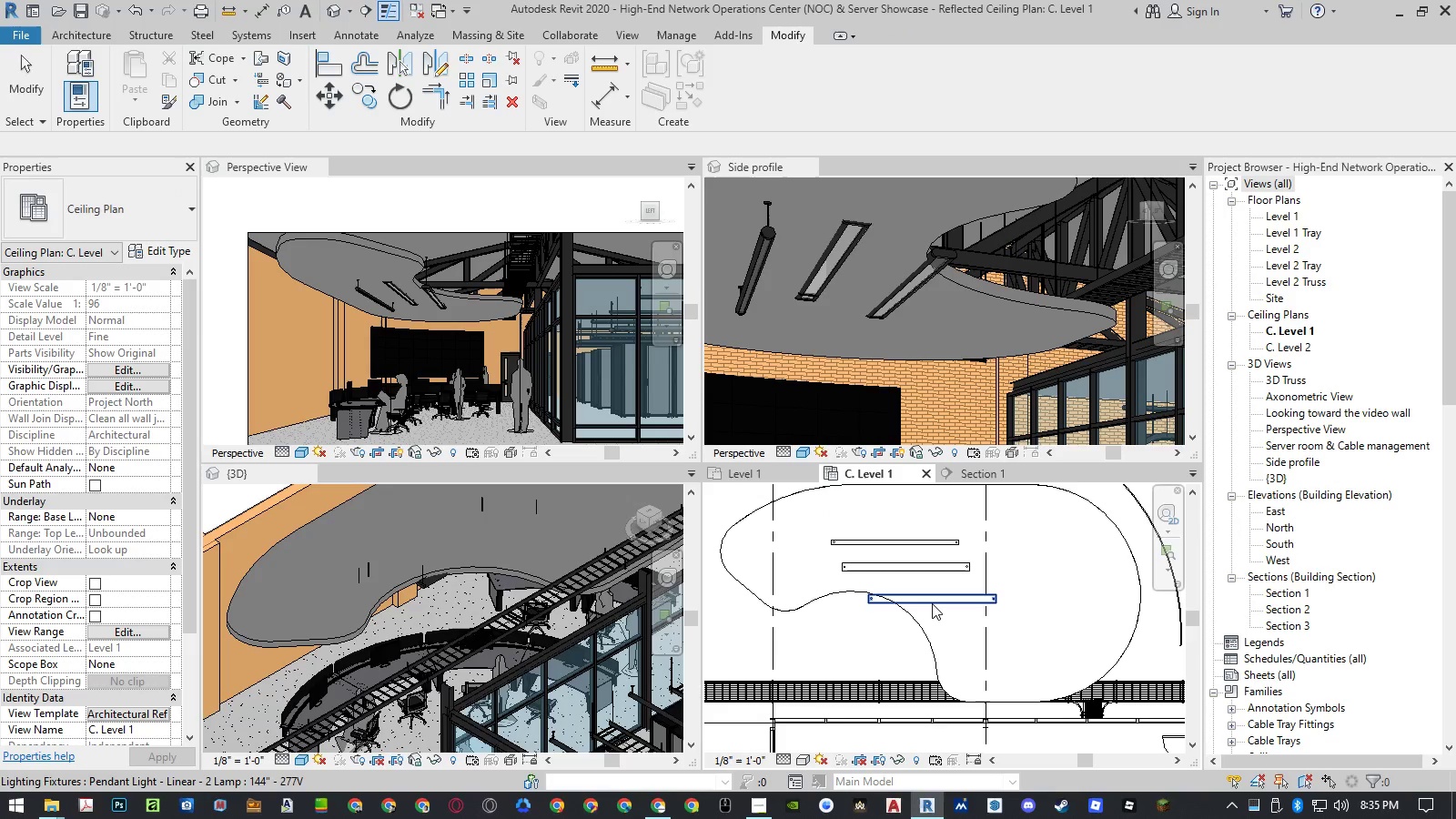 
left_click([932, 603])
 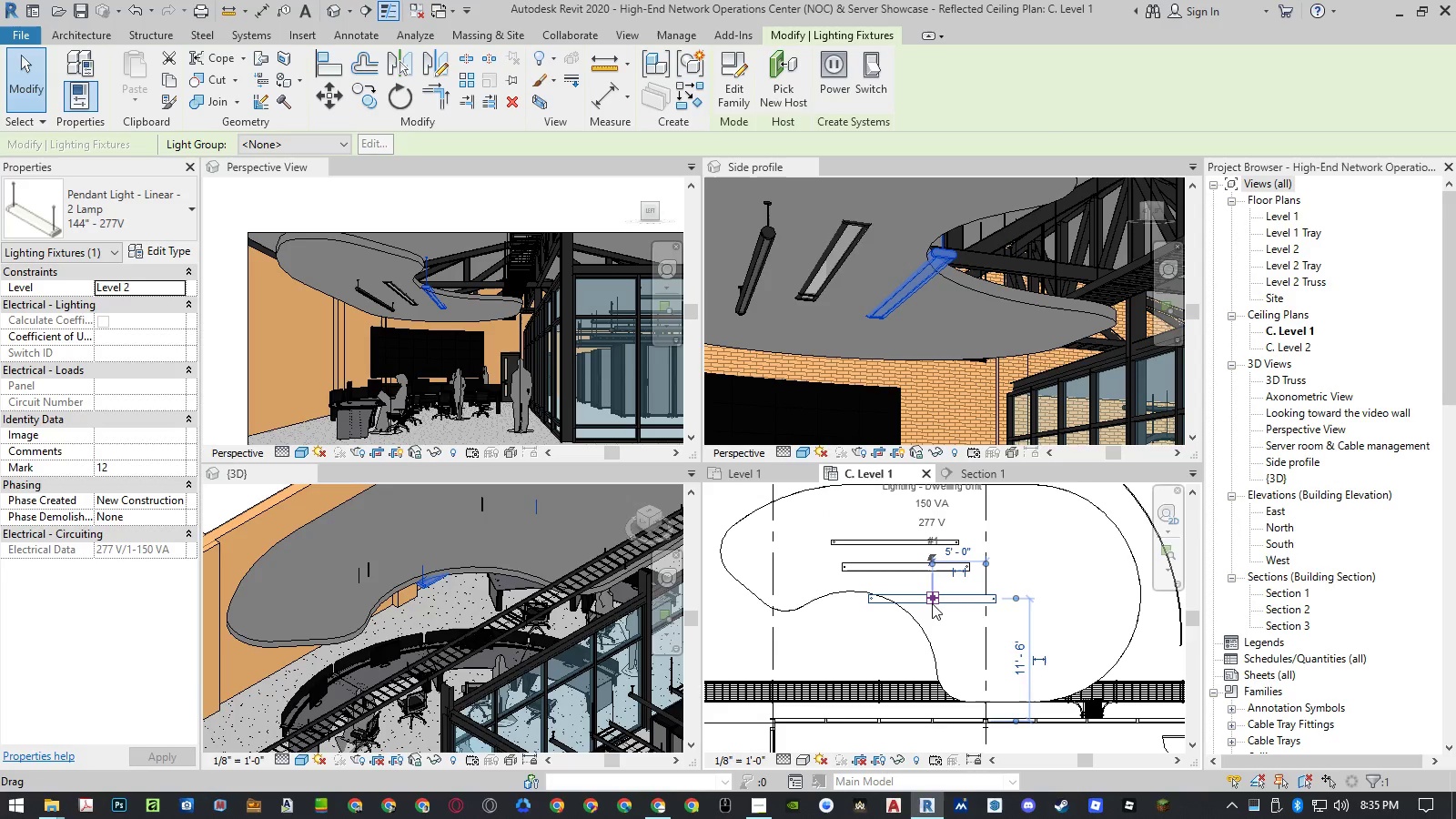 
key(Delete)
 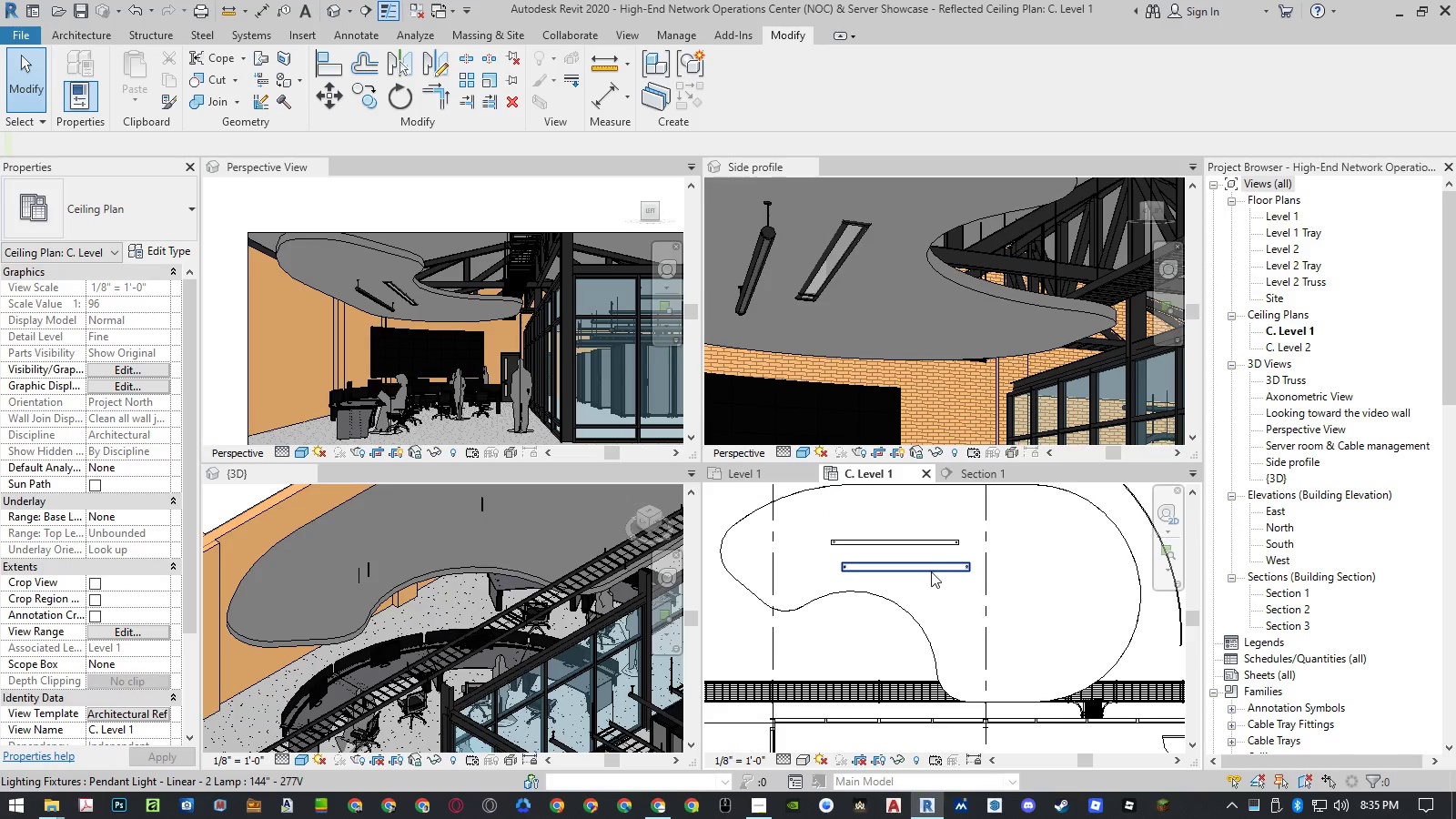 
left_click([930, 566])
 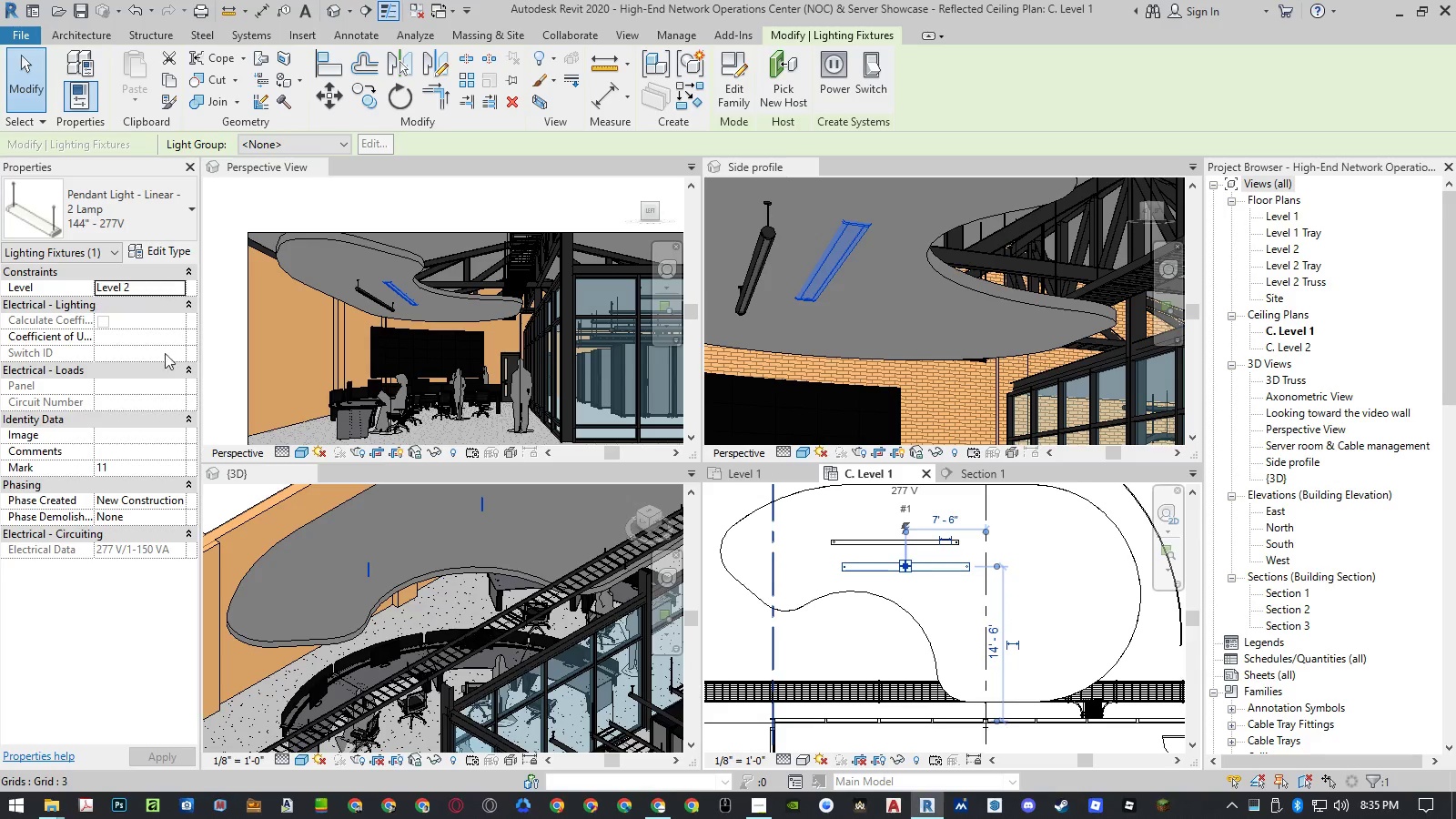 
left_click([167, 257])
 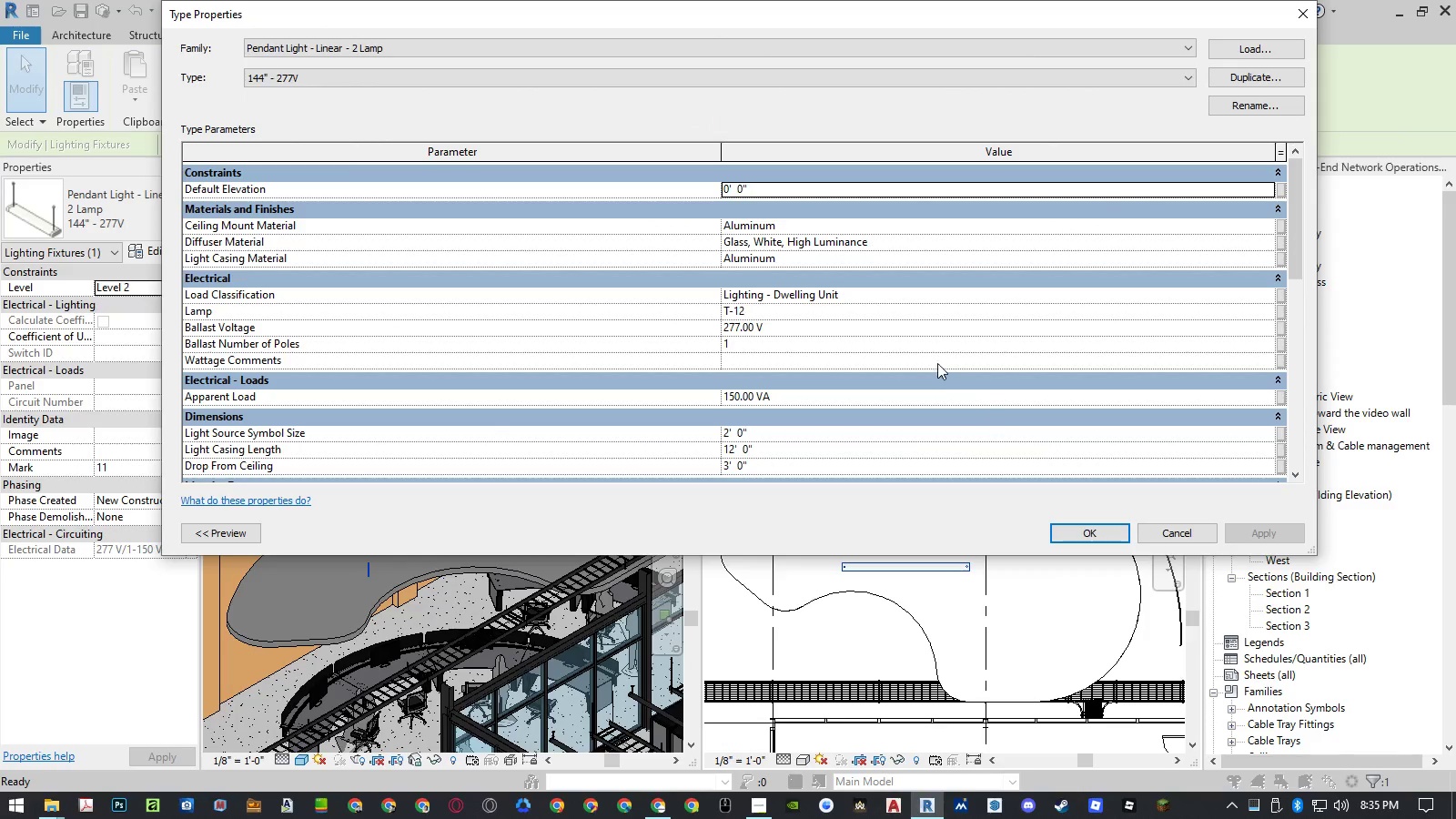 
scroll: coordinate [907, 344], scroll_direction: down, amount: 2.0
 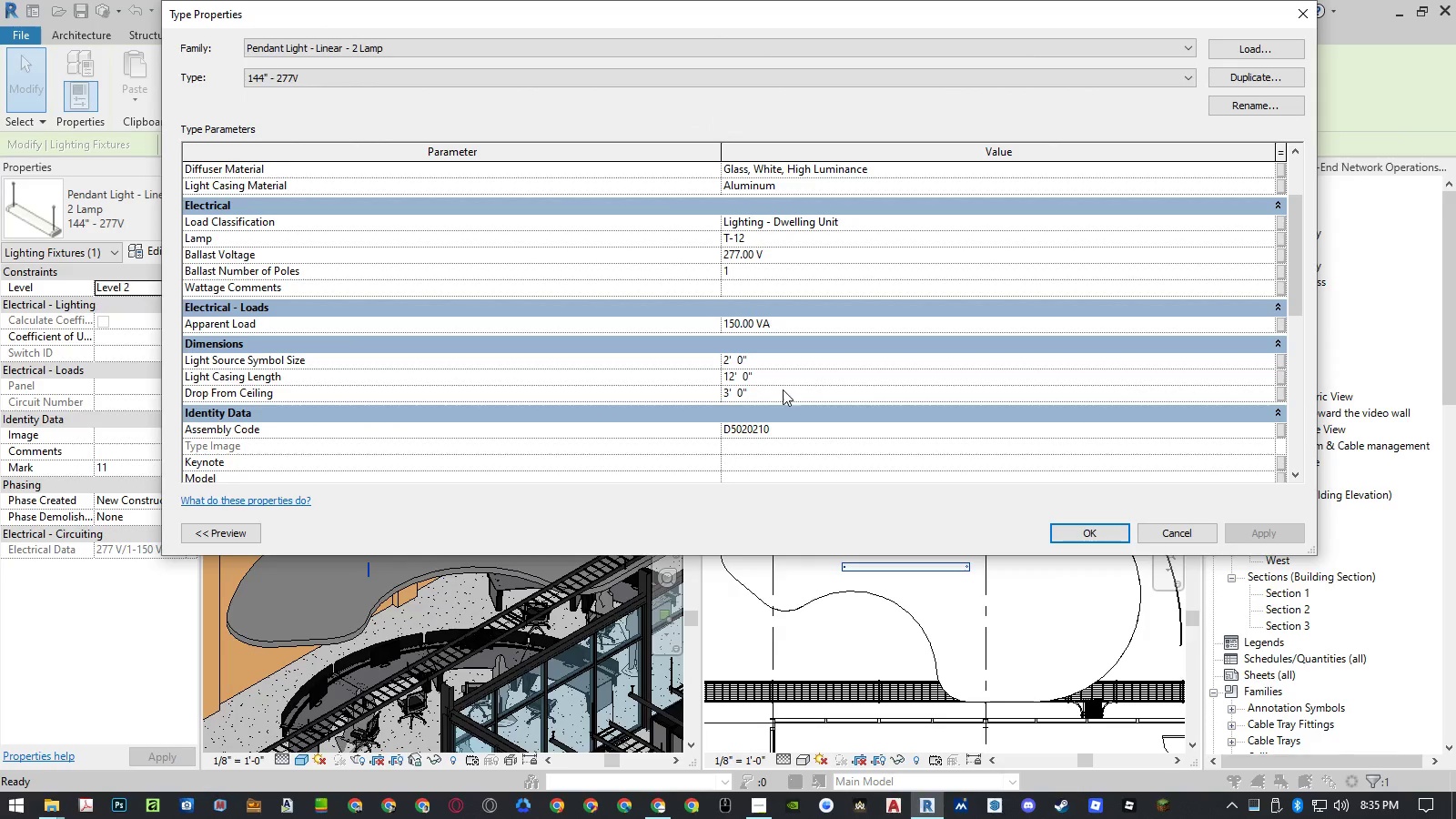 
left_click([783, 392])
 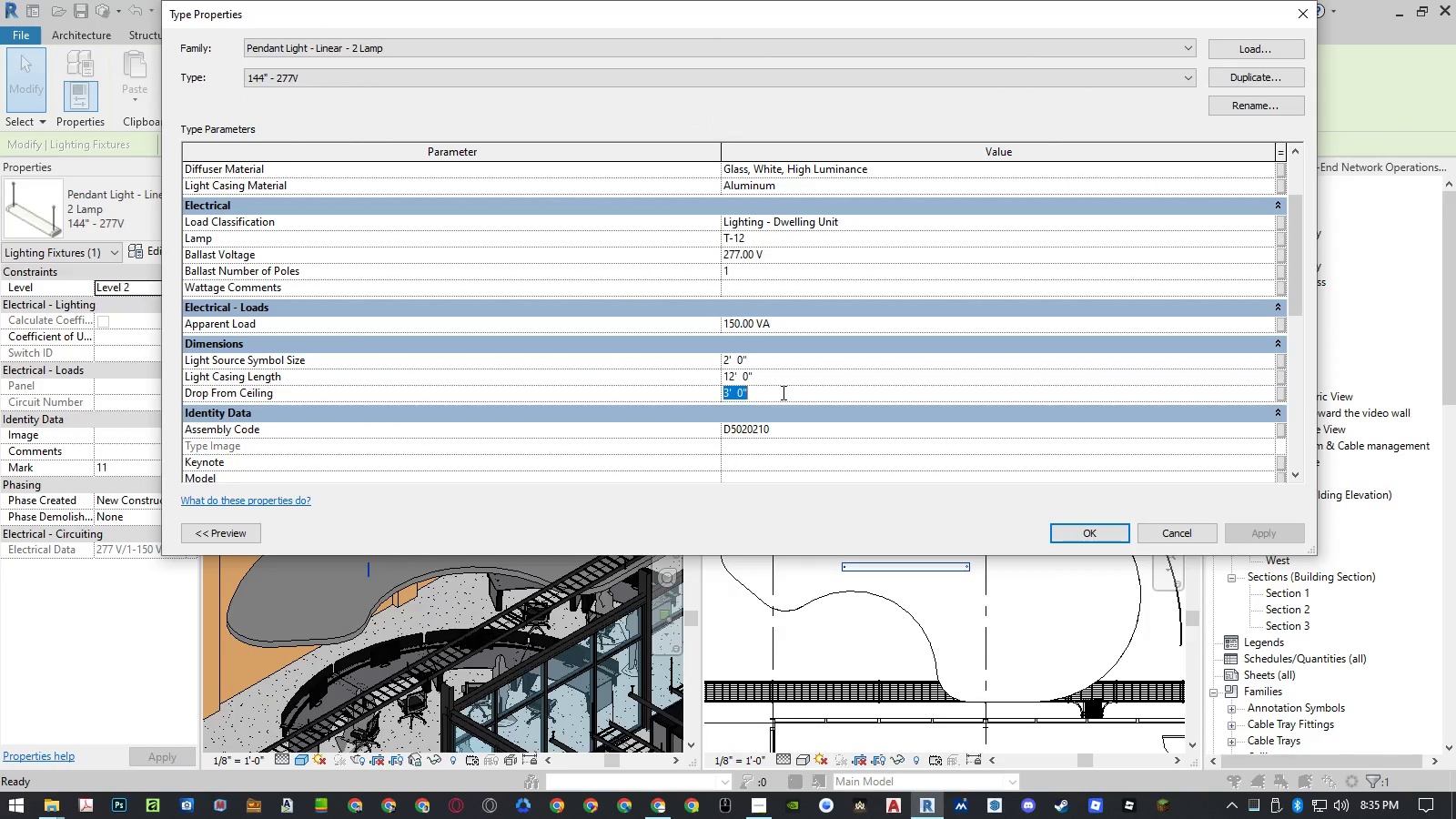 
key(Numpad1)
 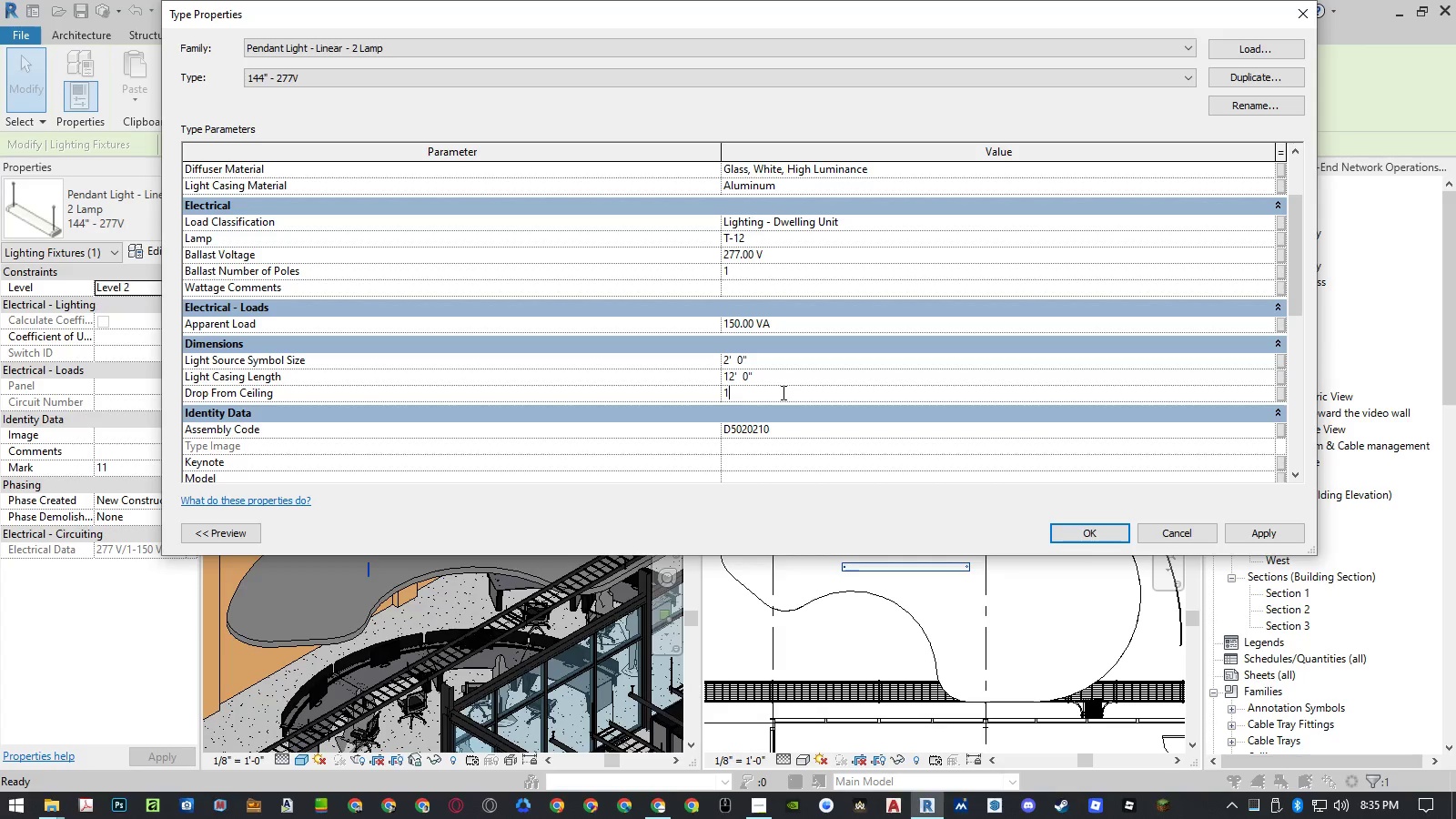 
key(NumpadEnter)
 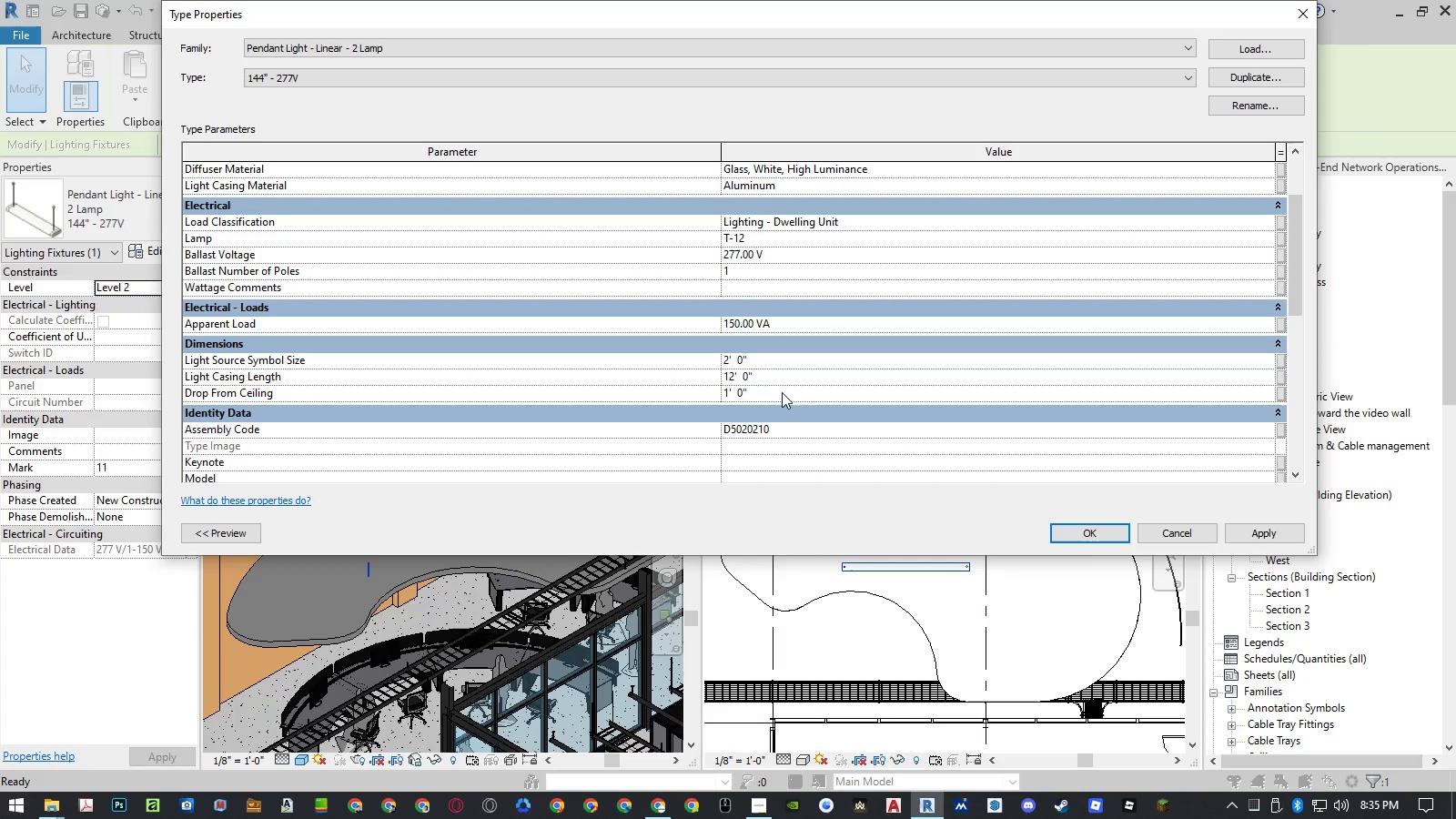 
key(NumpadEnter)
 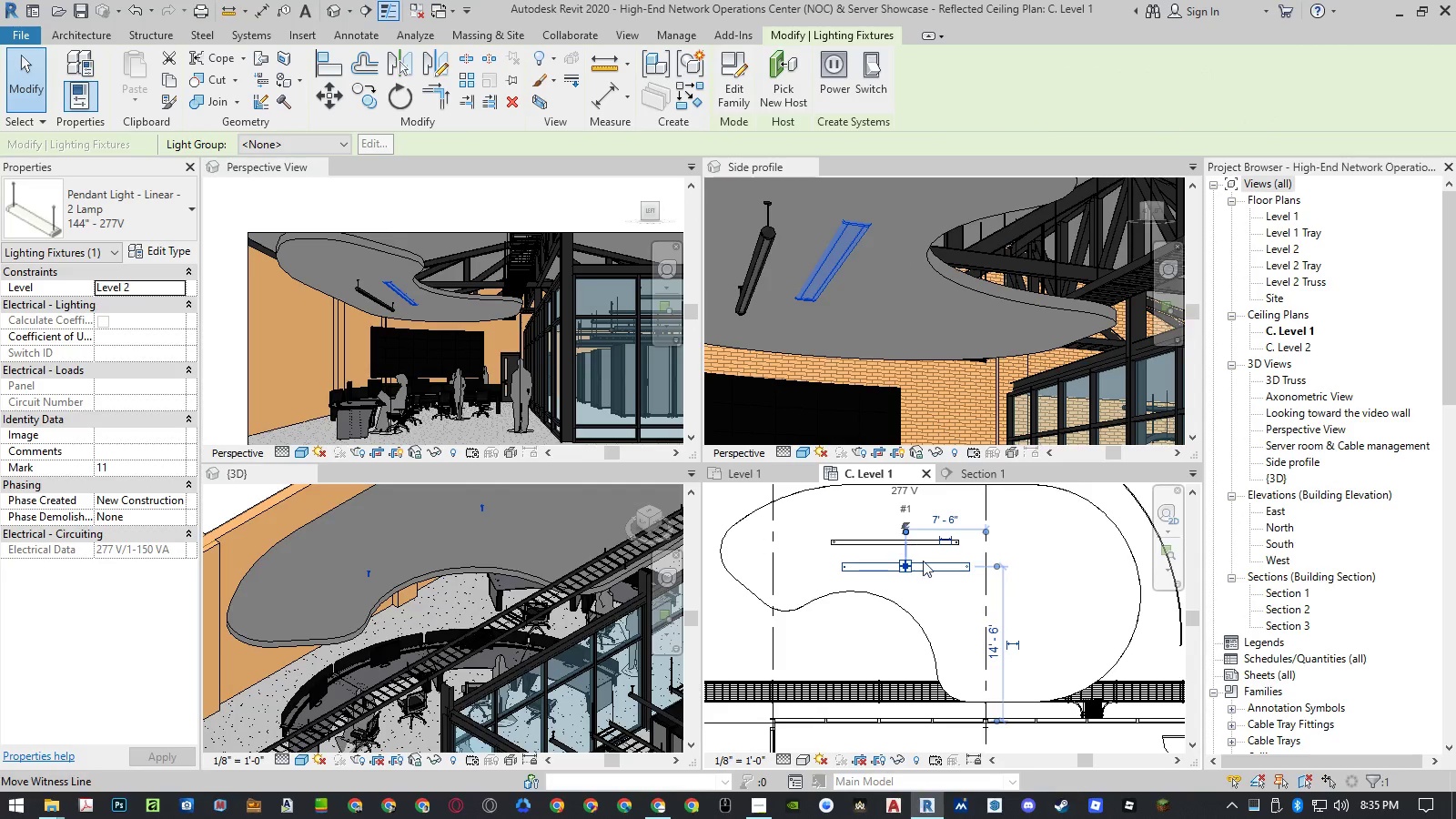 
left_click_drag(start_coordinate=[925, 566], to_coordinate=[924, 608])
 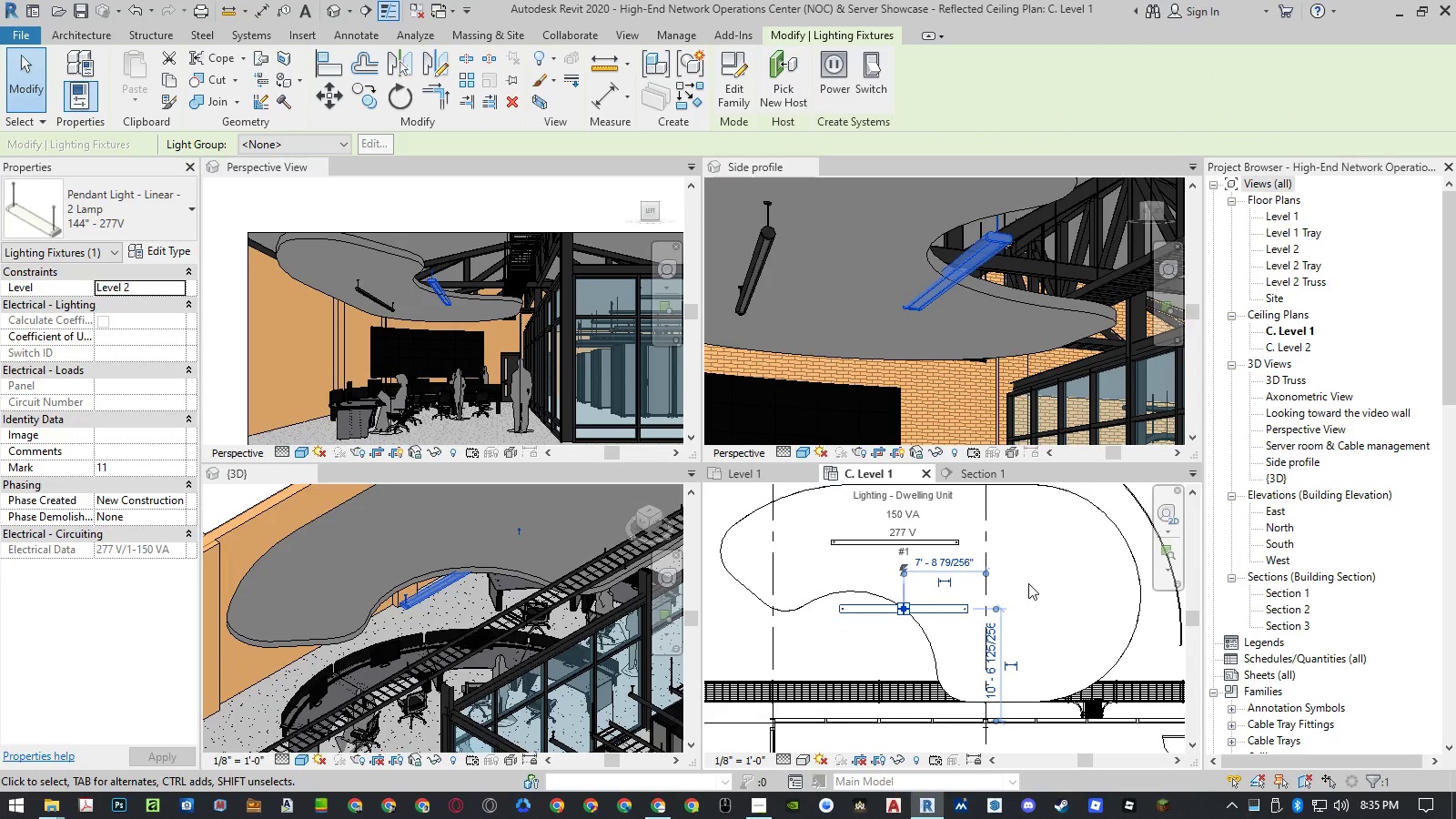 
left_click([171, 251])
 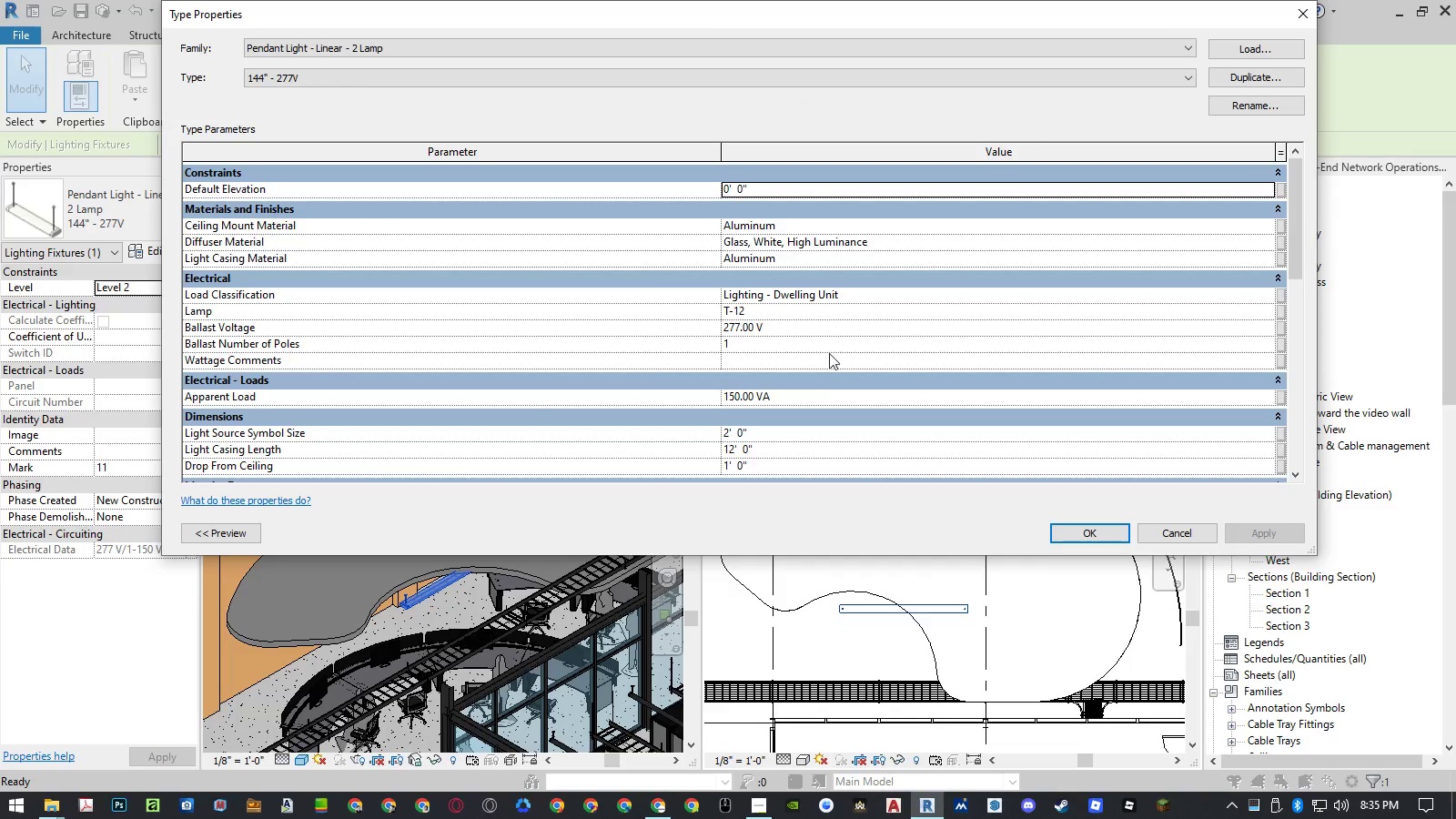 
left_click([801, 464])
 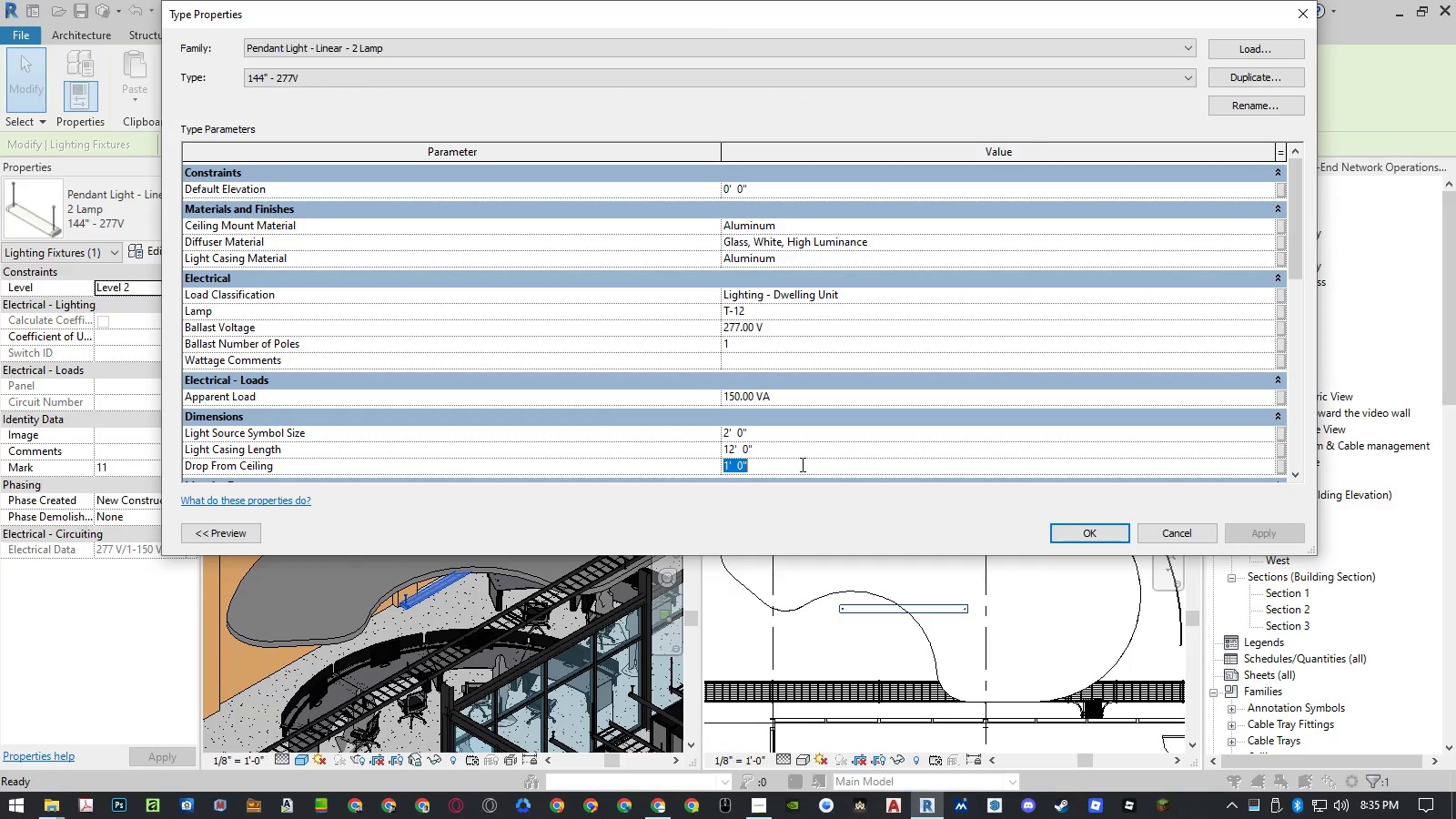 
key(Numpad3)
 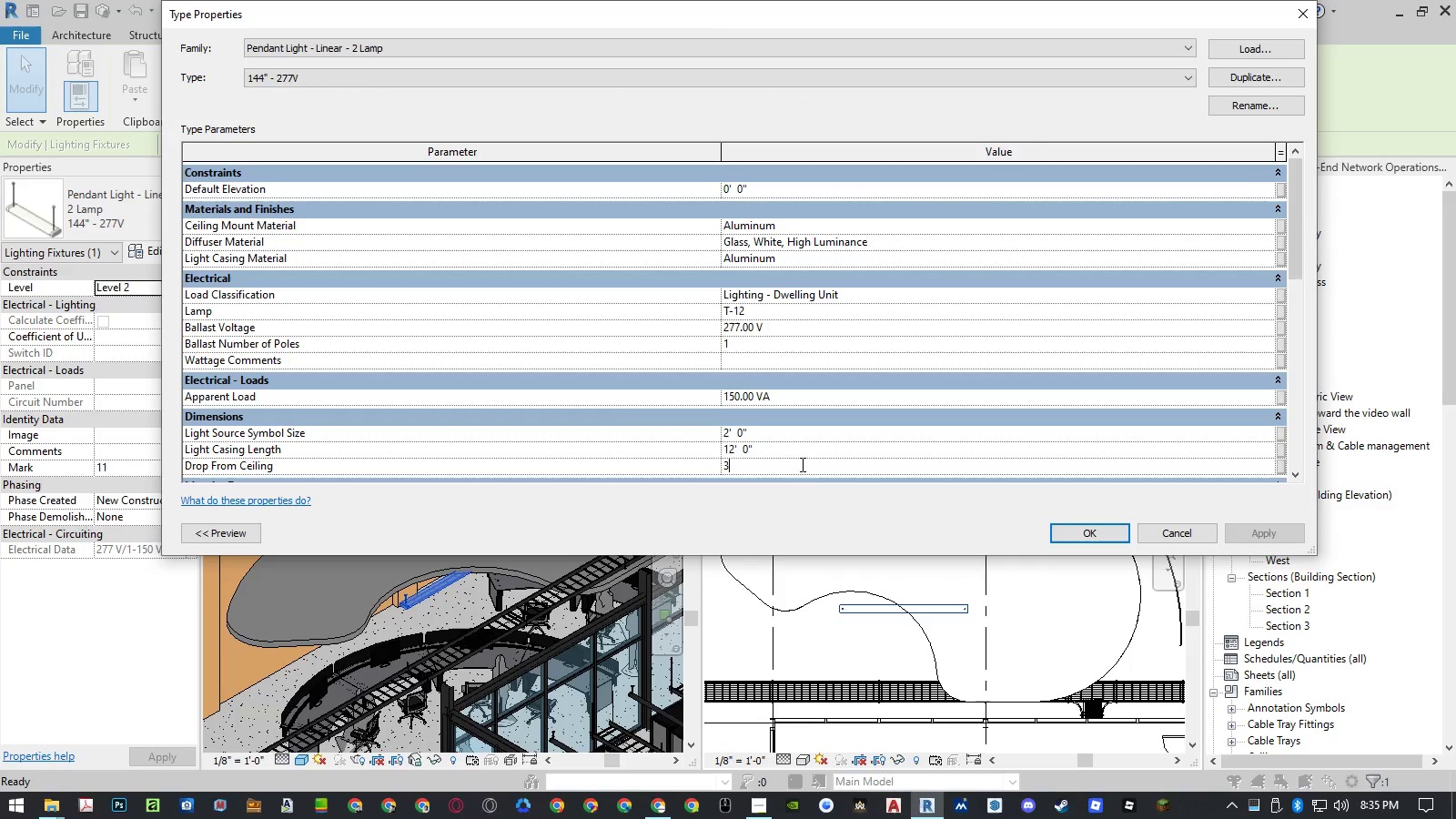 
key(NumpadEnter)
 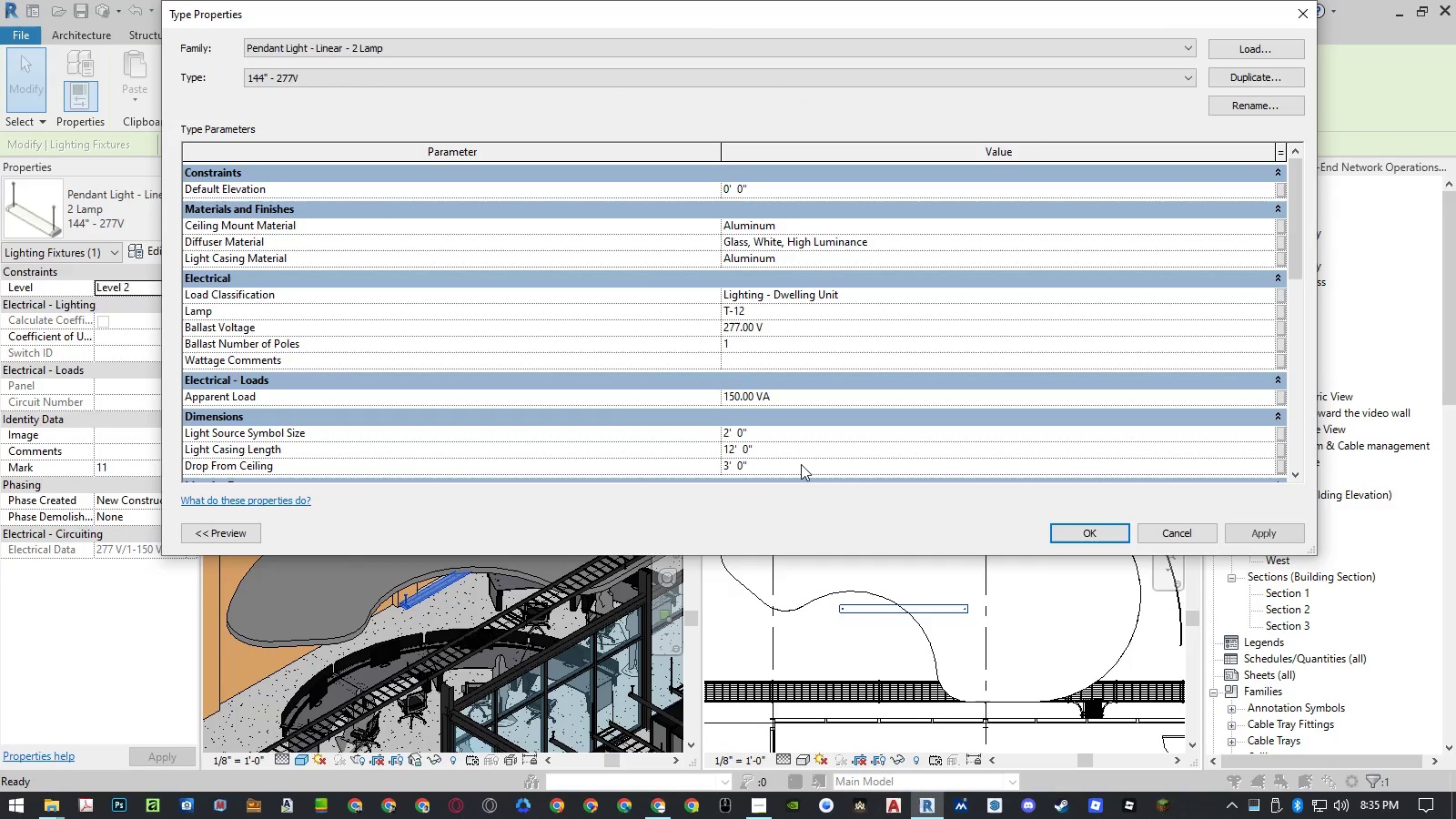 
key(NumpadEnter)
 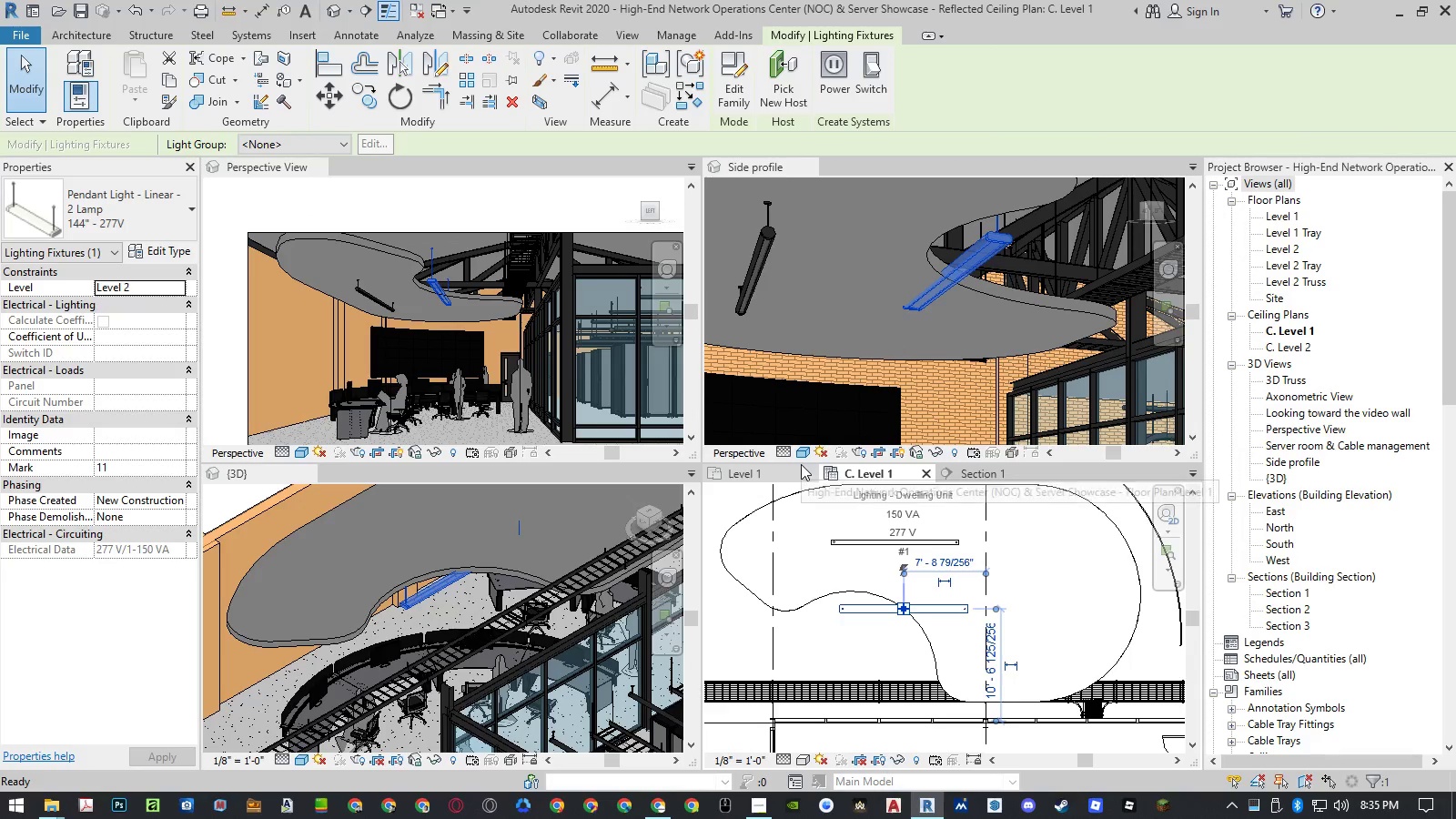 
hold_key(key=ControlLeft, duration=0.53)
 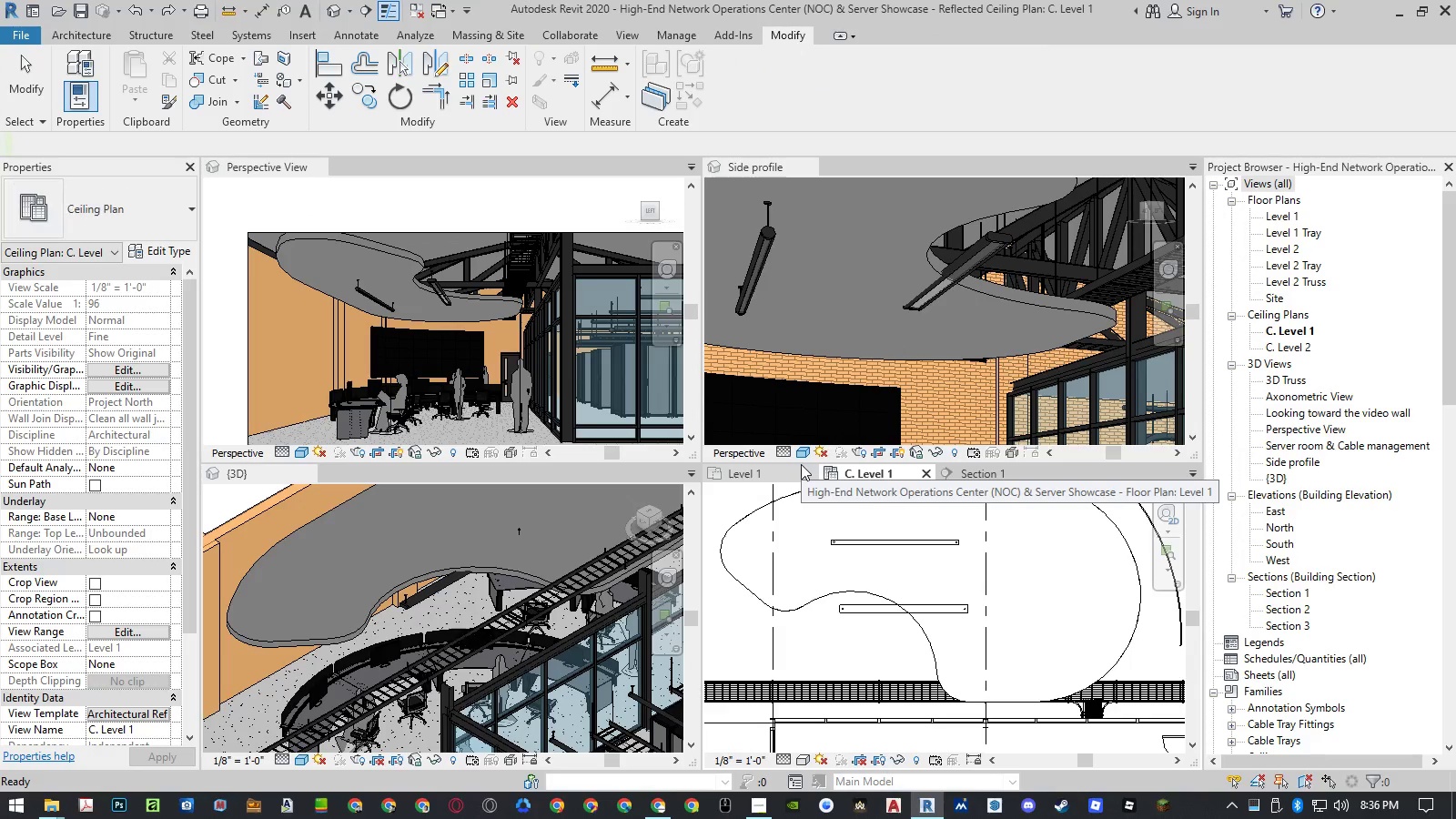 
key(Control+Y)
 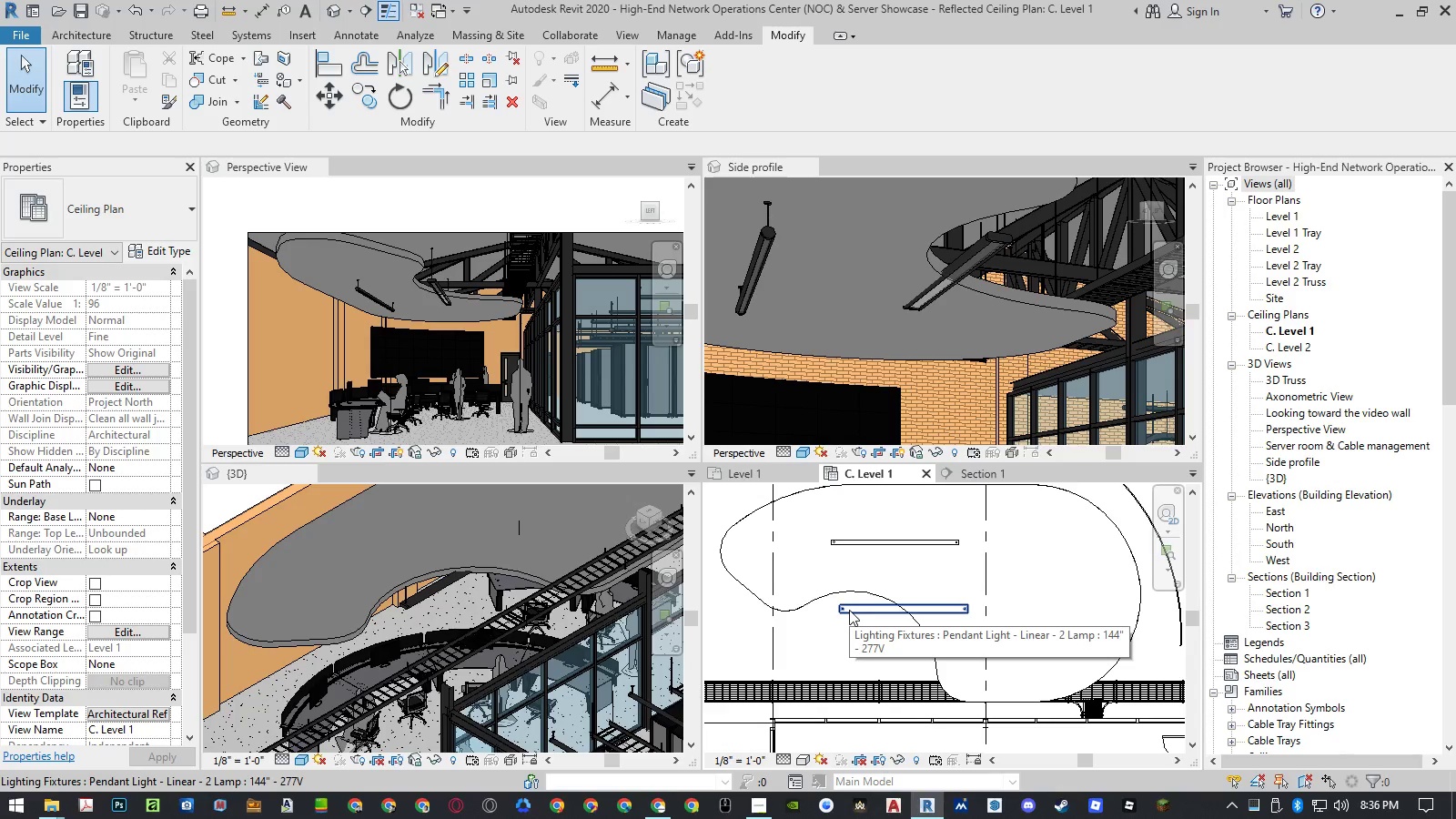 
wait(6.27)
 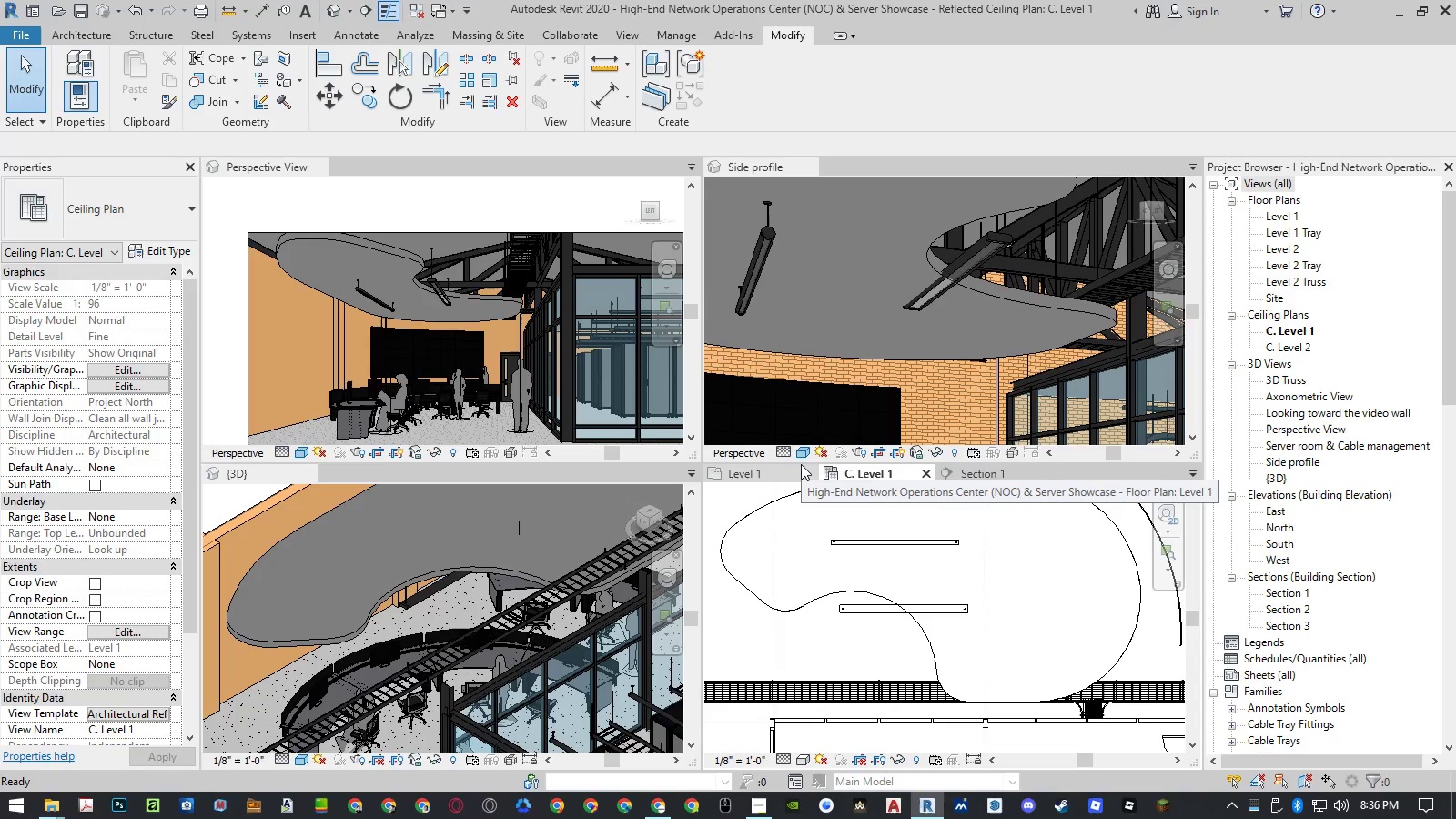 
left_click([849, 610])
 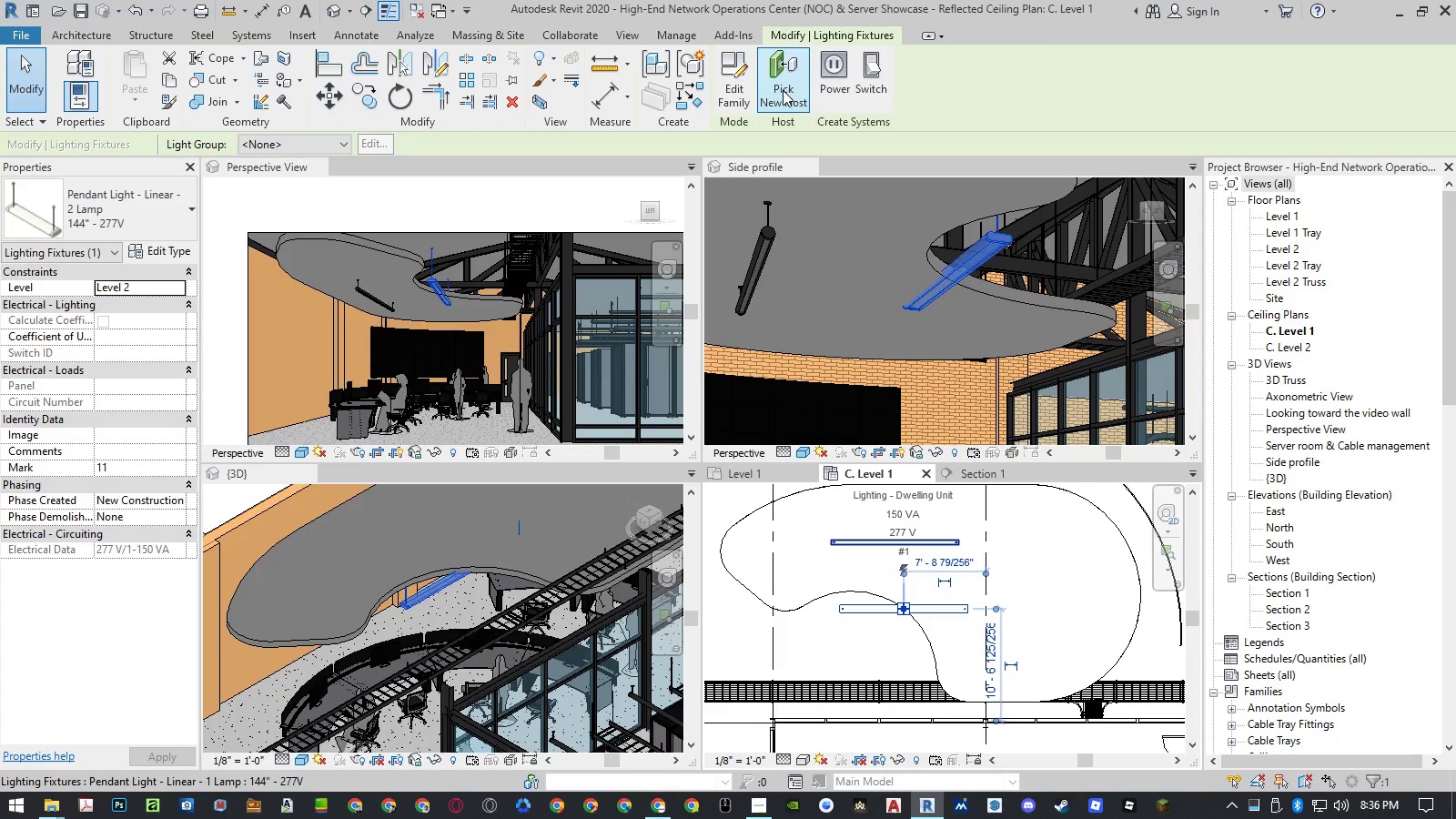 
left_click([783, 90])
 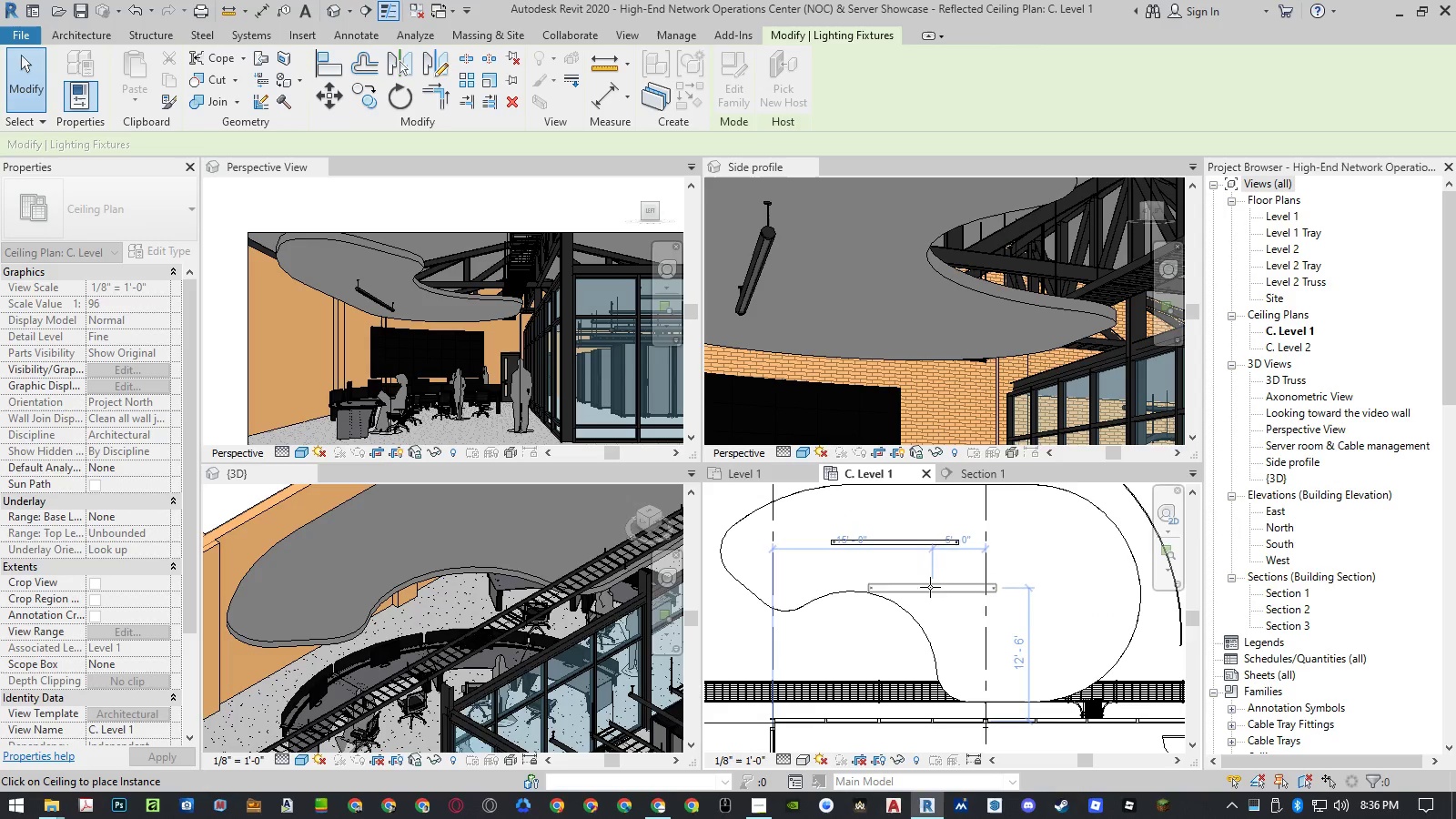 
left_click([912, 569])
 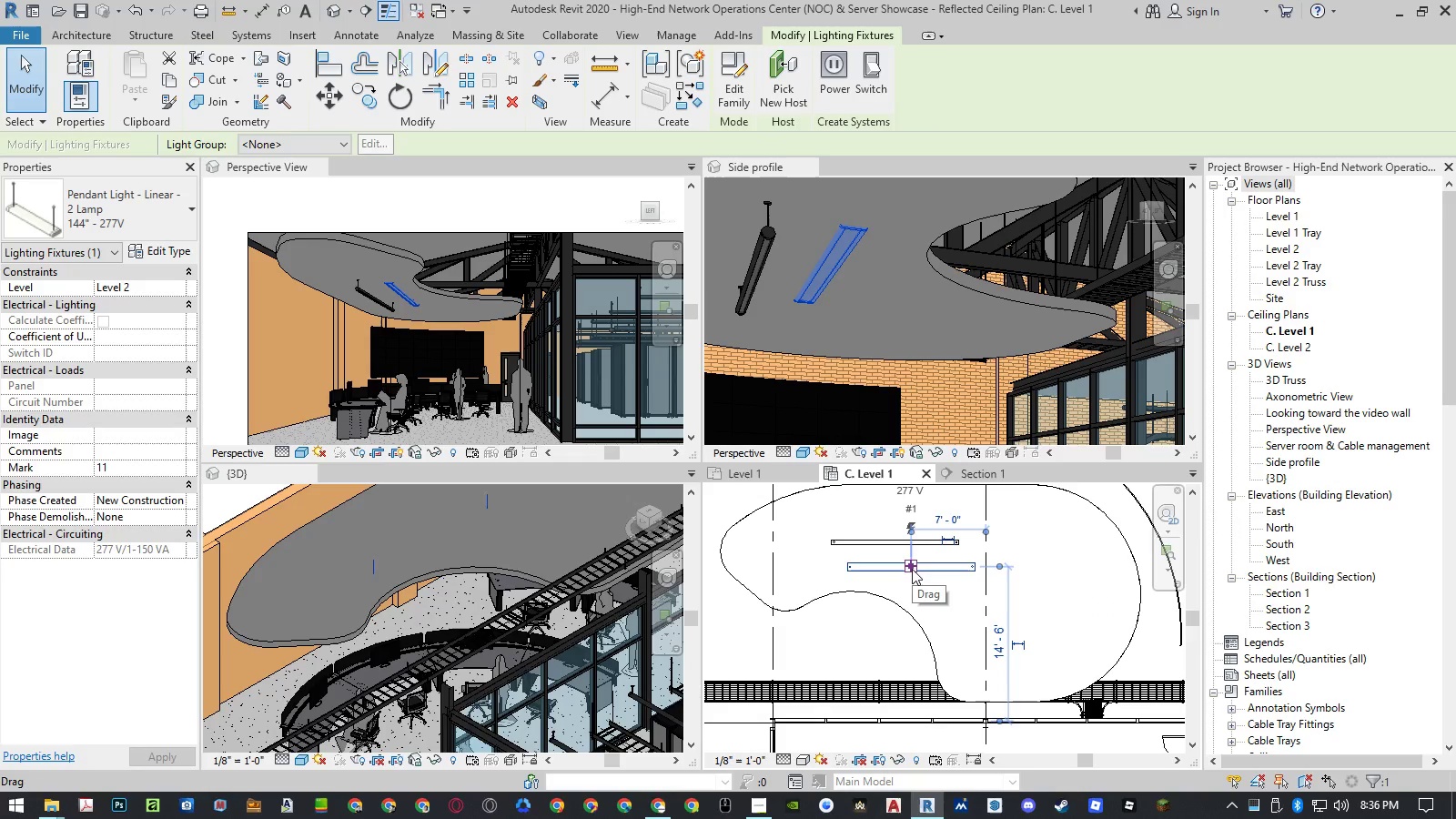 
key(Escape)
 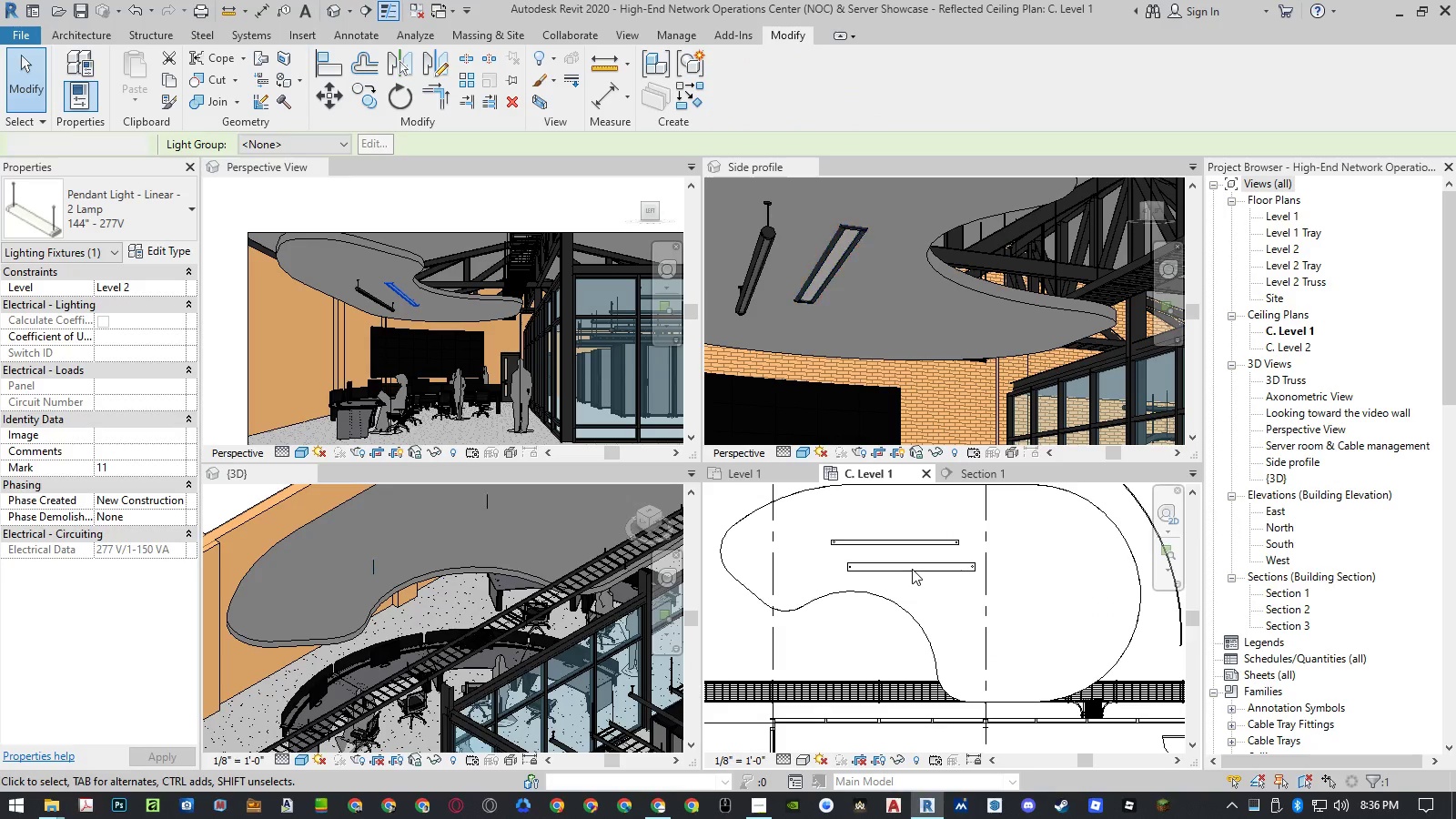 
key(Escape)
 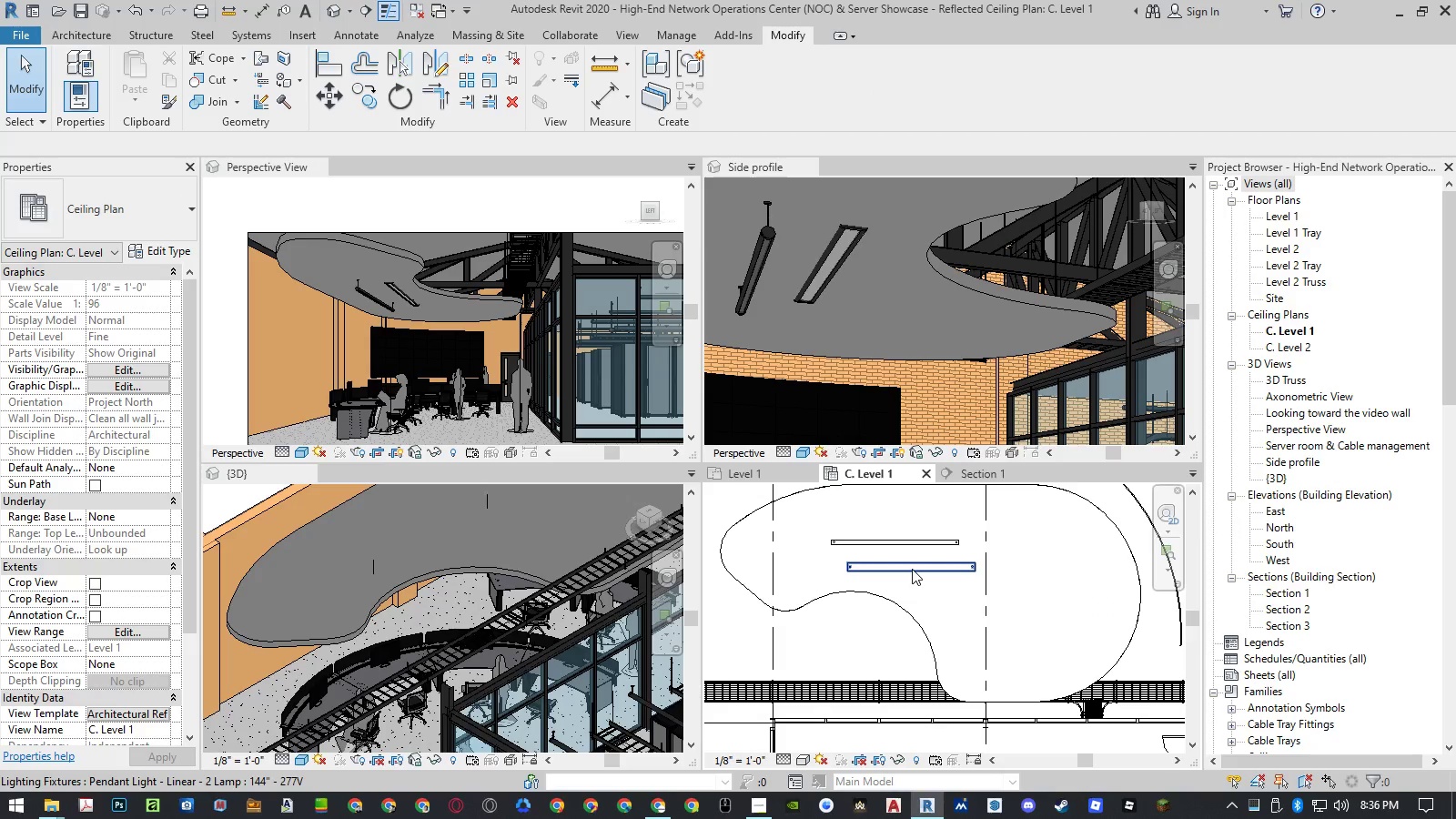 
left_click([912, 569])
 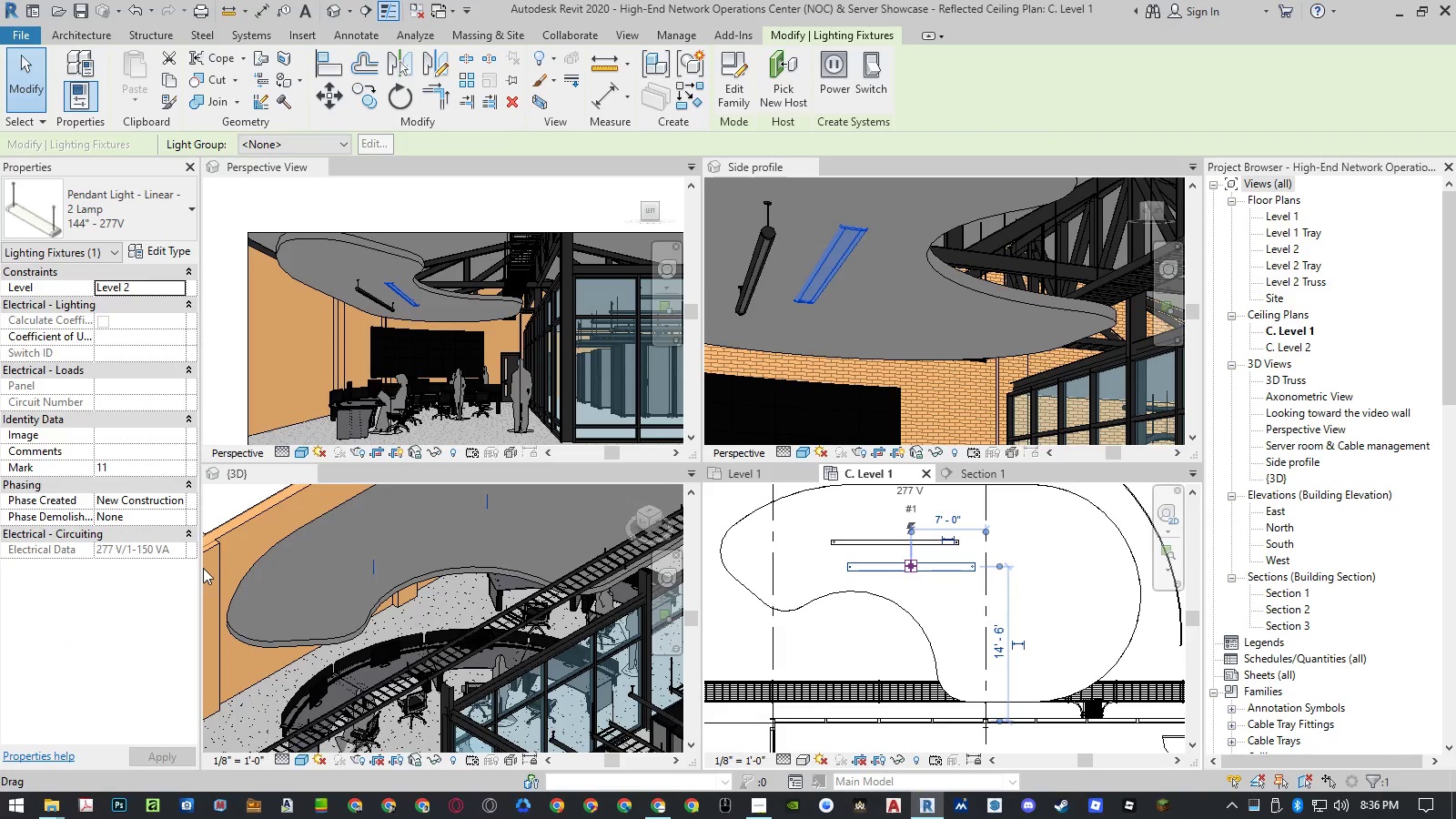 
wait(5.3)
 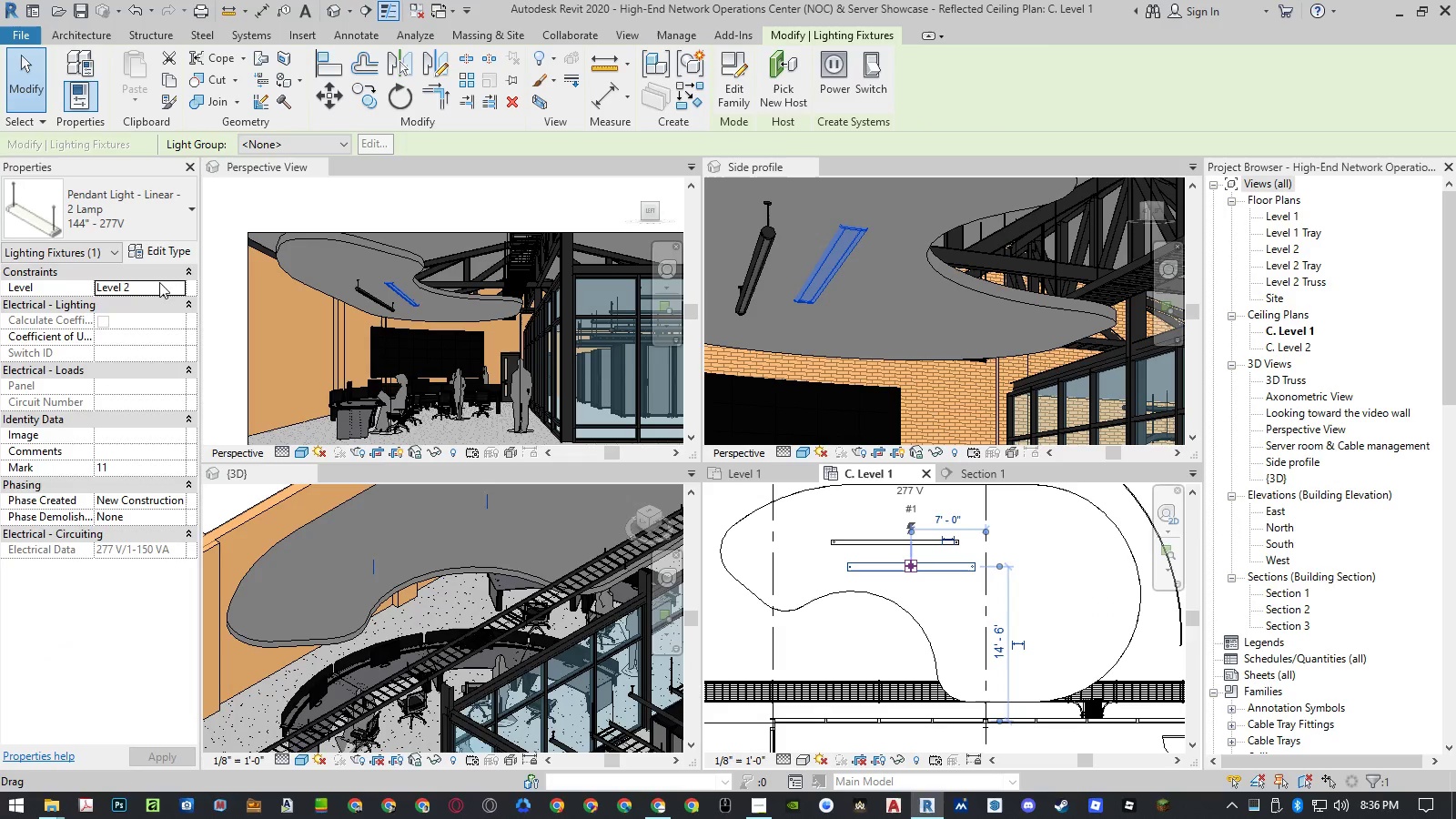 
left_click([151, 253])
 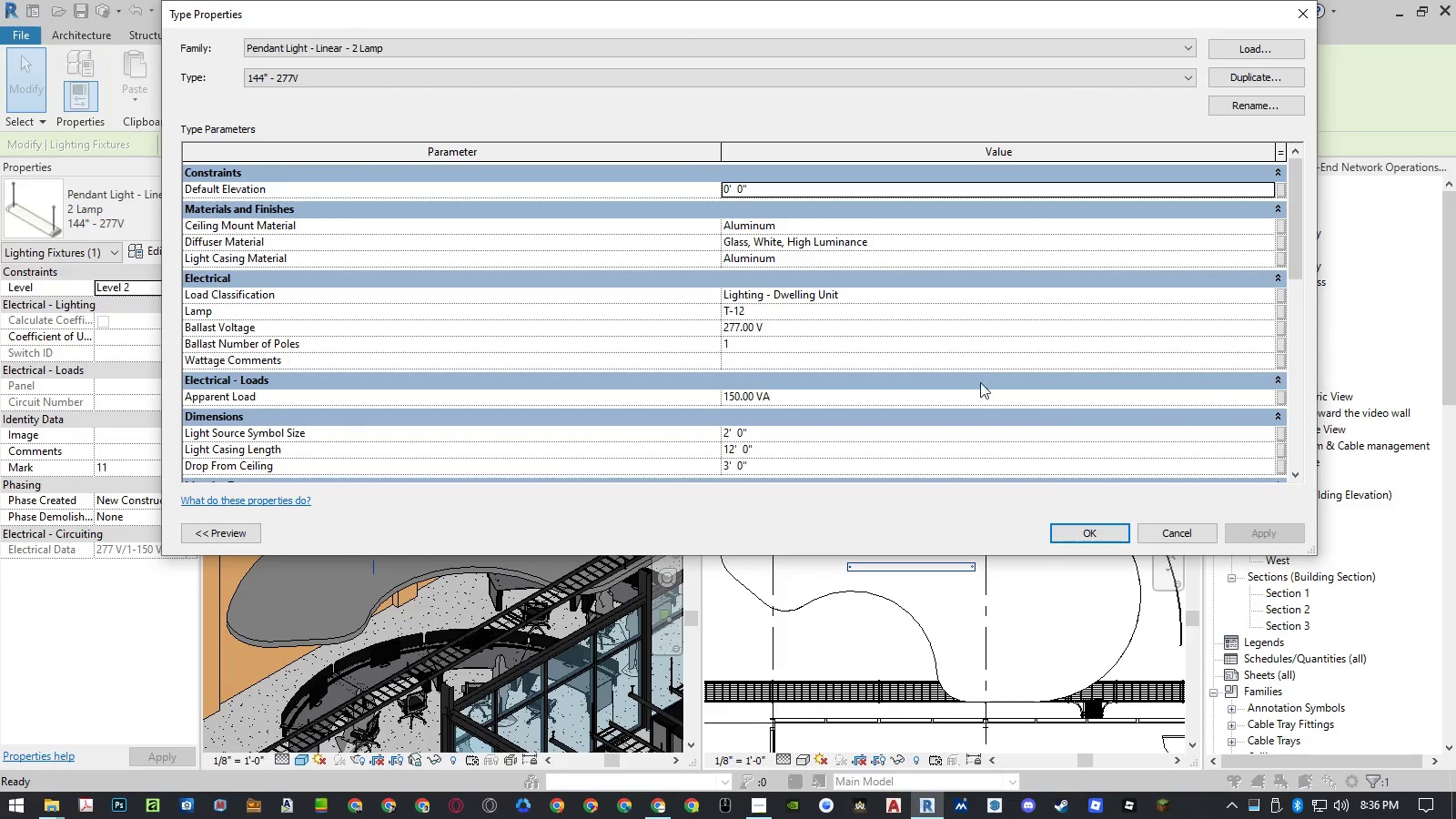 
scroll: coordinate [953, 362], scroll_direction: down, amount: 3.0
 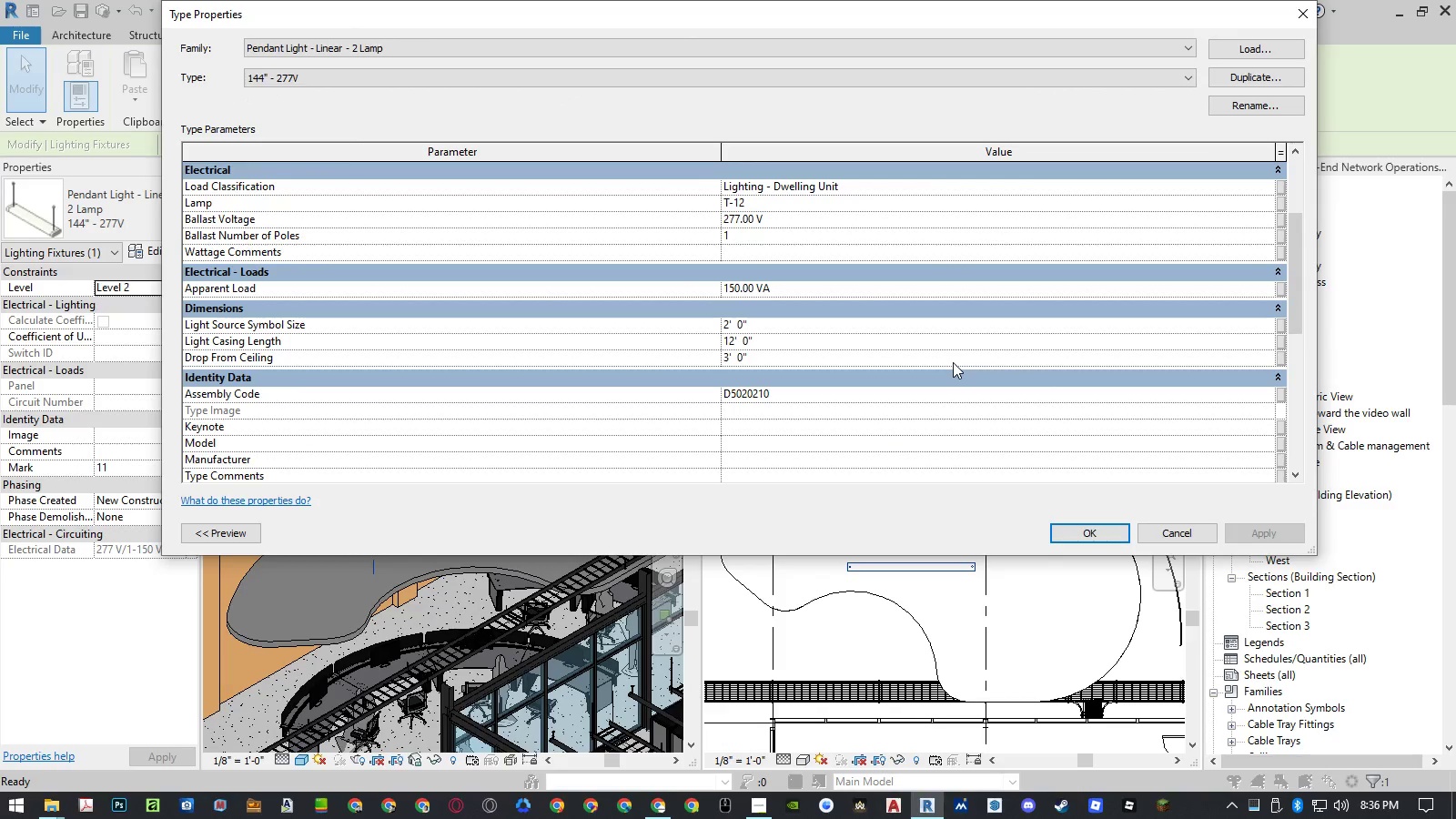 
scroll: coordinate [953, 362], scroll_direction: up, amount: 5.0
 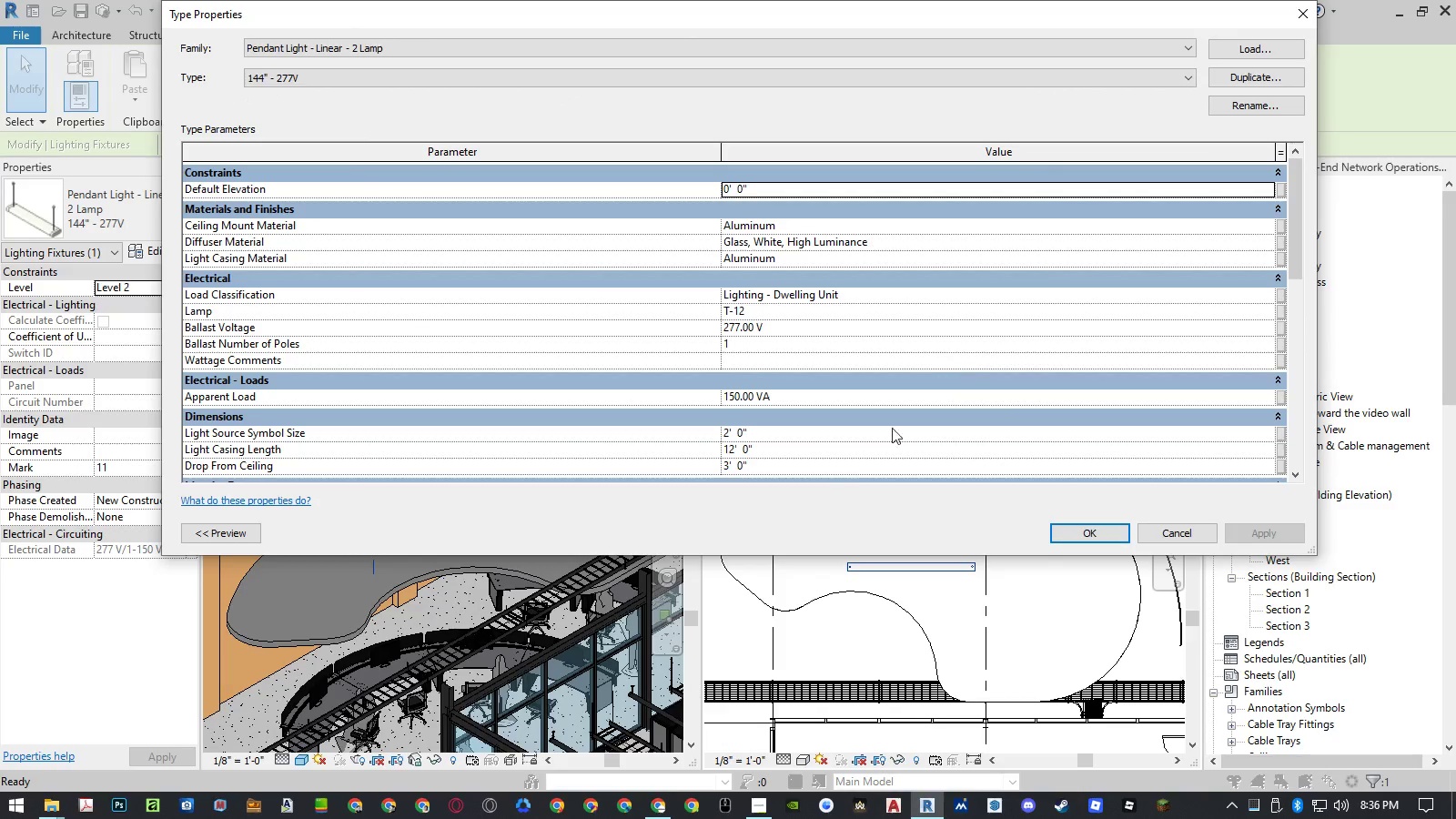 
left_click([834, 468])
 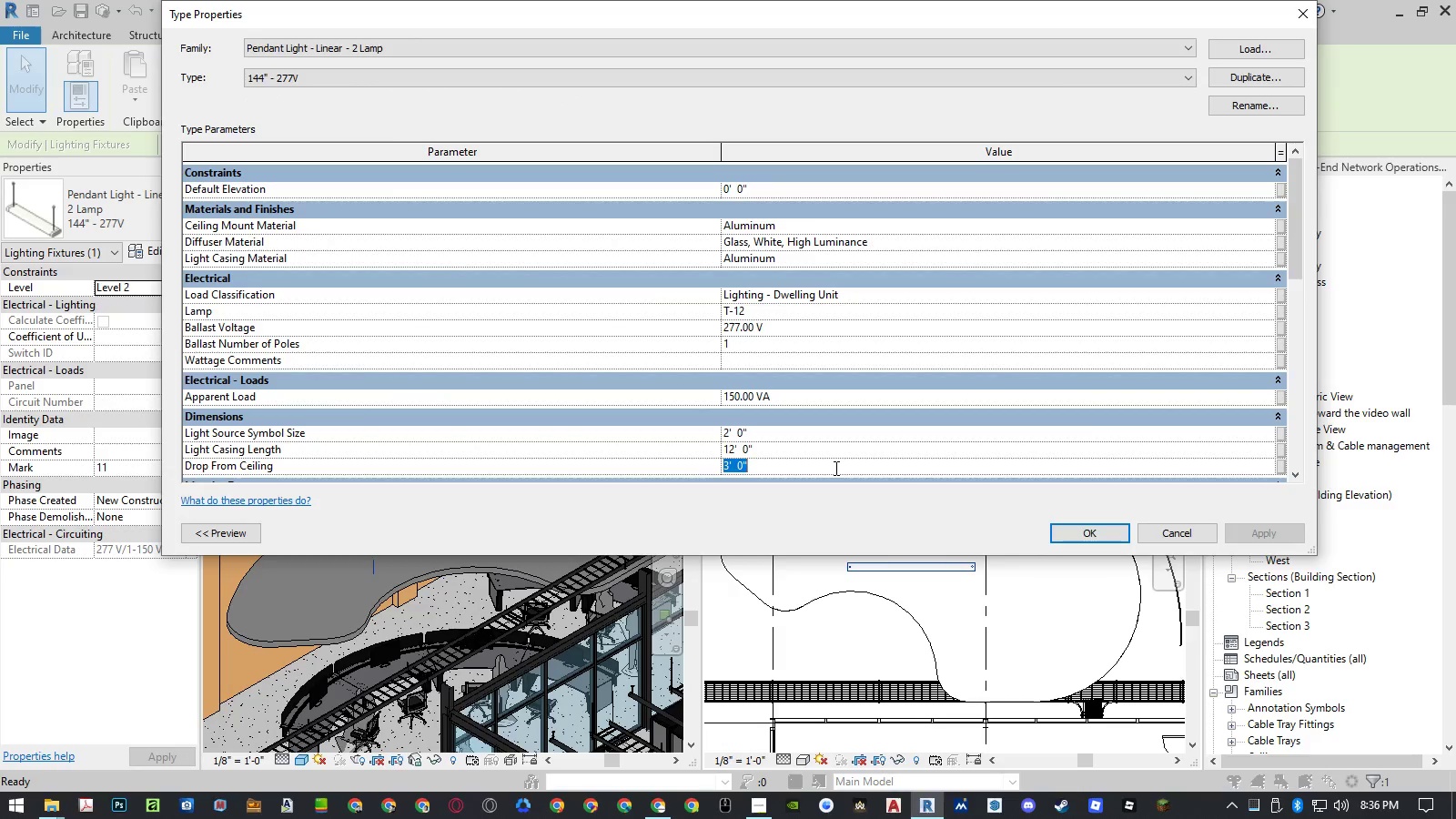 
key(Numpad2)
 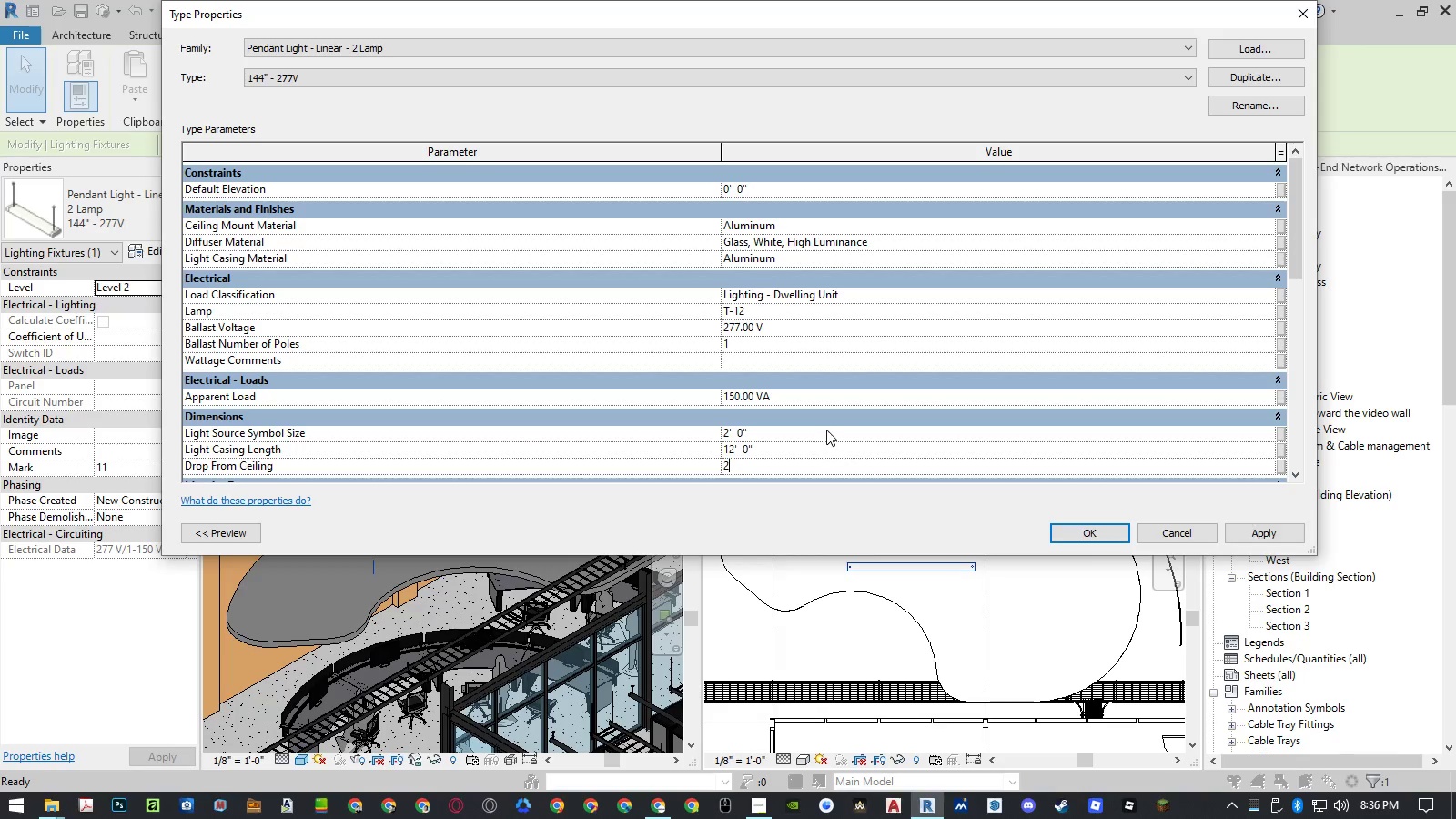 
left_click([826, 430])
 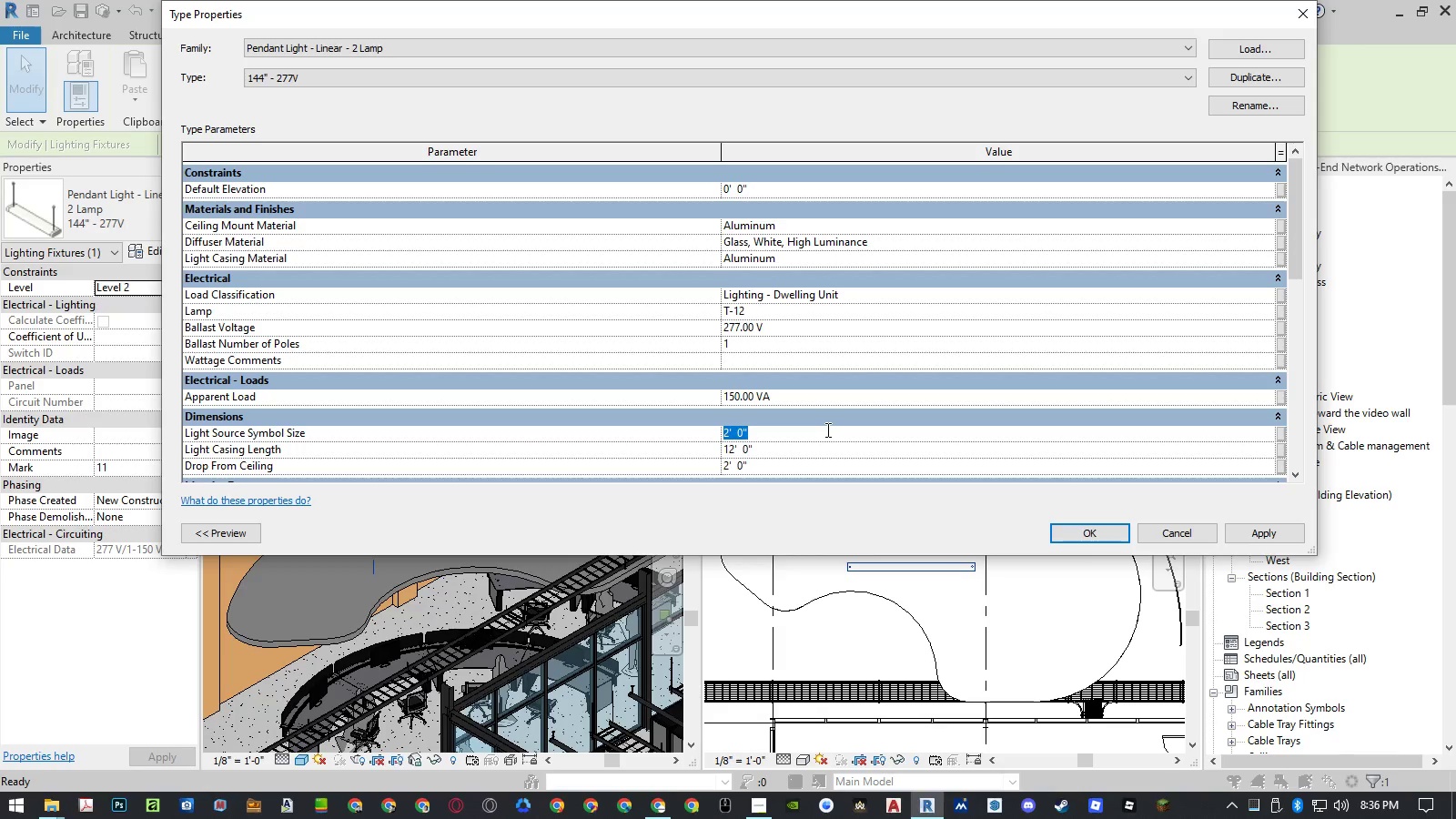 
key(Numpad4)
 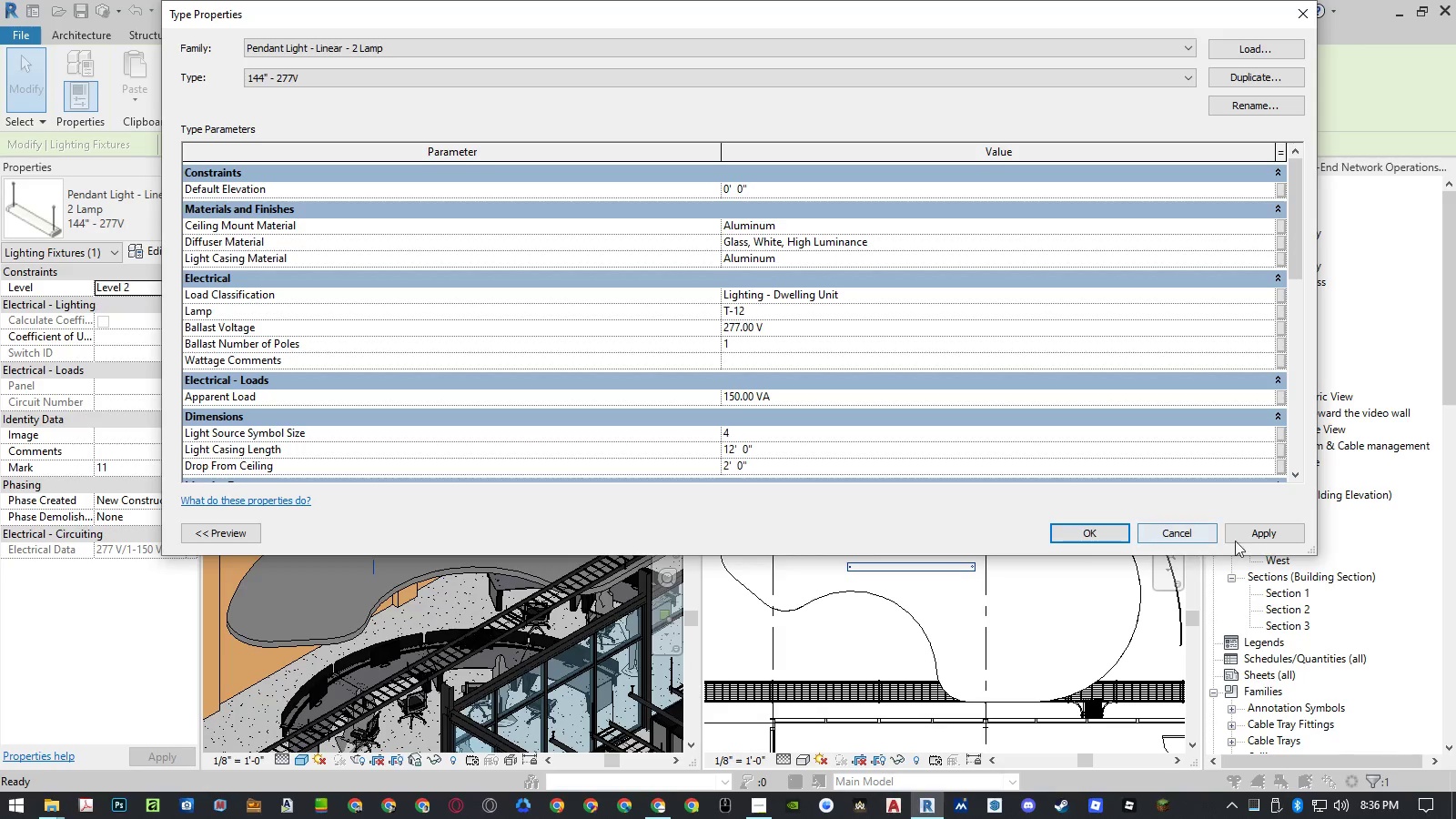 
left_click([1254, 531])
 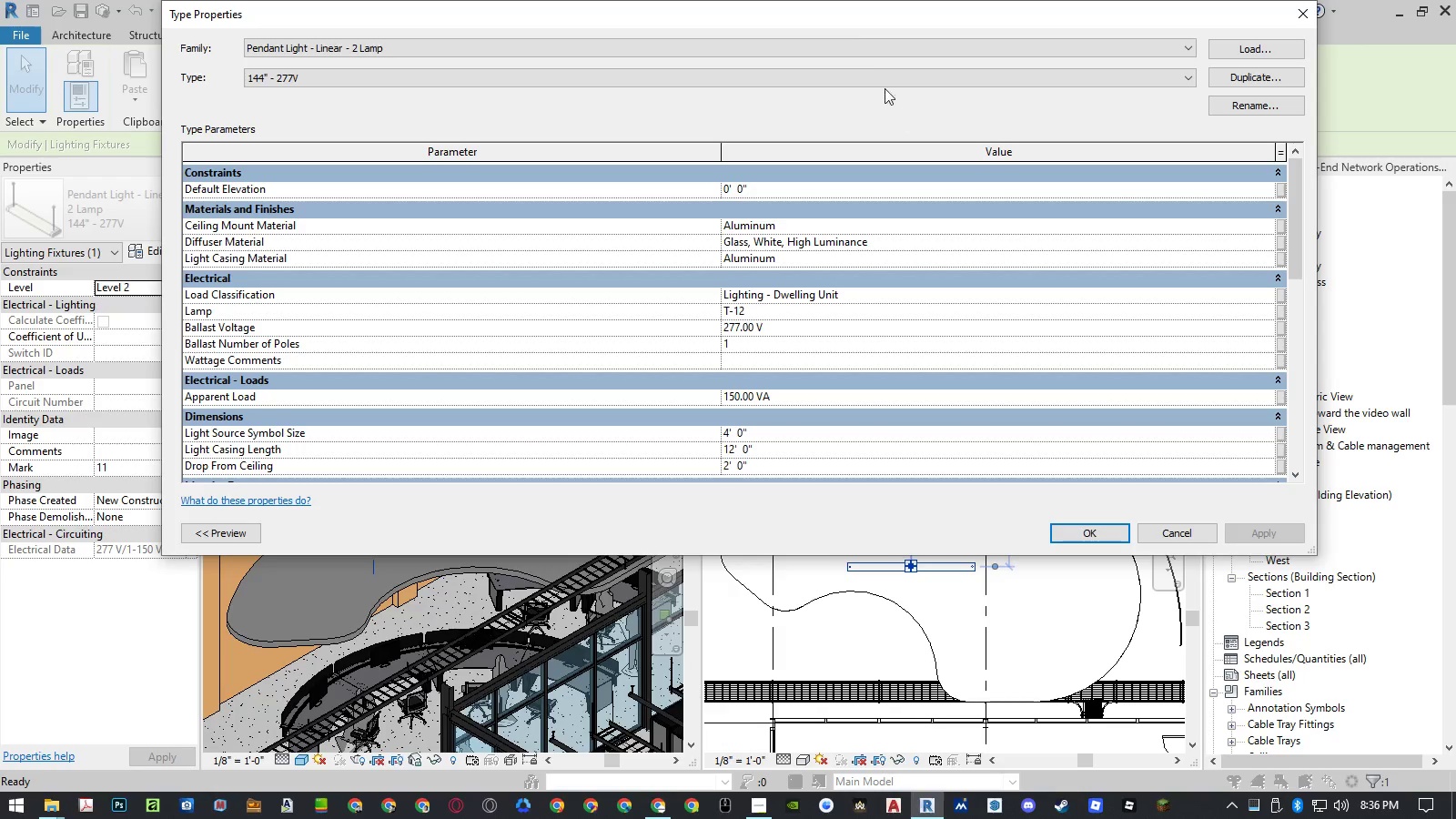 
left_click_drag(start_coordinate=[847, 24], to_coordinate=[746, 72])
 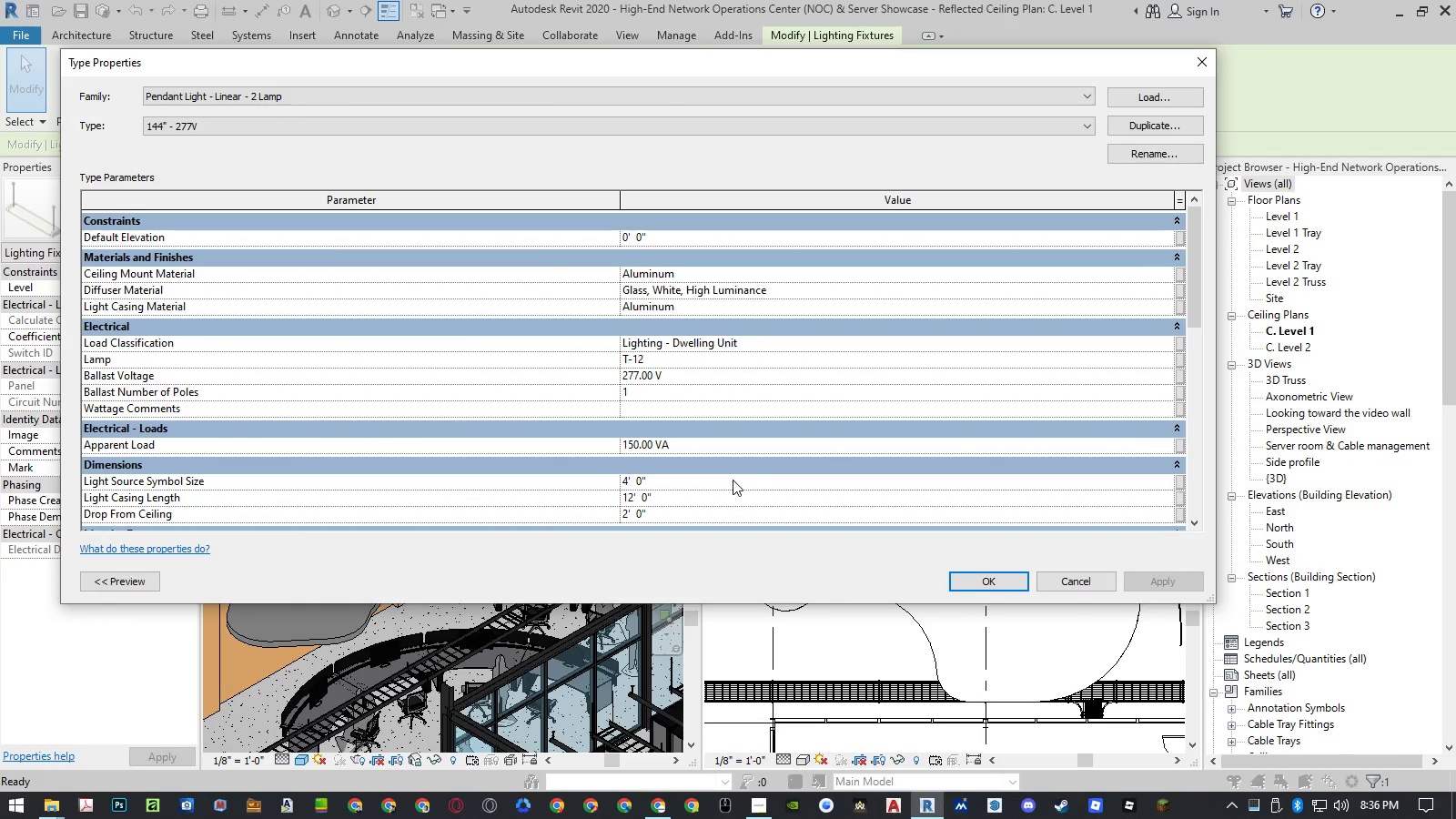 
left_click([733, 480])
 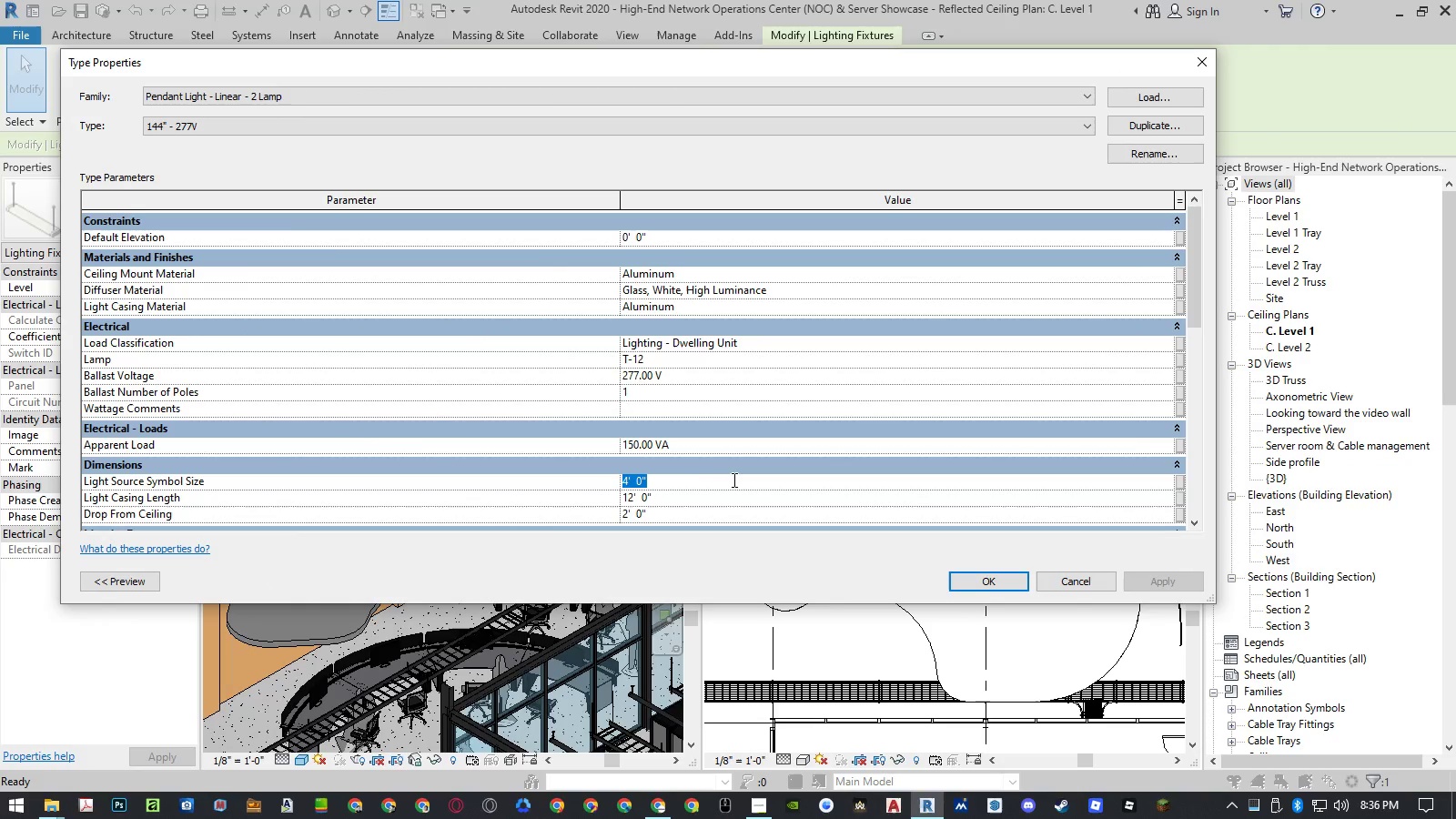 
key(Numpad2)
 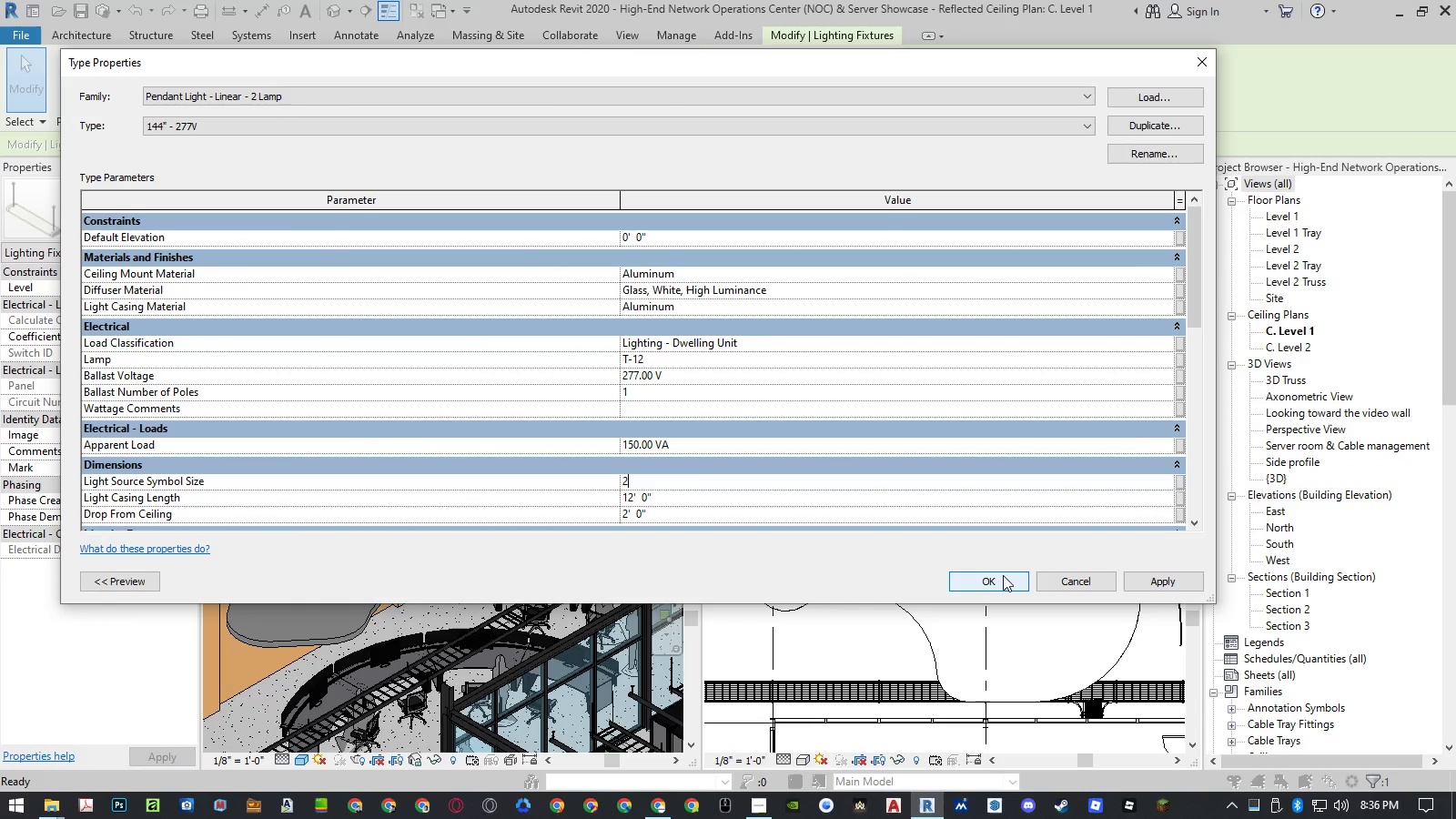 
left_click([1003, 575])
 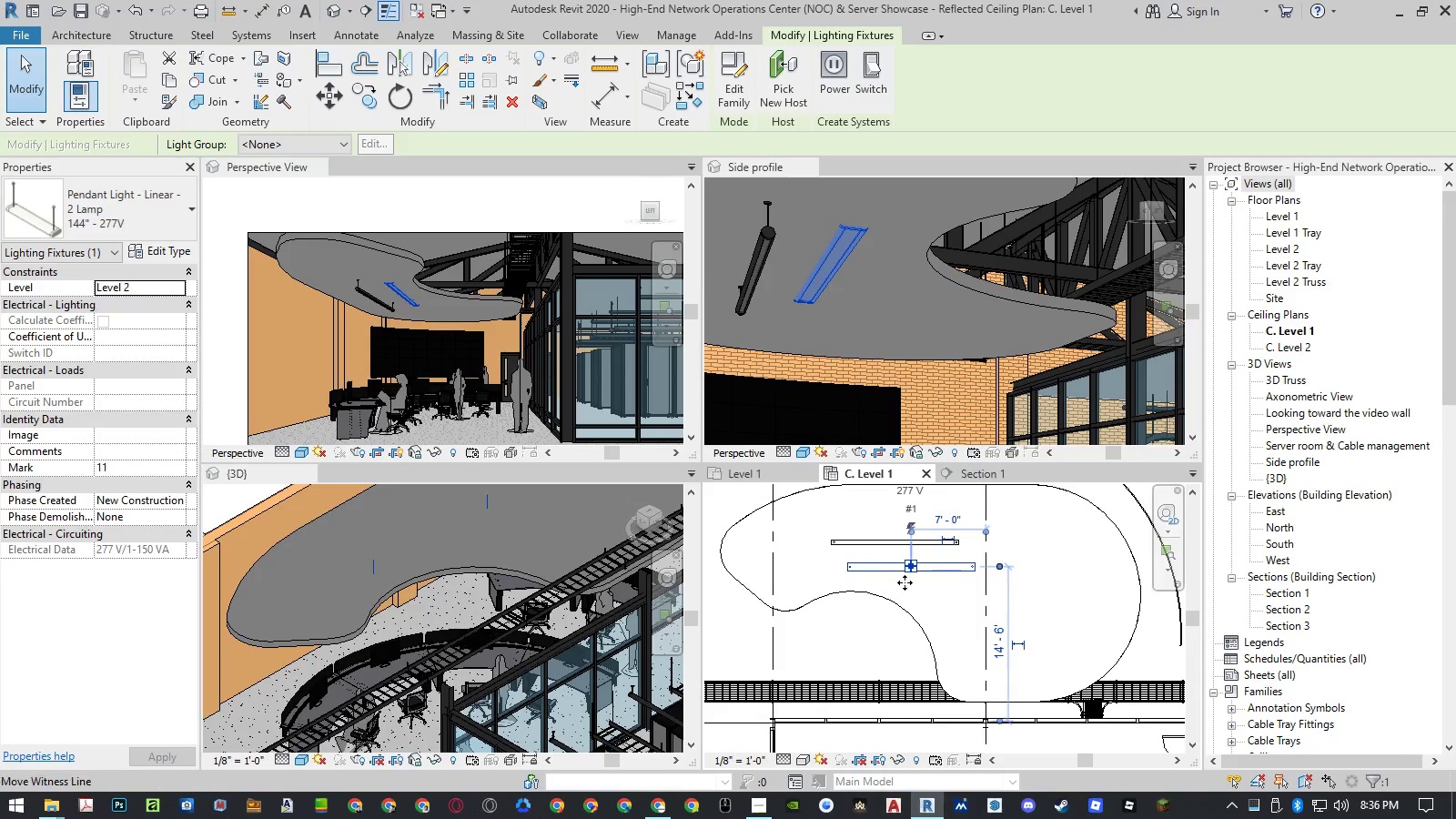 
wait(7.22)
 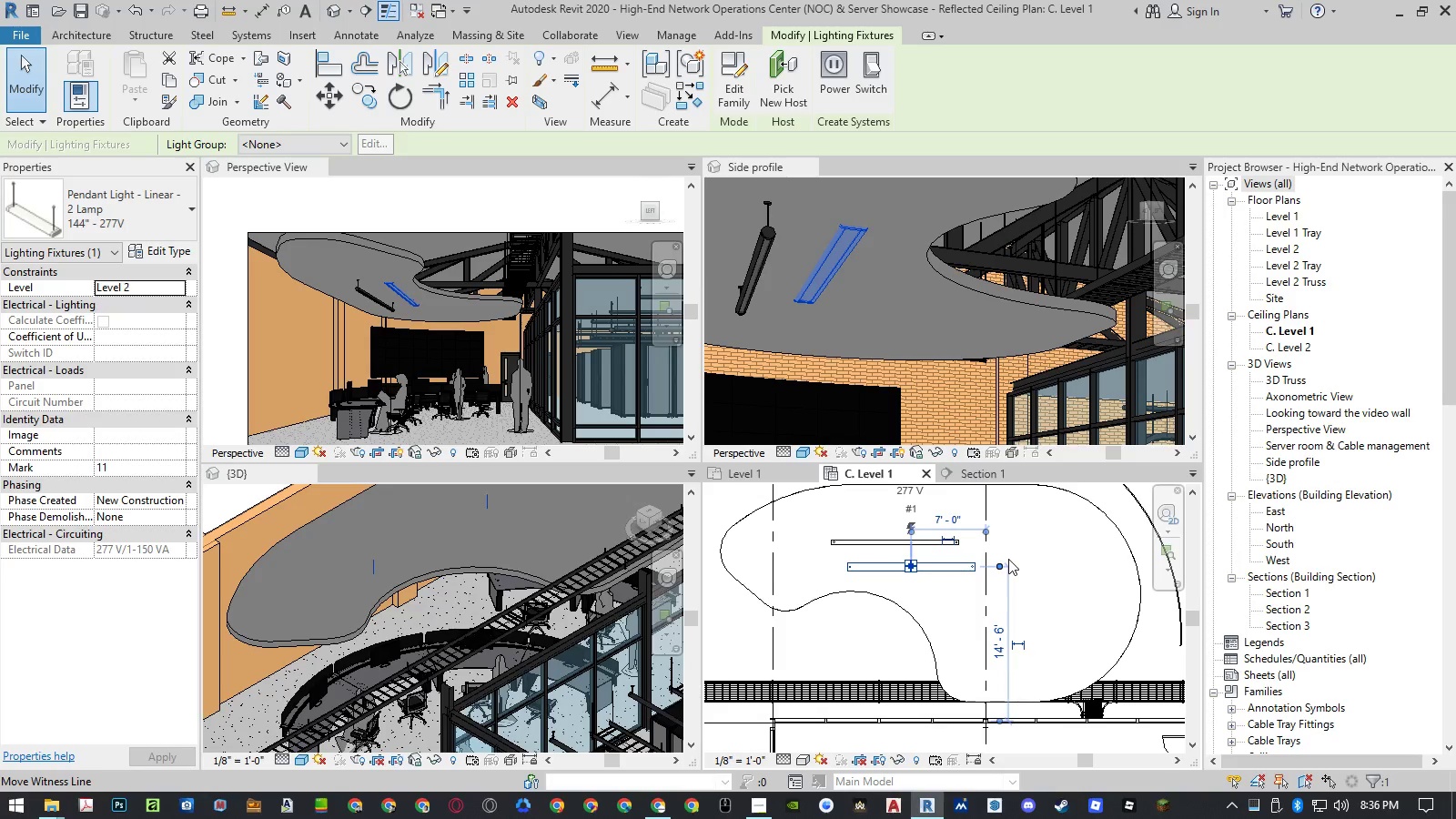 
left_click([659, 35])
 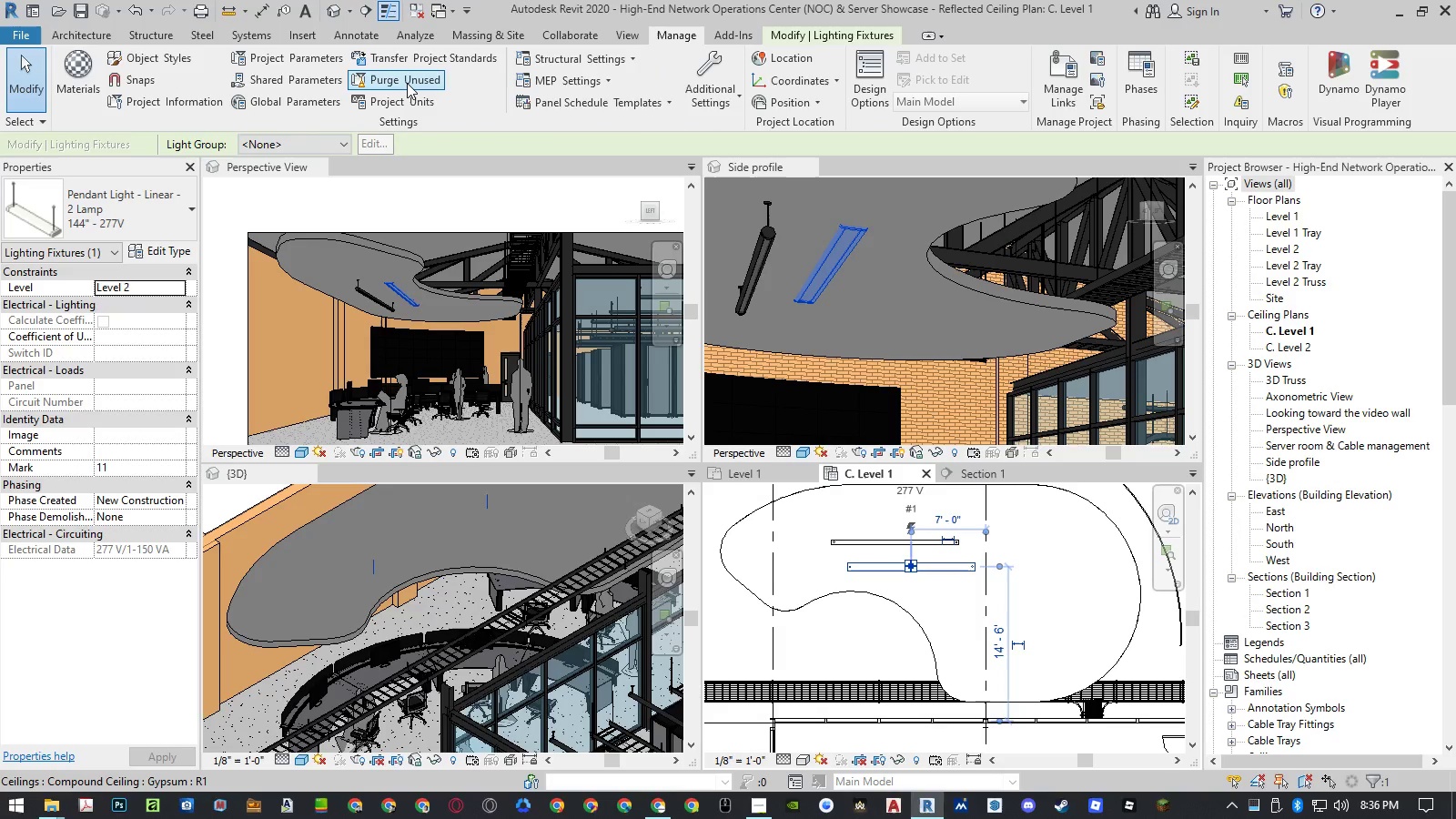 
left_click([407, 83])
 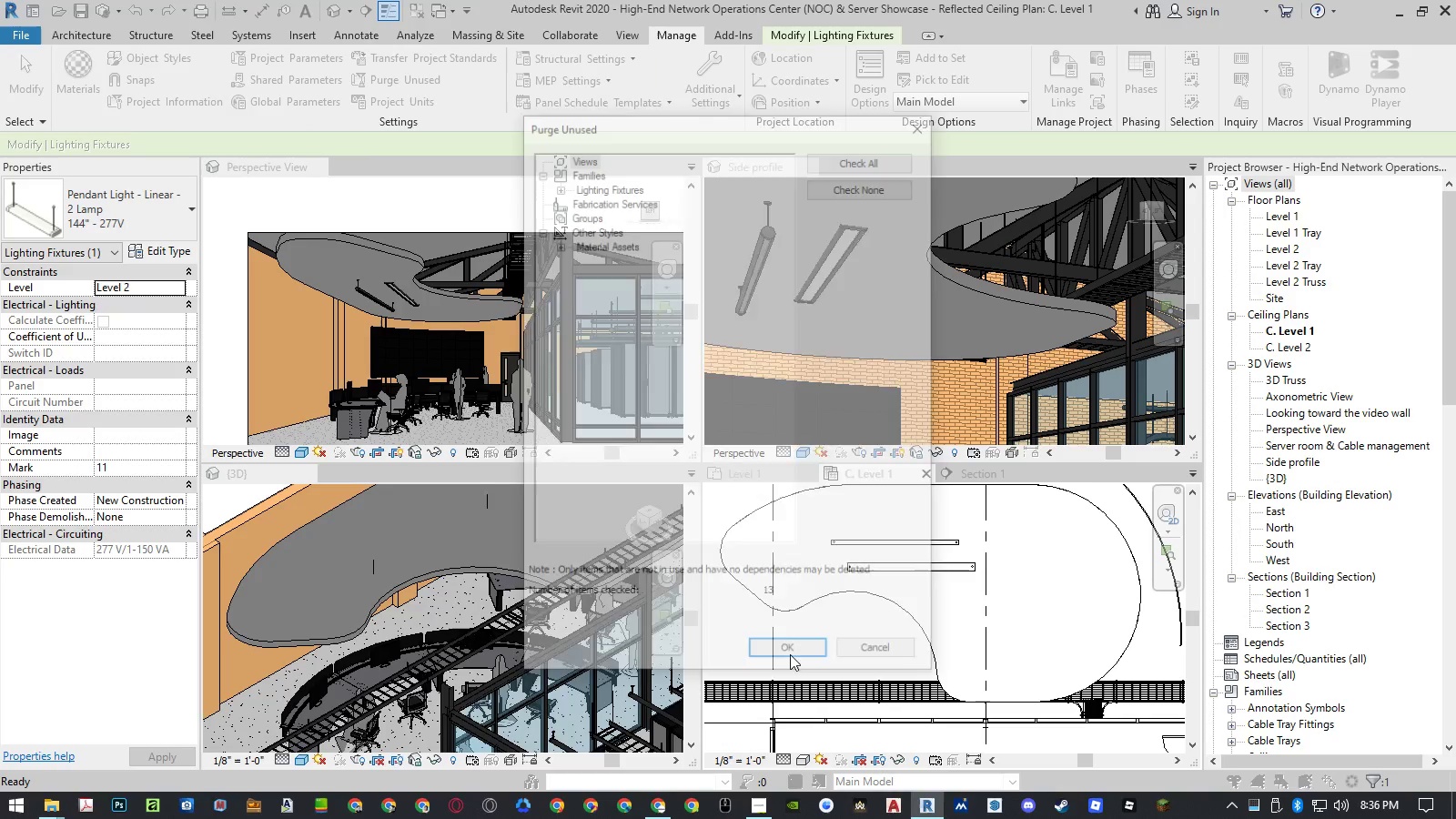 
left_click([790, 654])
 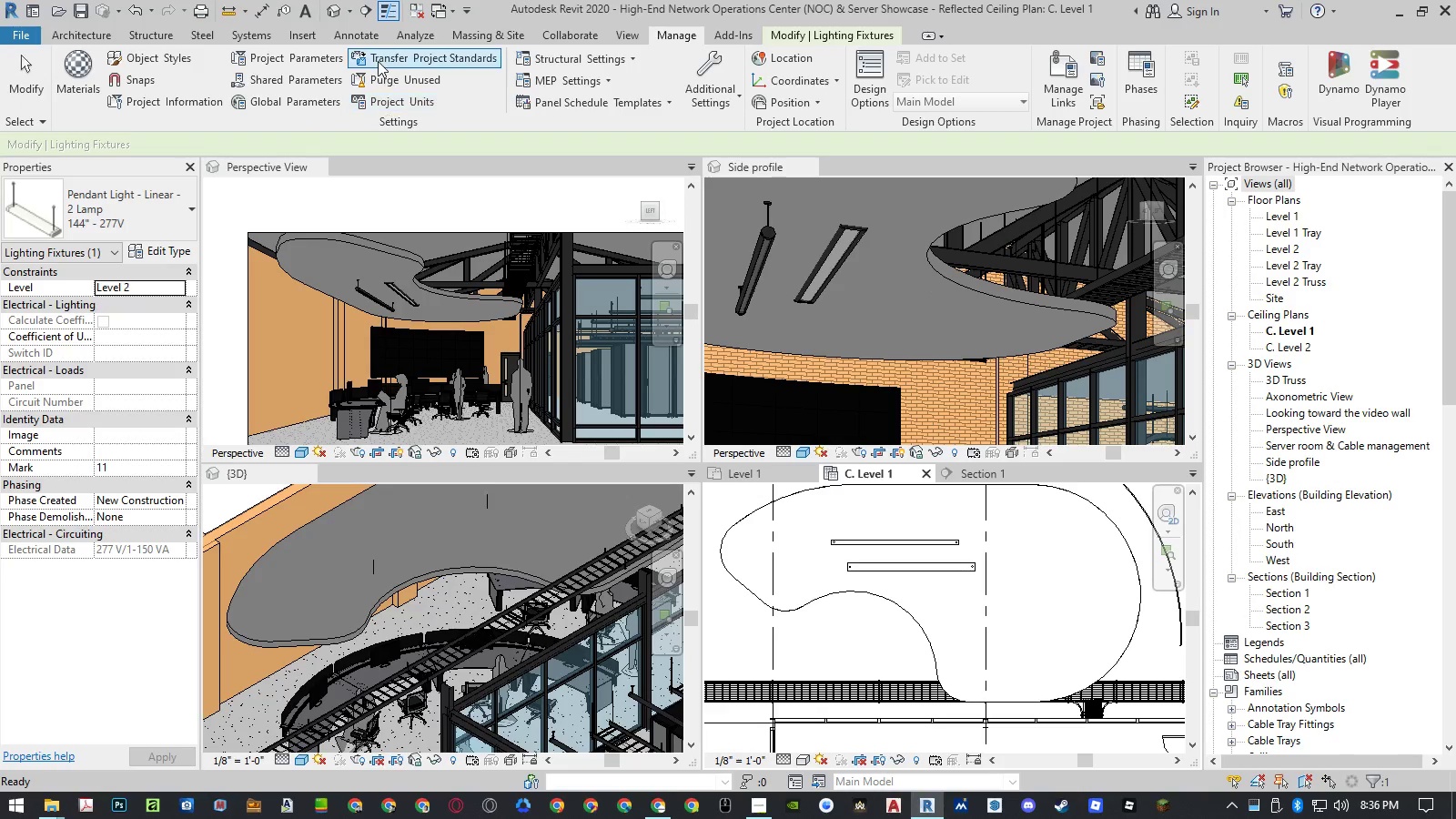 
left_click([385, 78])
 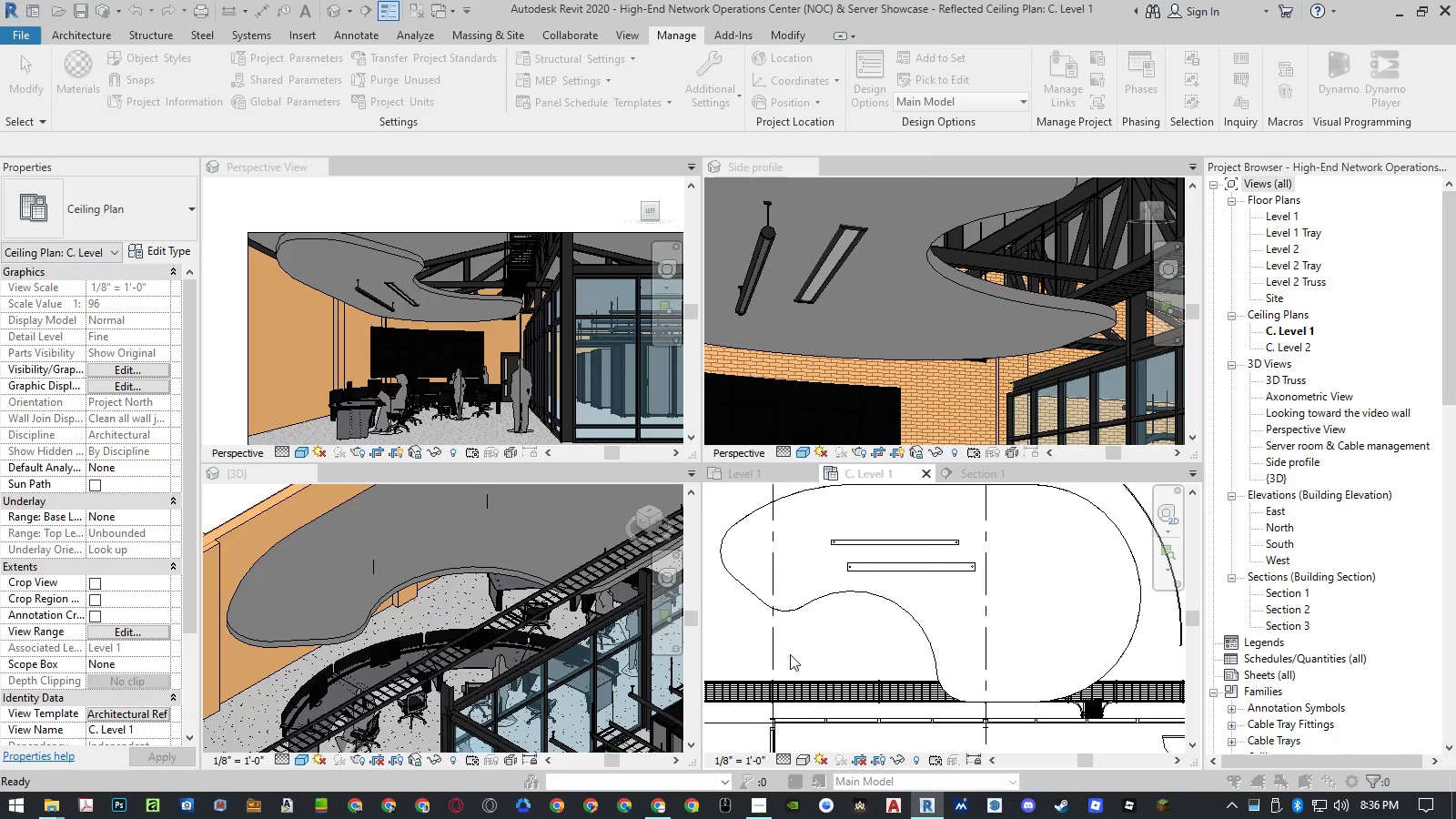 
left_click([790, 654])
 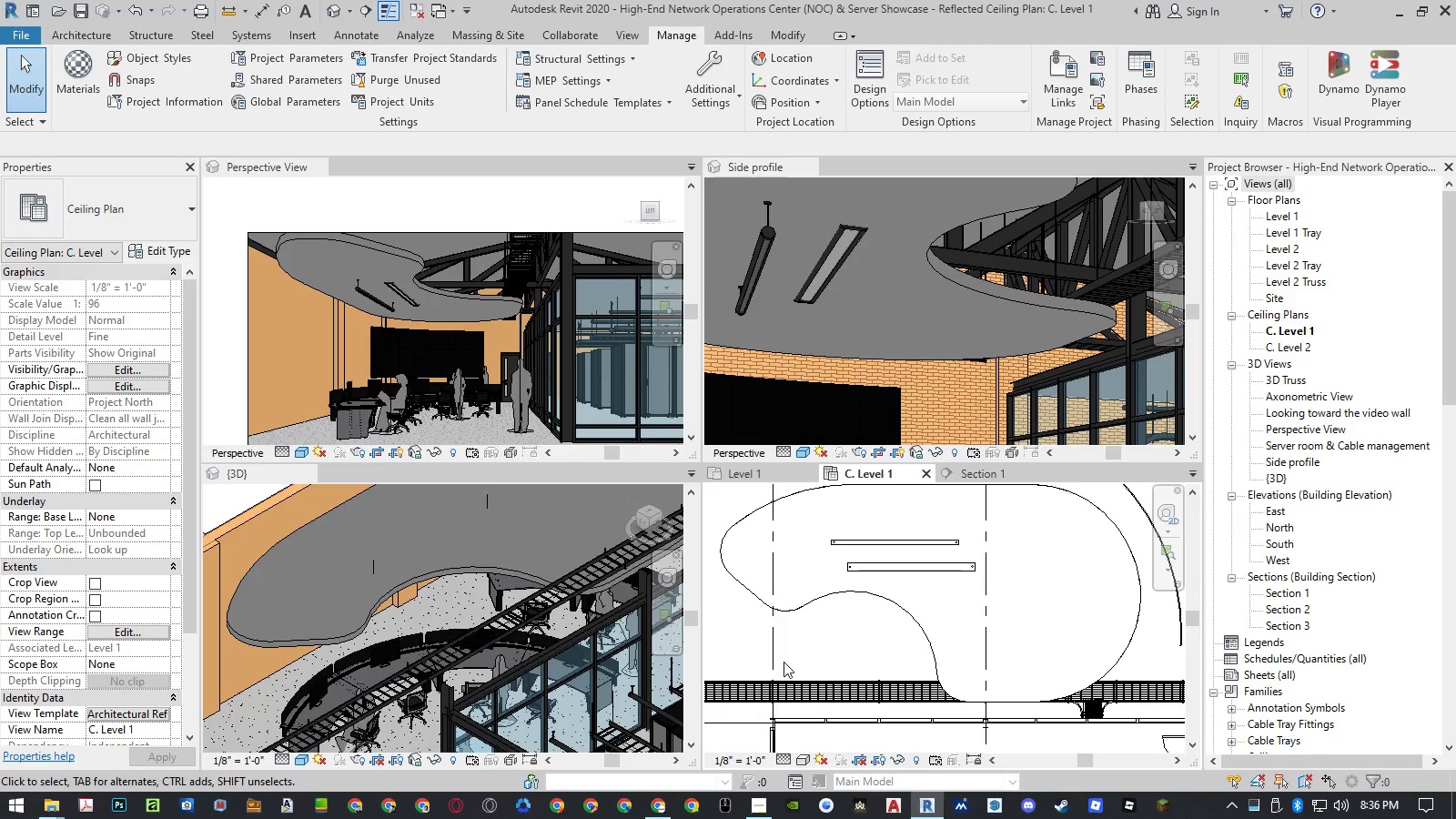 
key(Control+ControlLeft)
 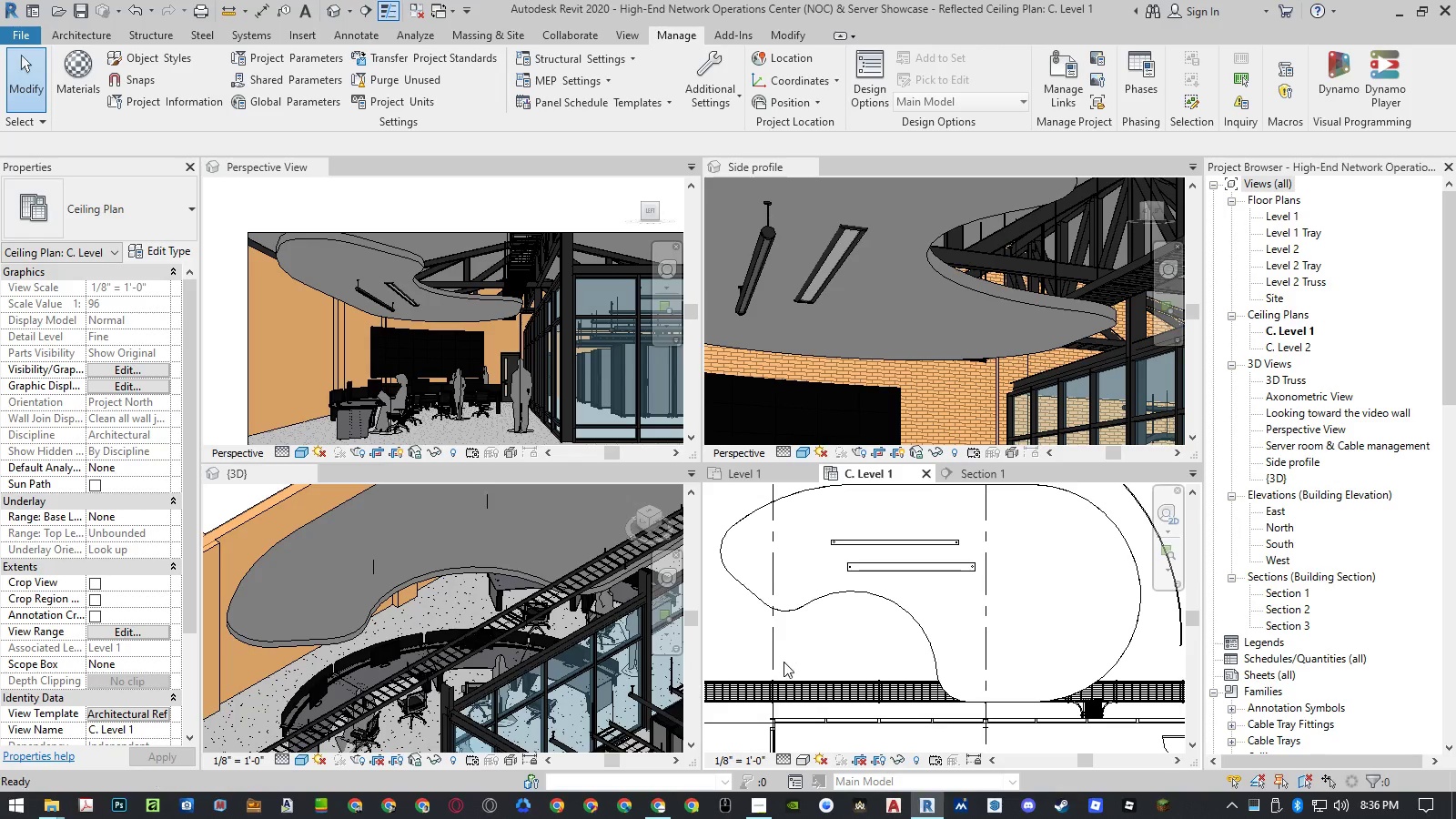 
key(Control+S)
 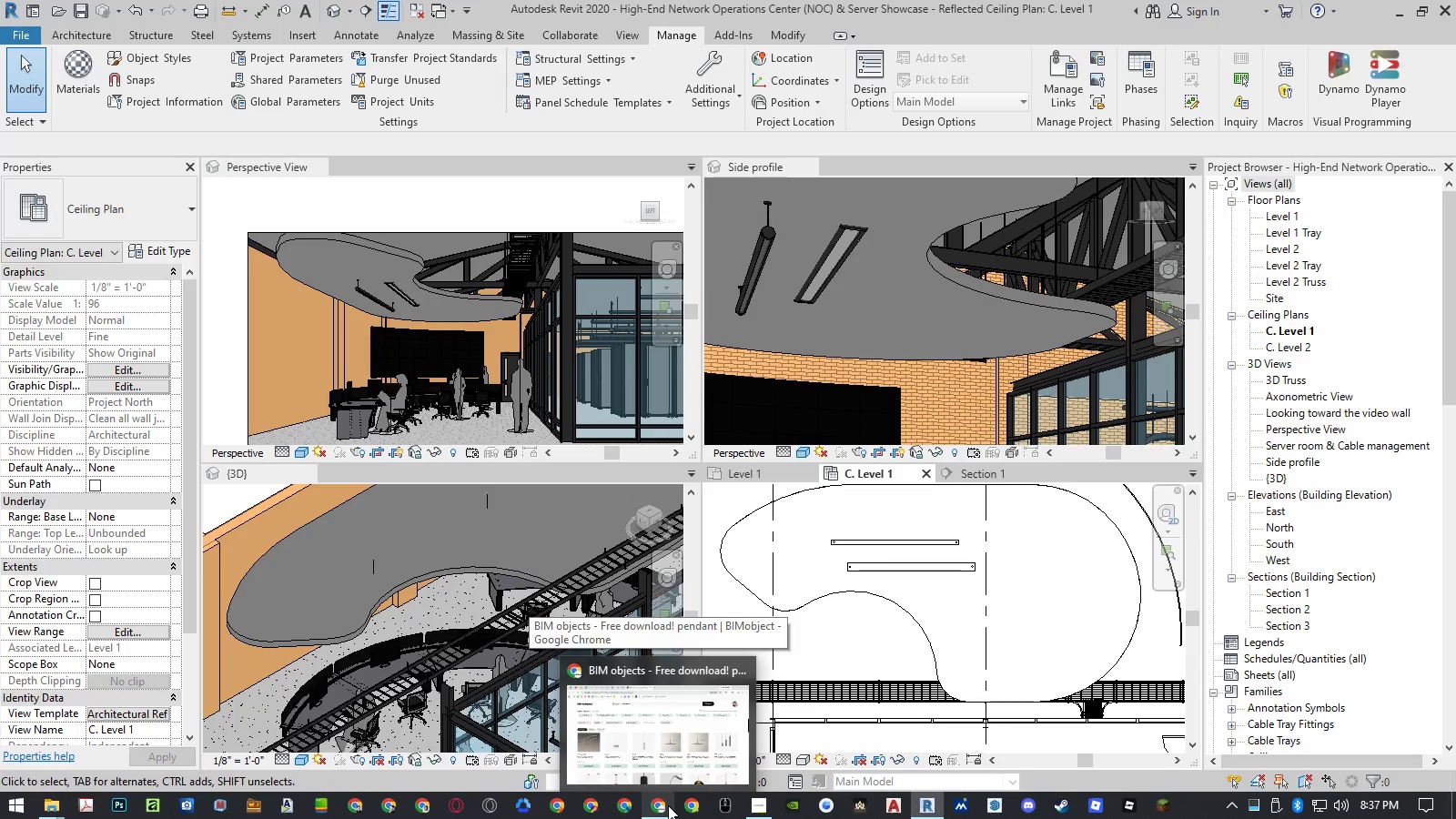 
wait(14.34)
 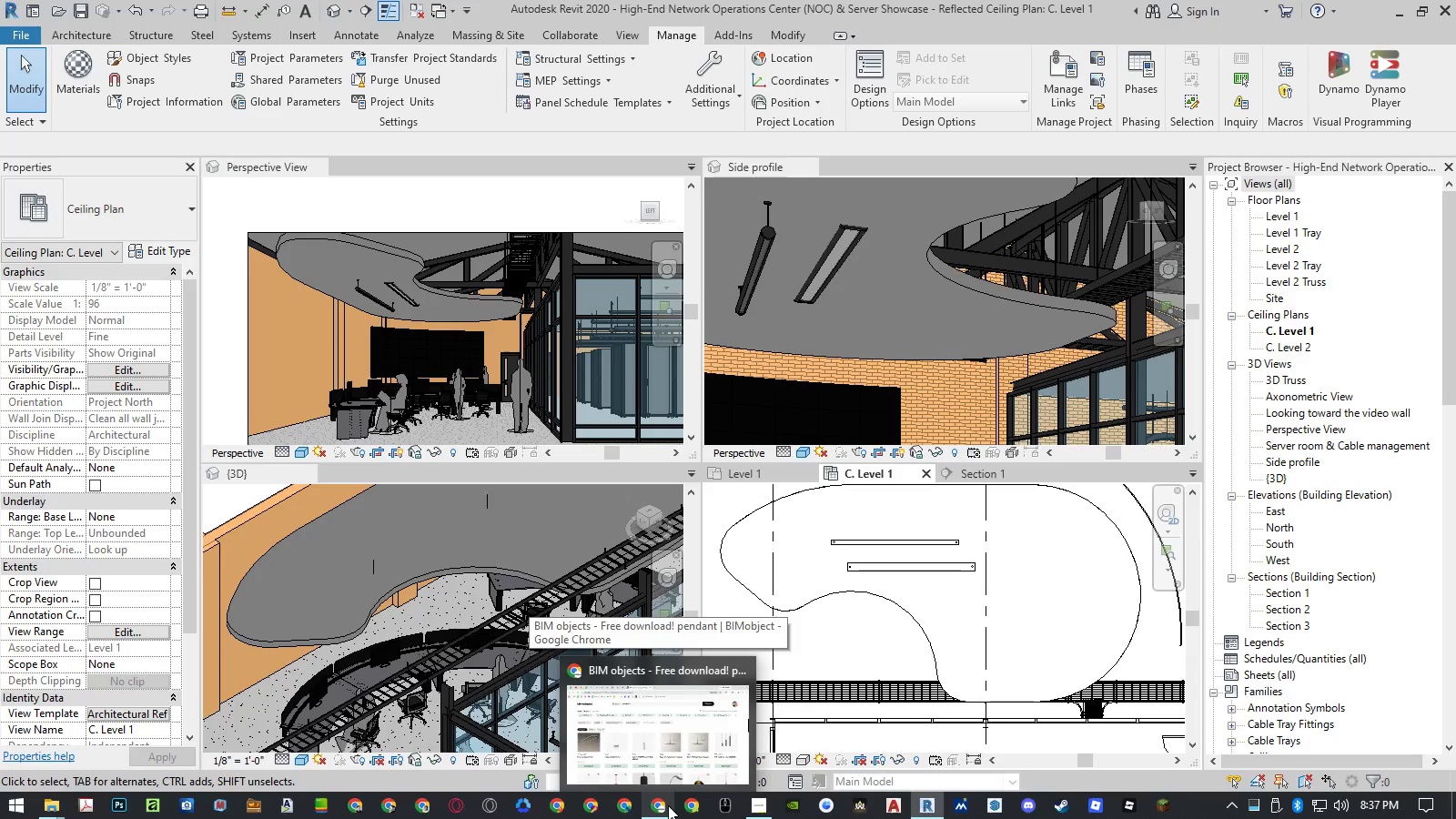 
left_click([668, 805])
 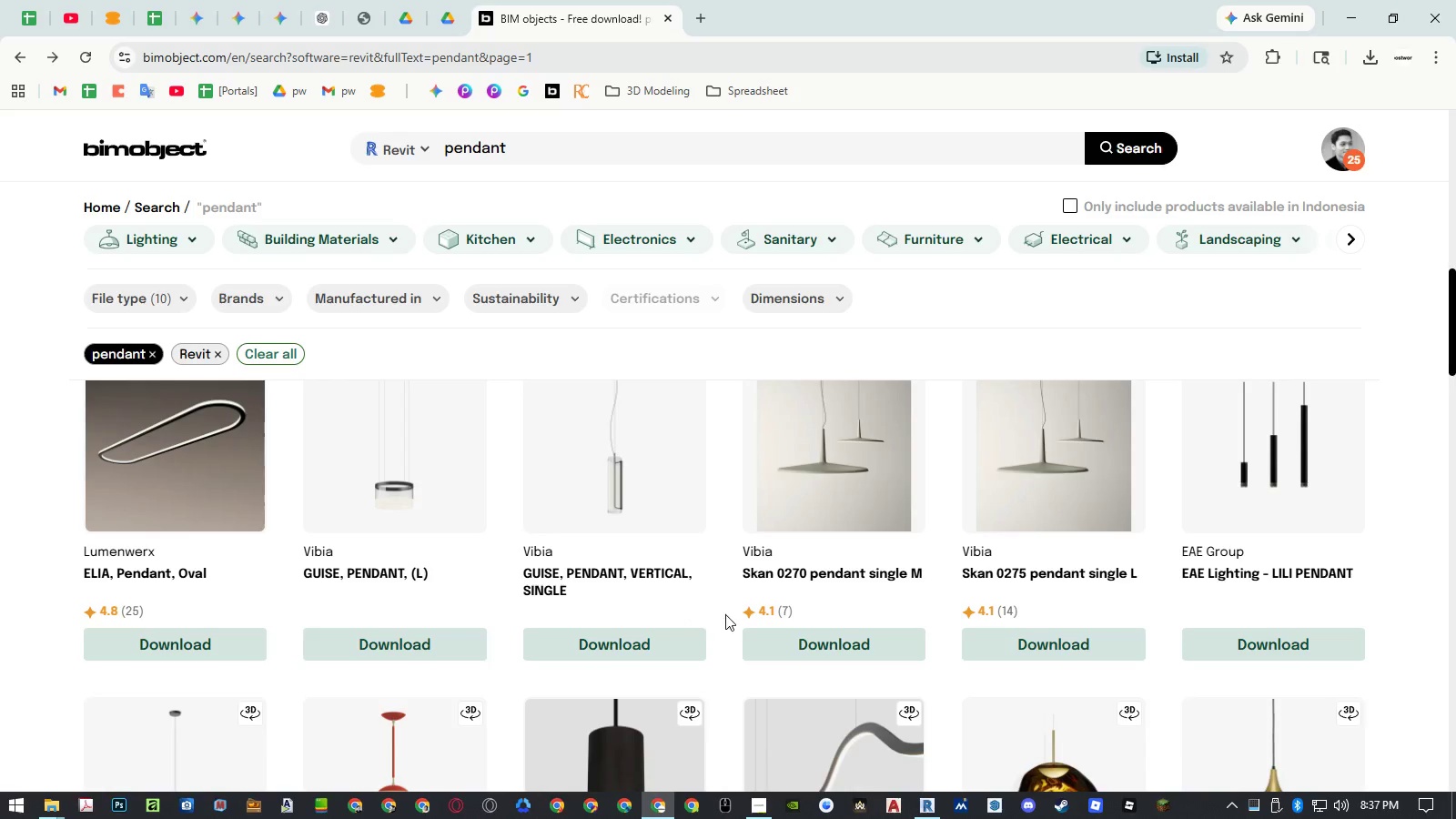 
scroll: coordinate [963, 575], scroll_direction: down, amount: 22.0
 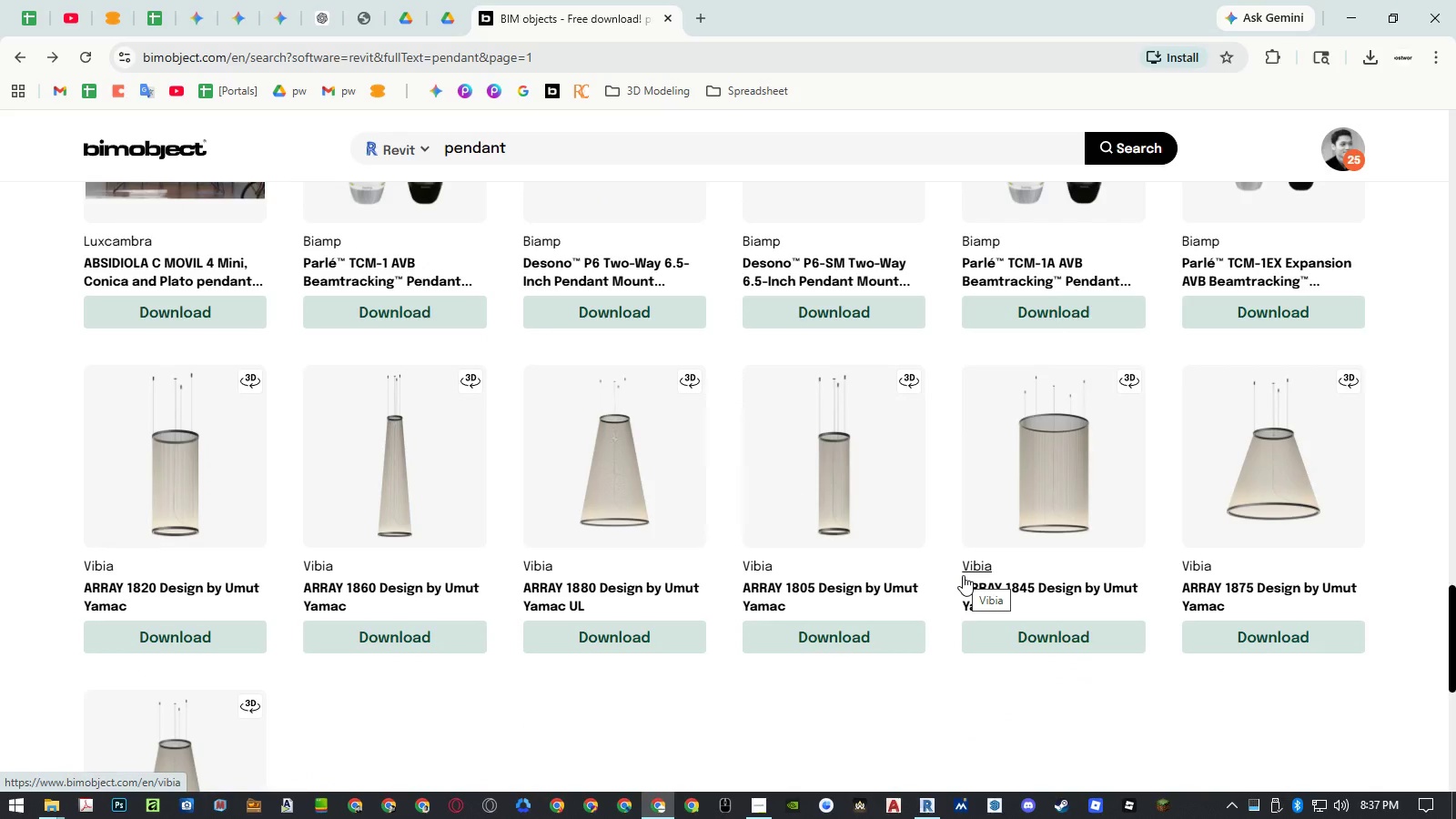 
scroll: coordinate [950, 571], scroll_direction: up, amount: 22.0
 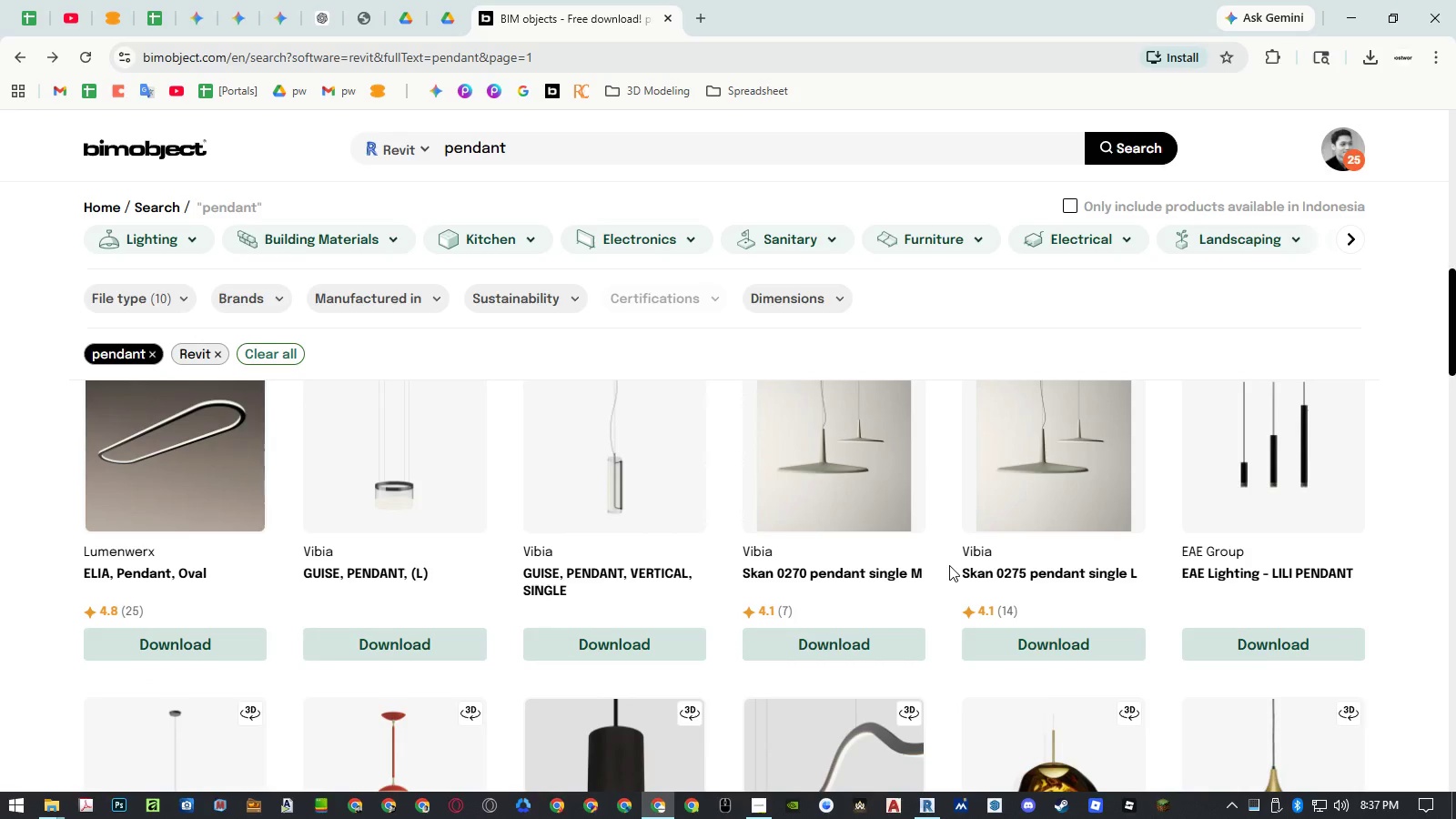 
scroll: coordinate [948, 565], scroll_direction: down, amount: 29.0
 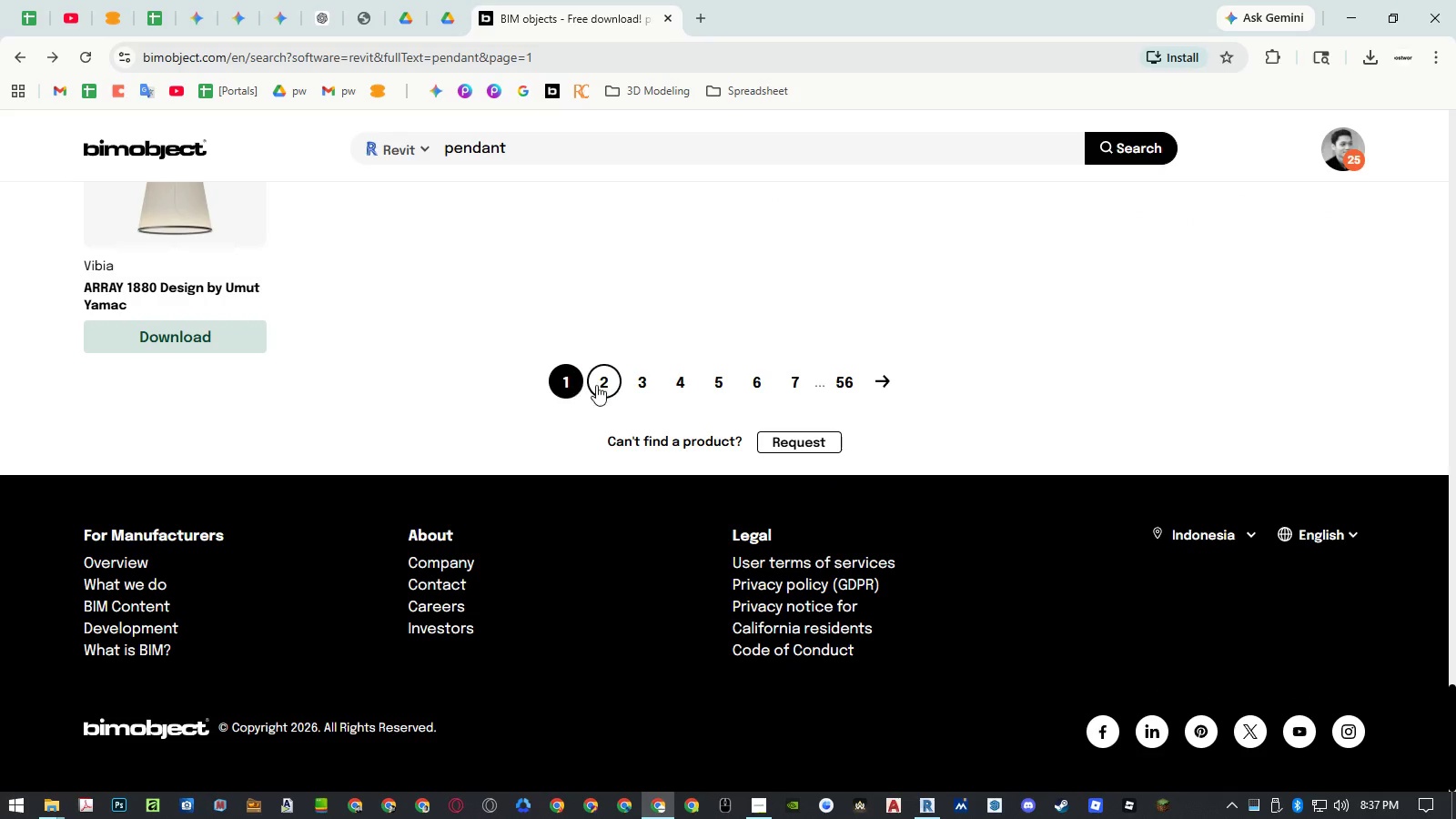 
left_click([604, 385])
 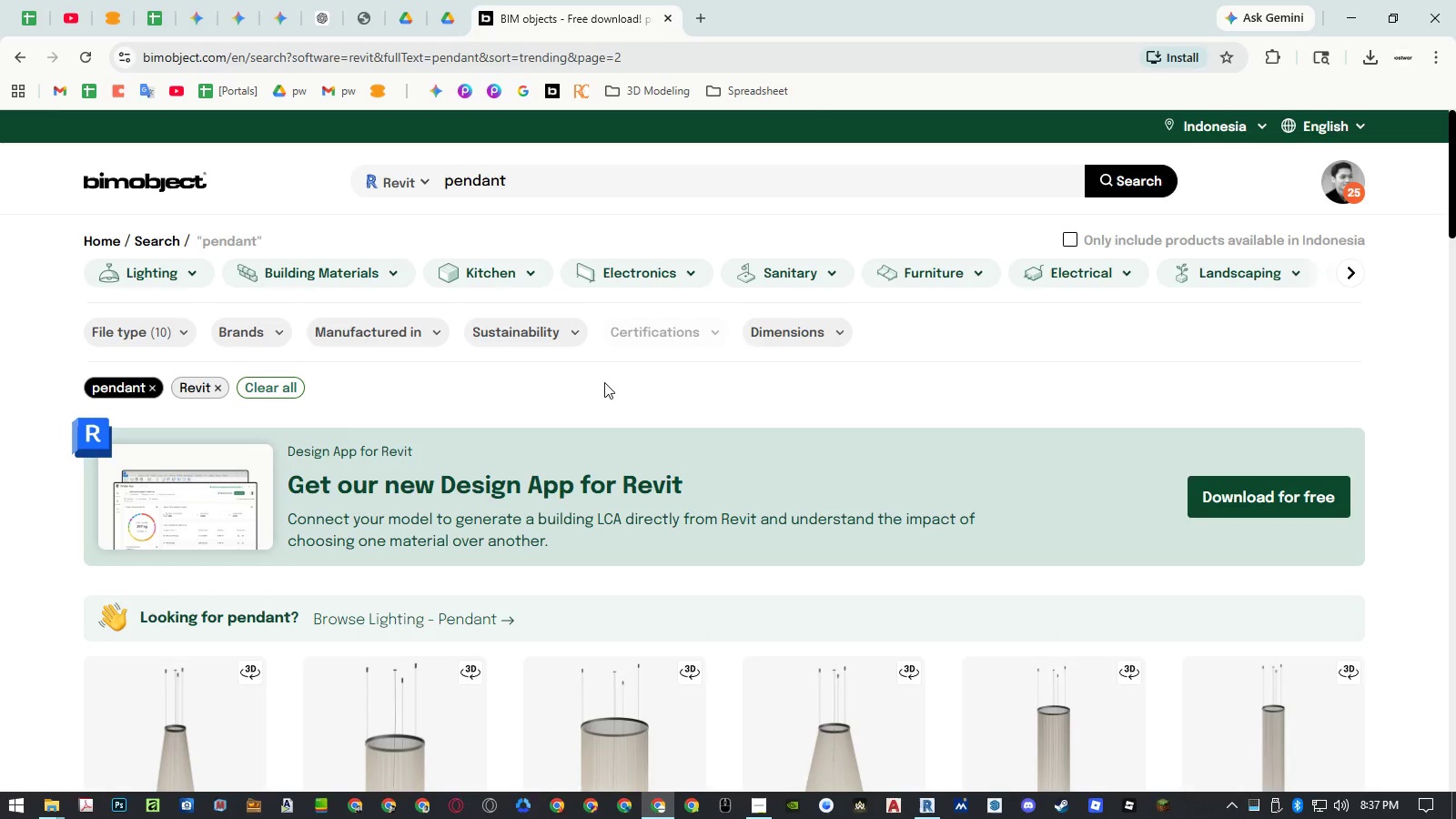 
scroll: coordinate [616, 375], scroll_direction: down, amount: 5.0
 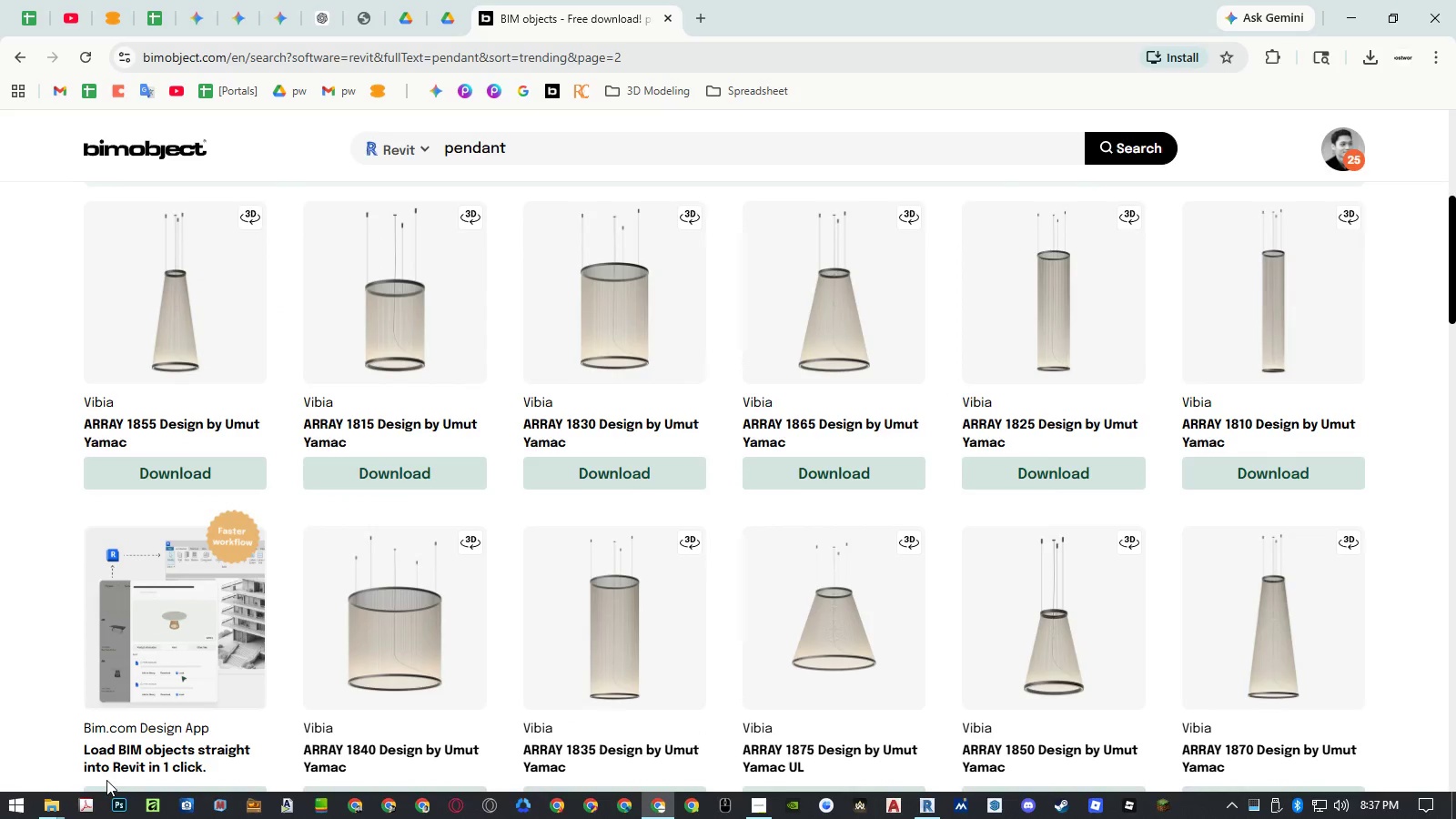 
mouse_move([58, 804])
 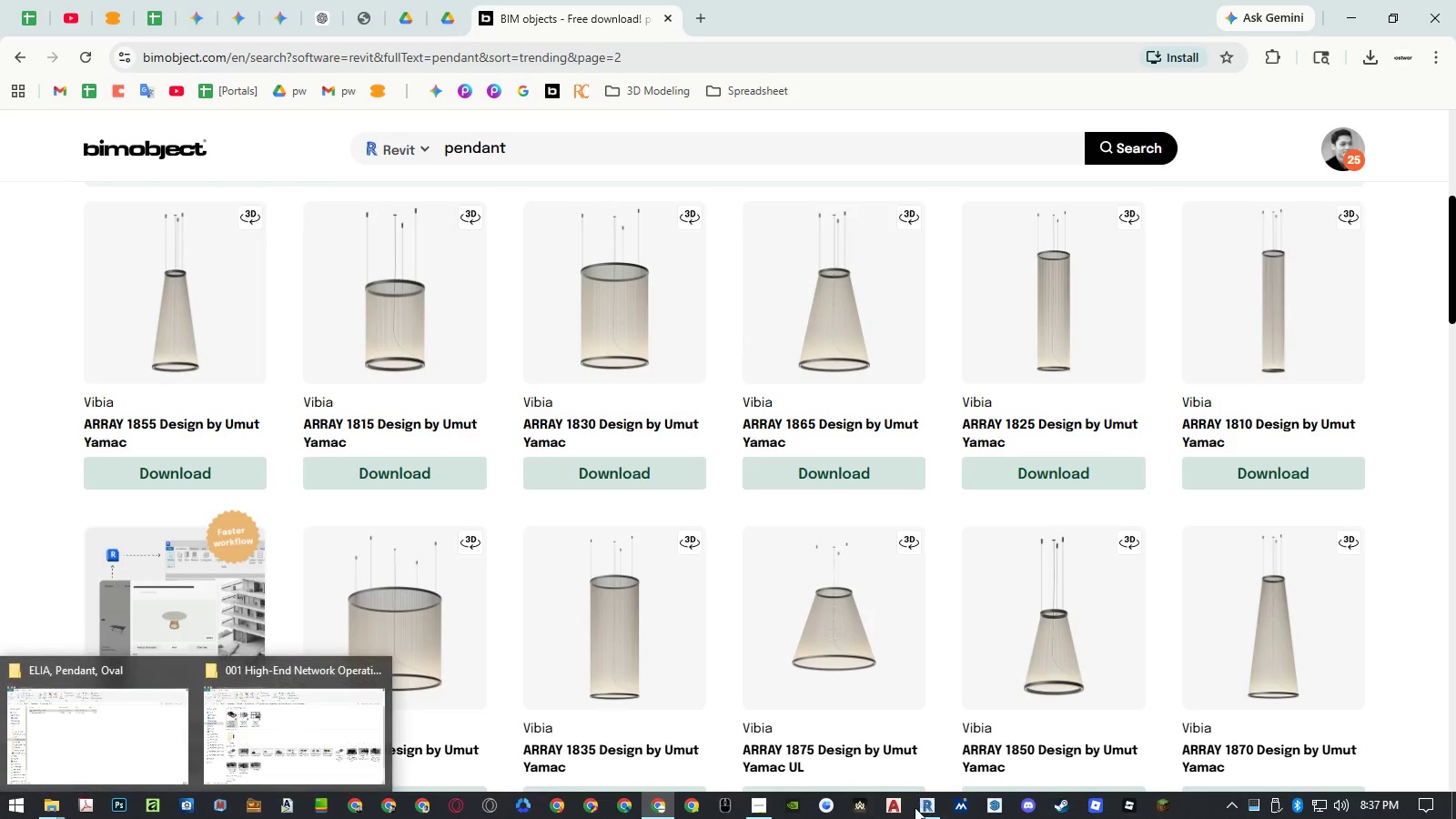 
left_click([918, 809])
 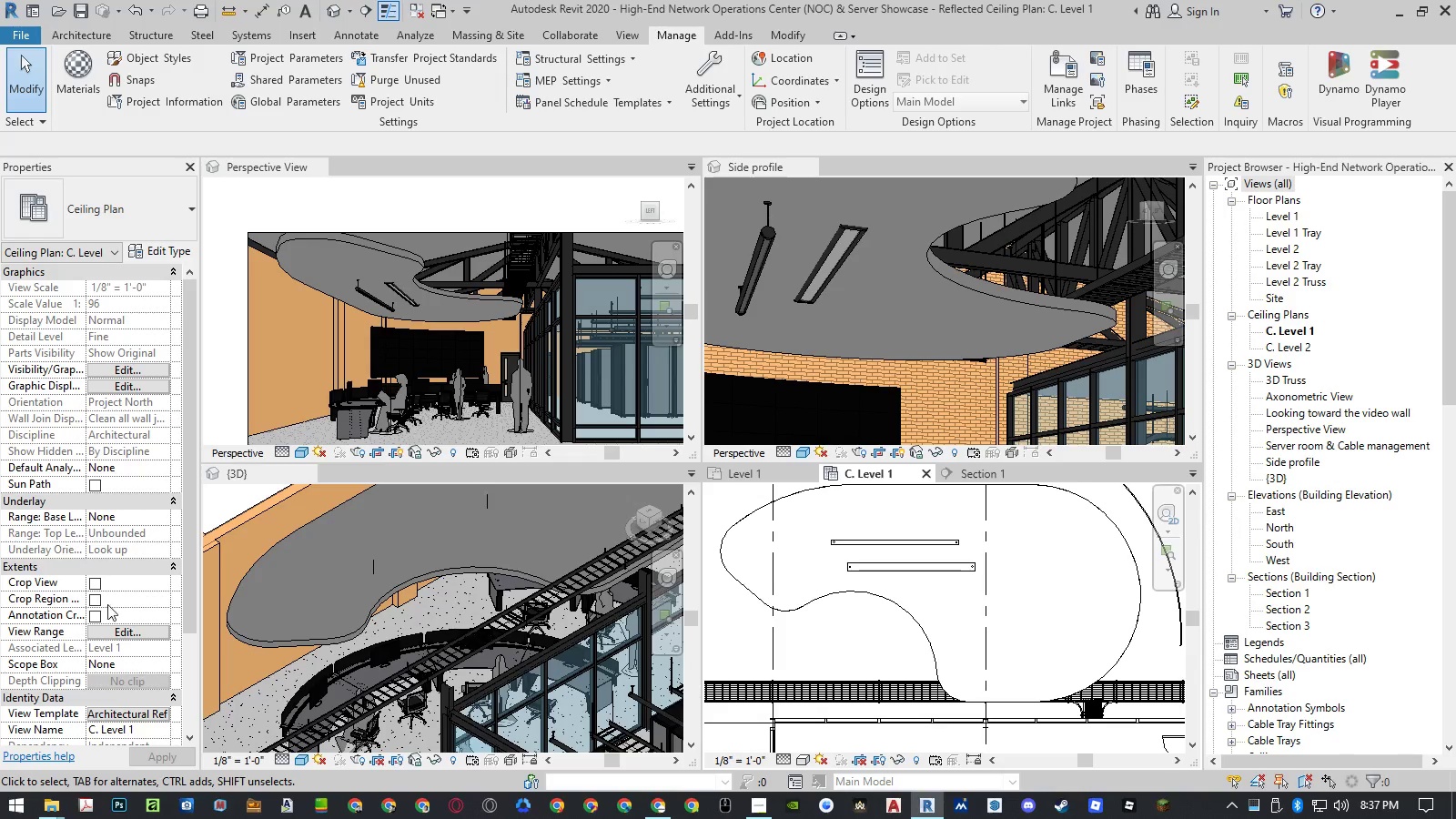 
left_click([55, 809])
 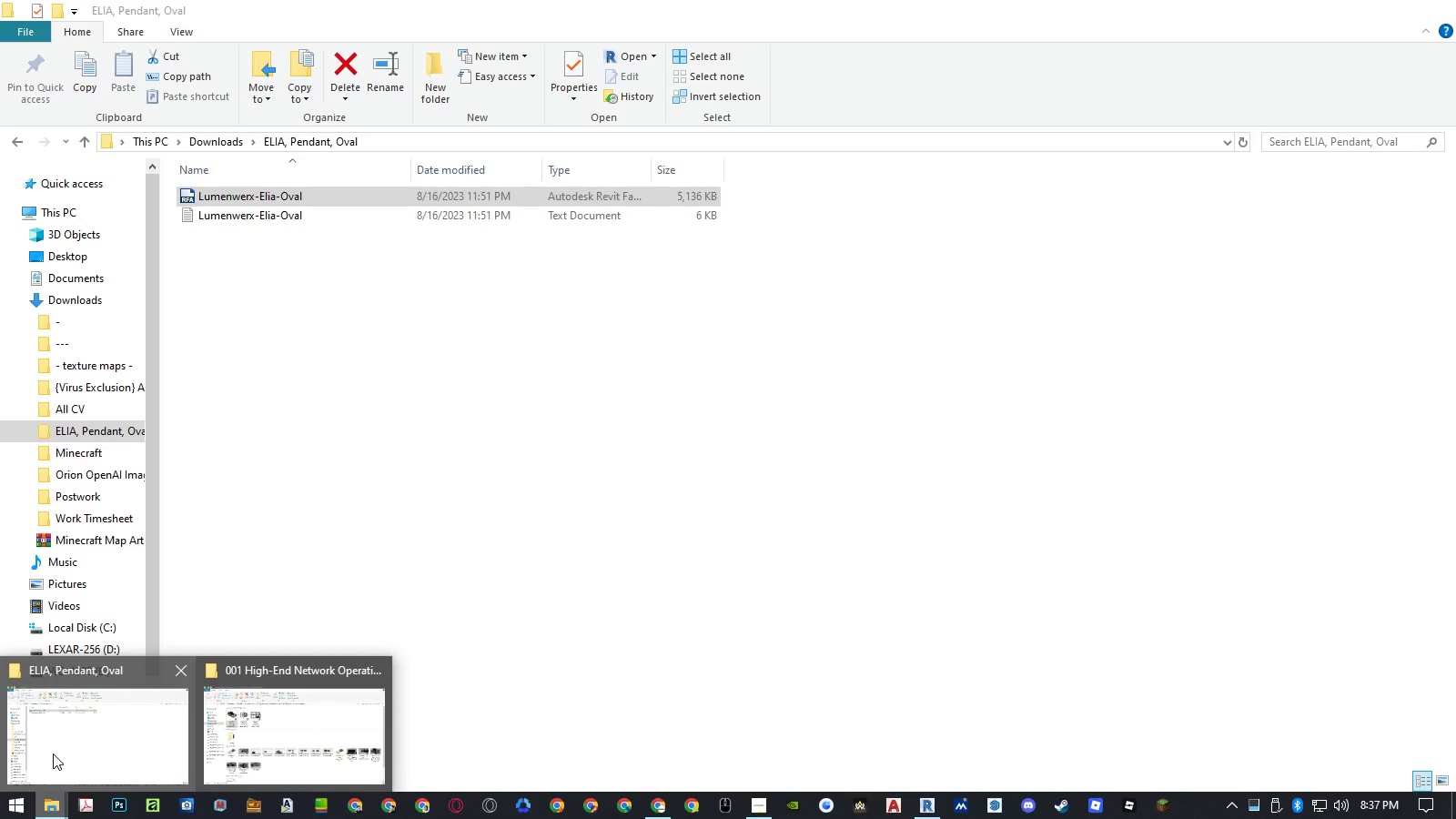 
left_click([53, 753])
 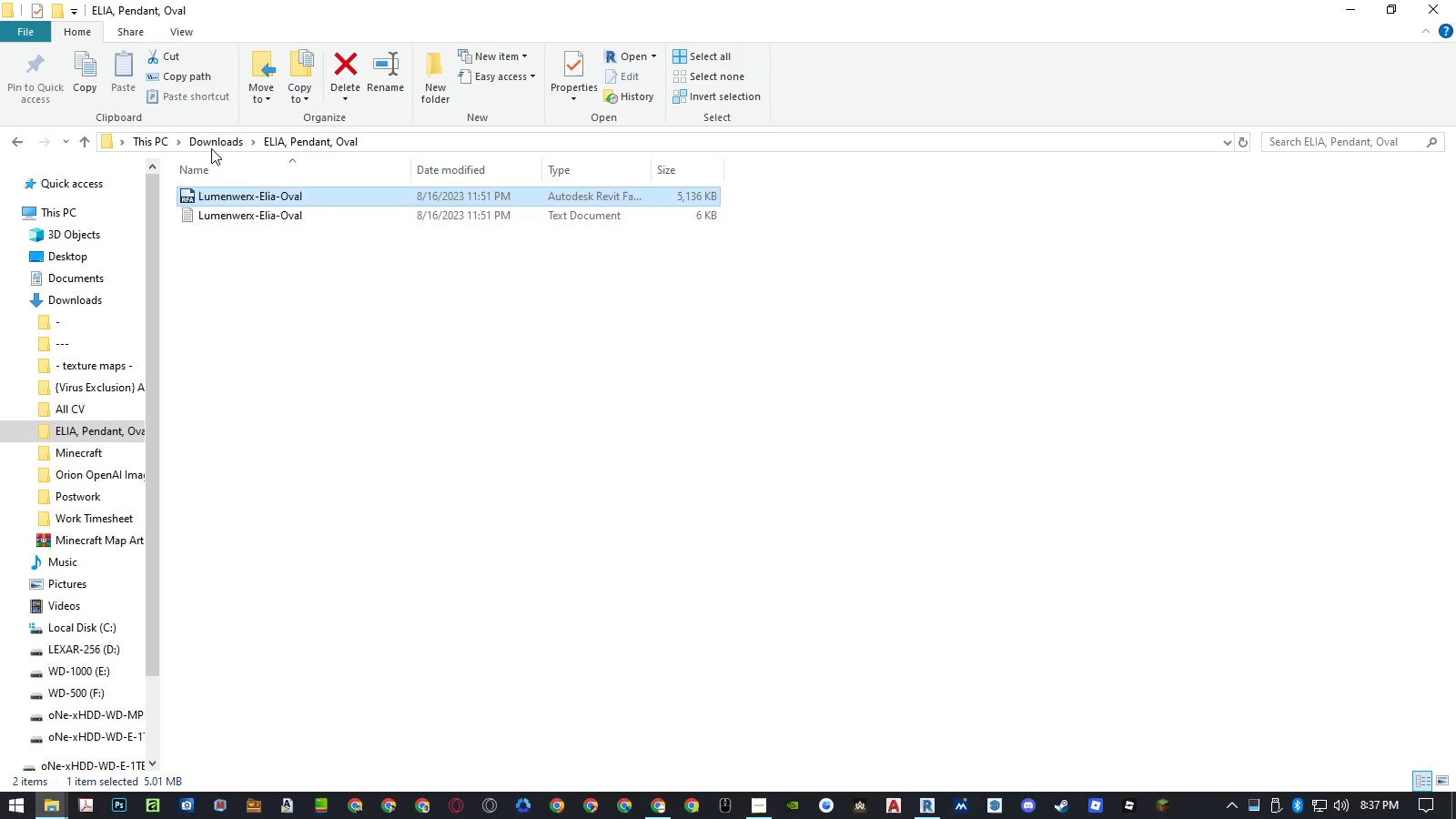 
left_click([209, 139])
 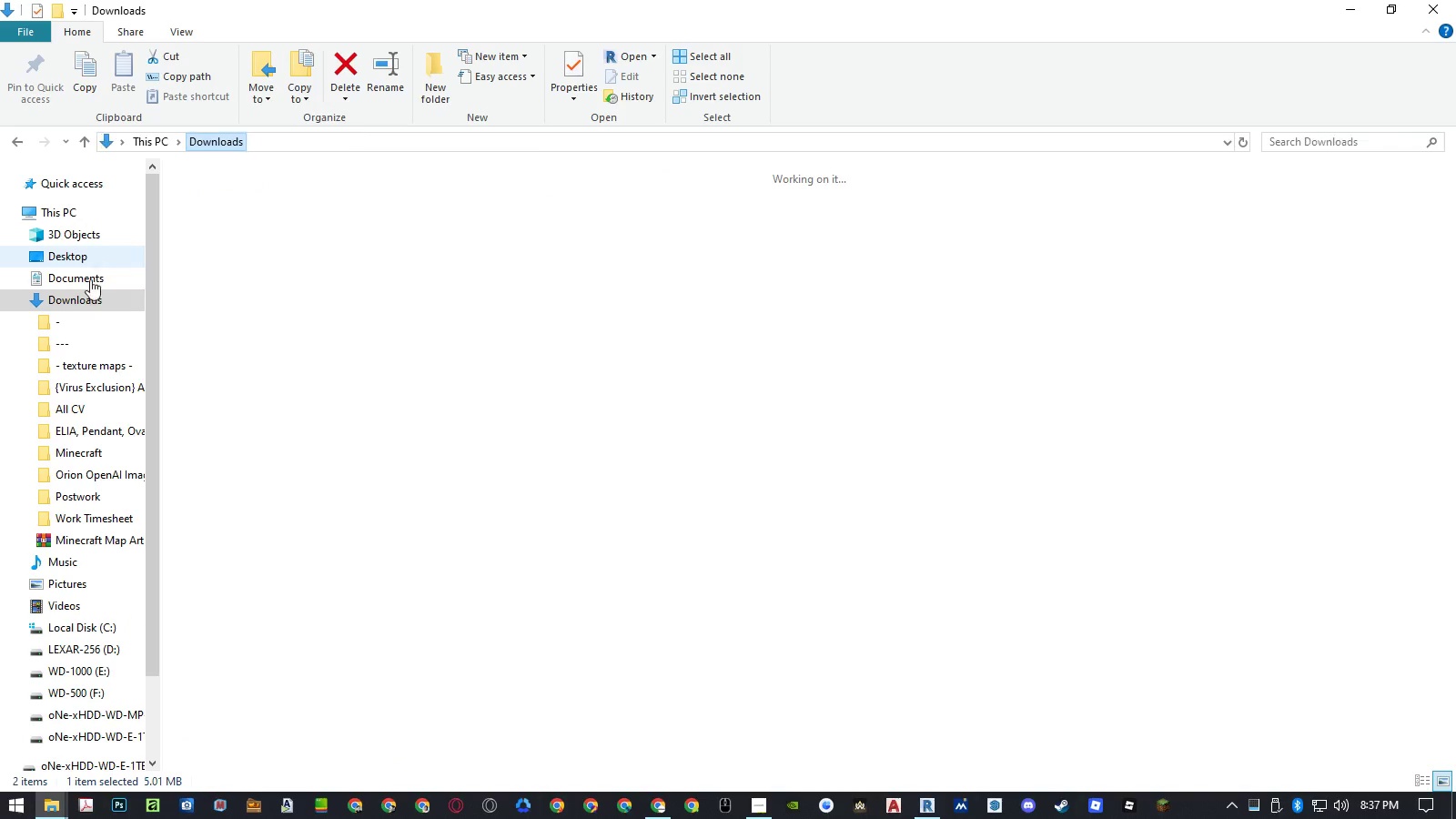 
right_click([83, 294])
 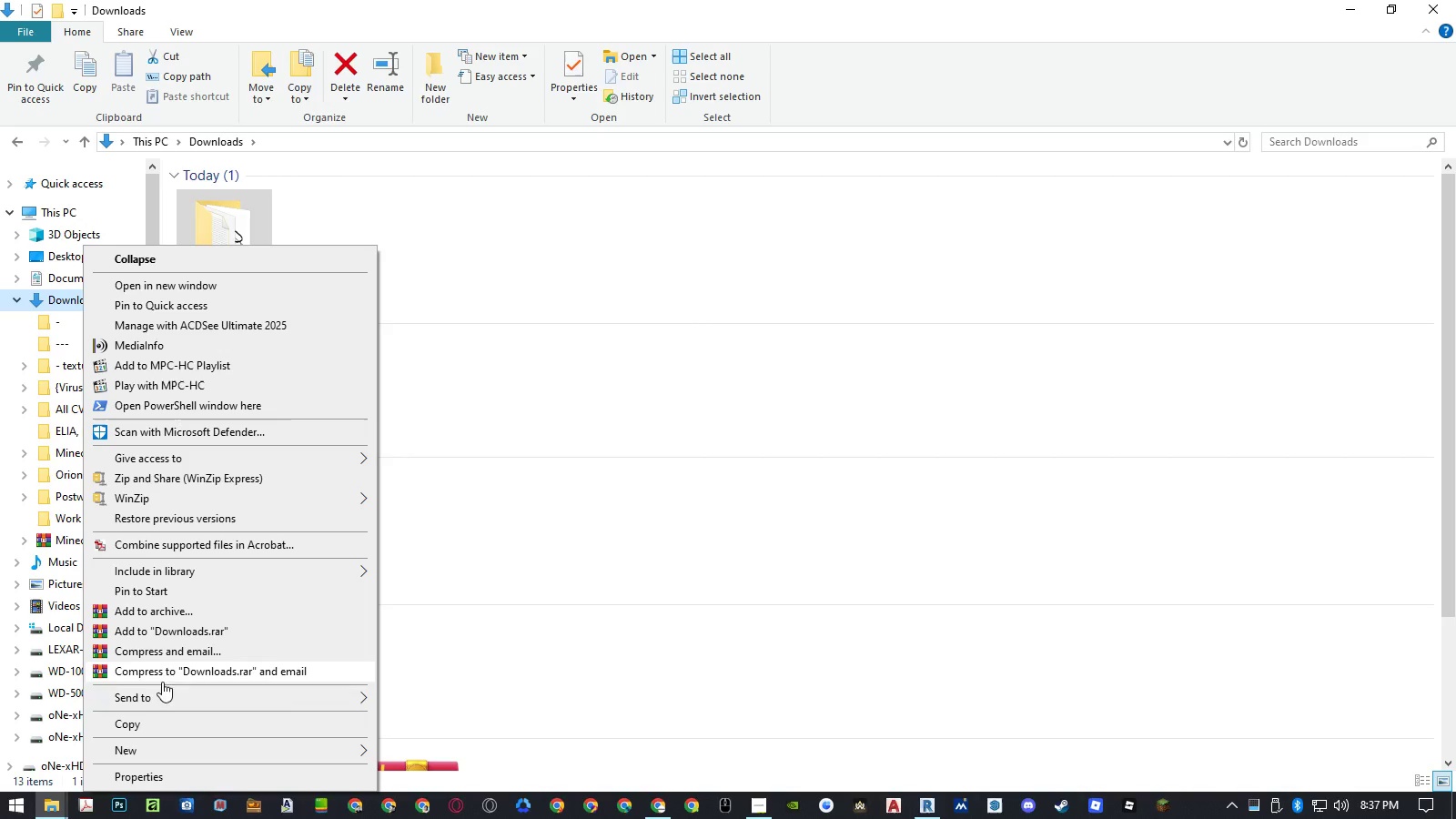 
left_click([157, 720])
 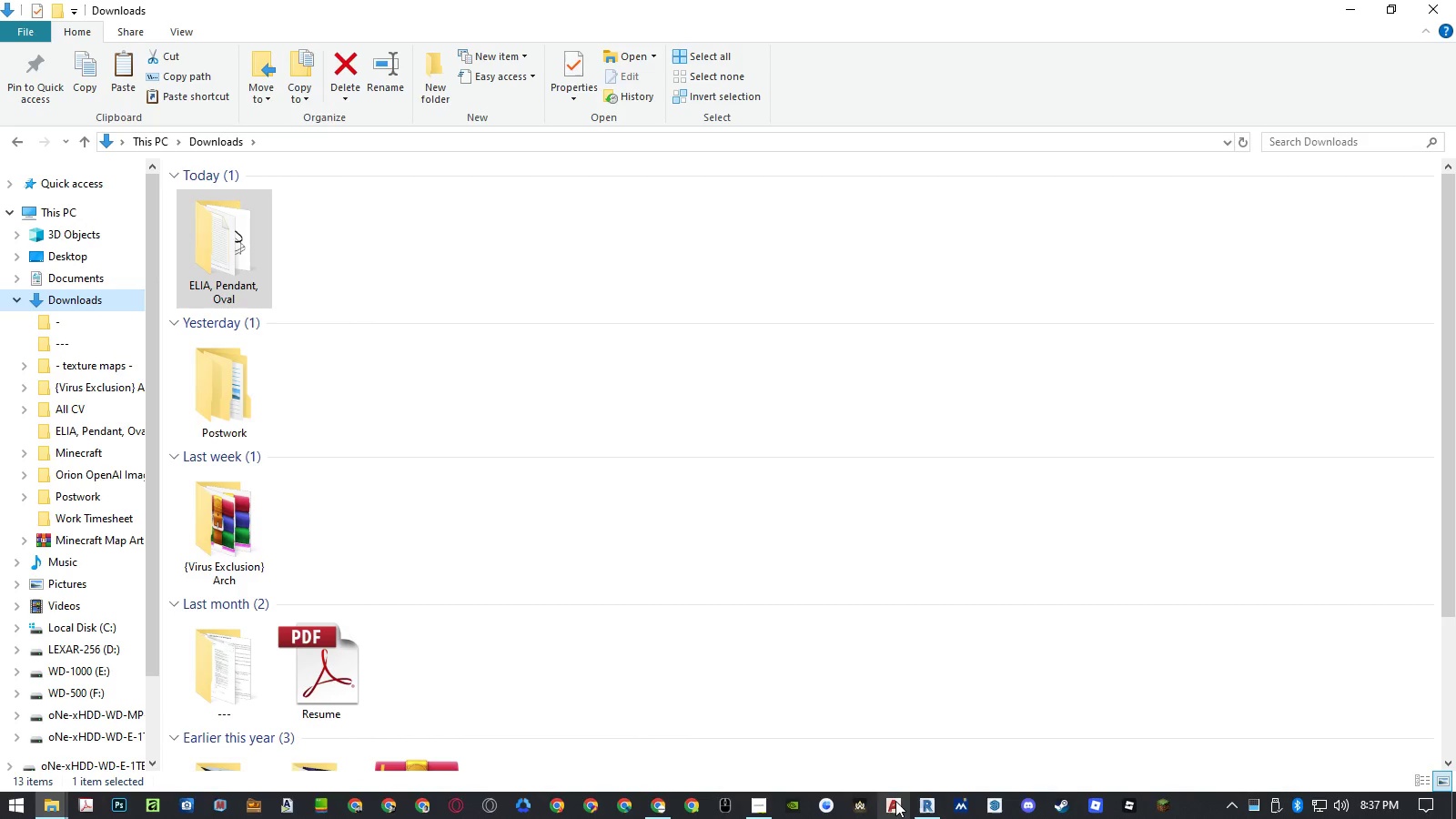 
left_click([923, 807])
 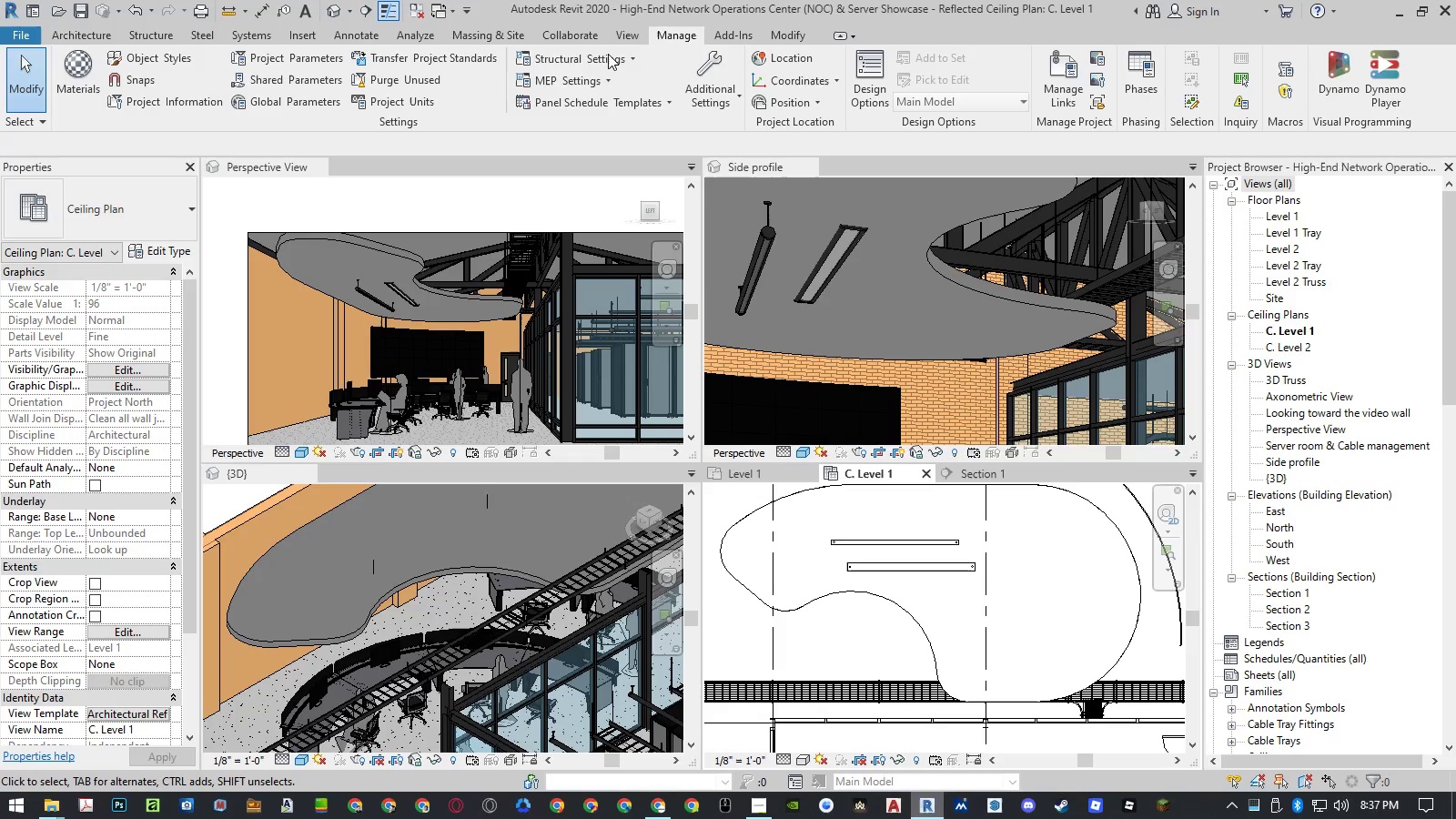 
left_click([309, 32])
 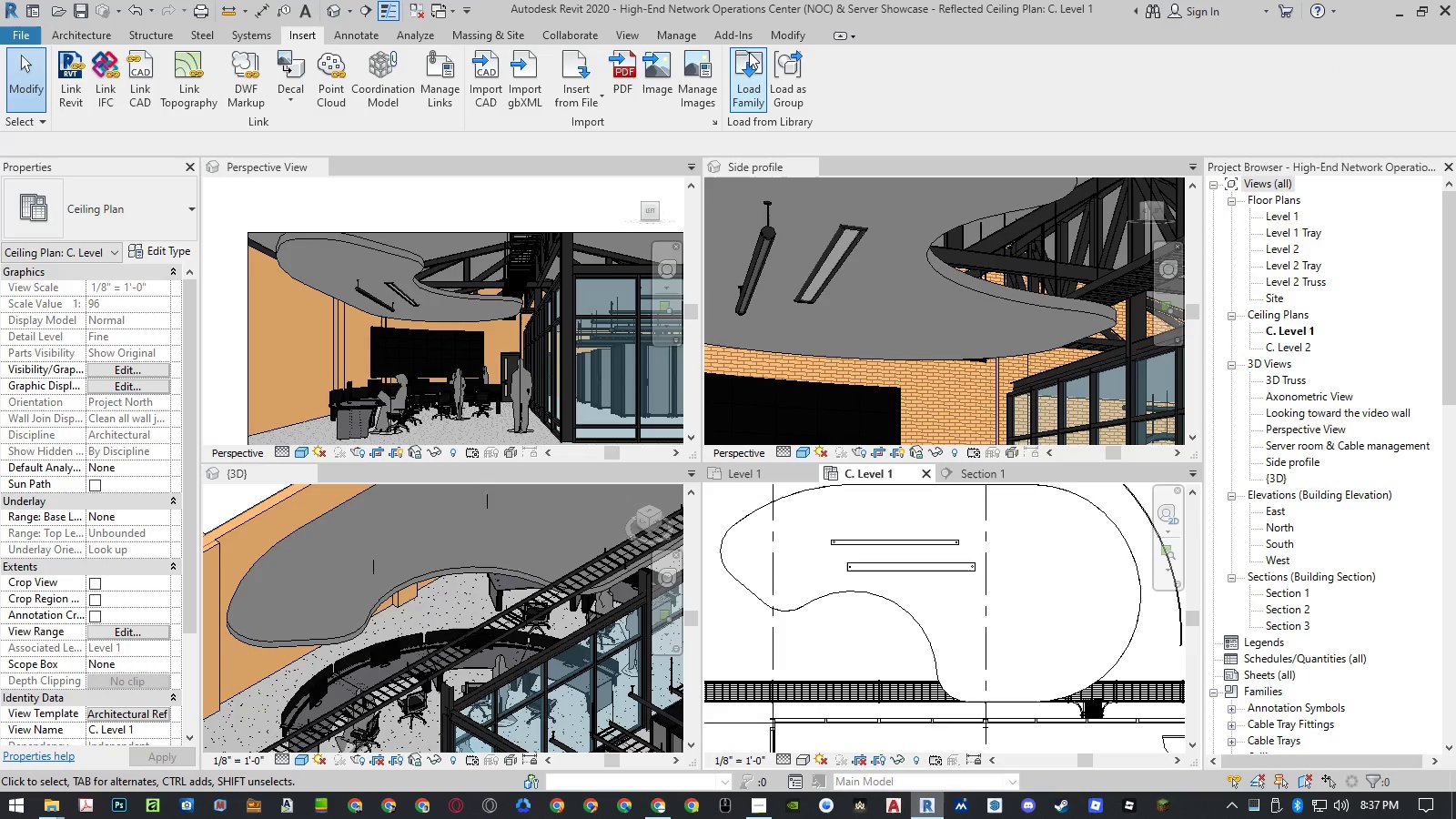 
left_click([743, 65])
 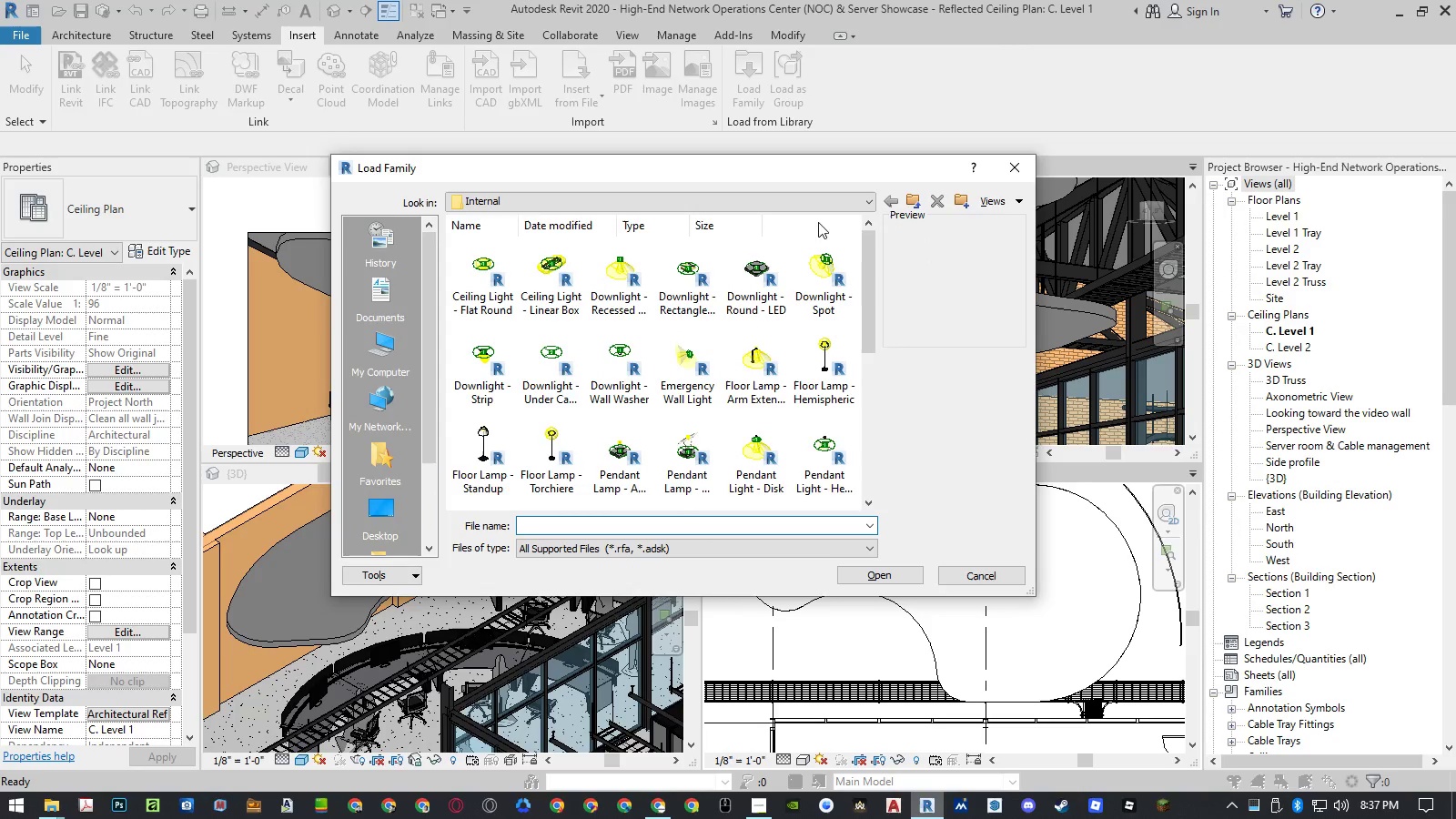 
left_click([911, 197])
 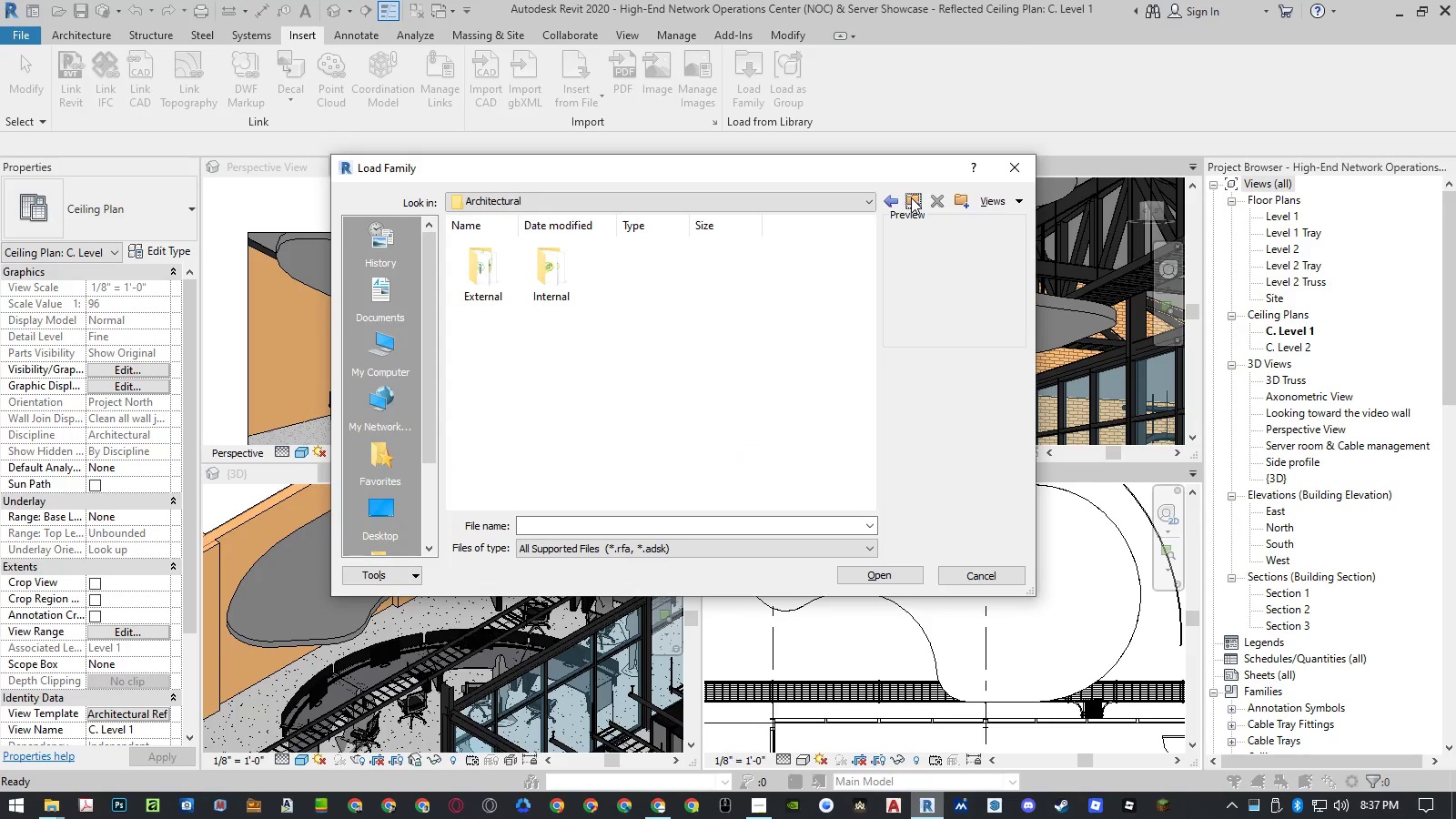 
left_click([911, 197])
 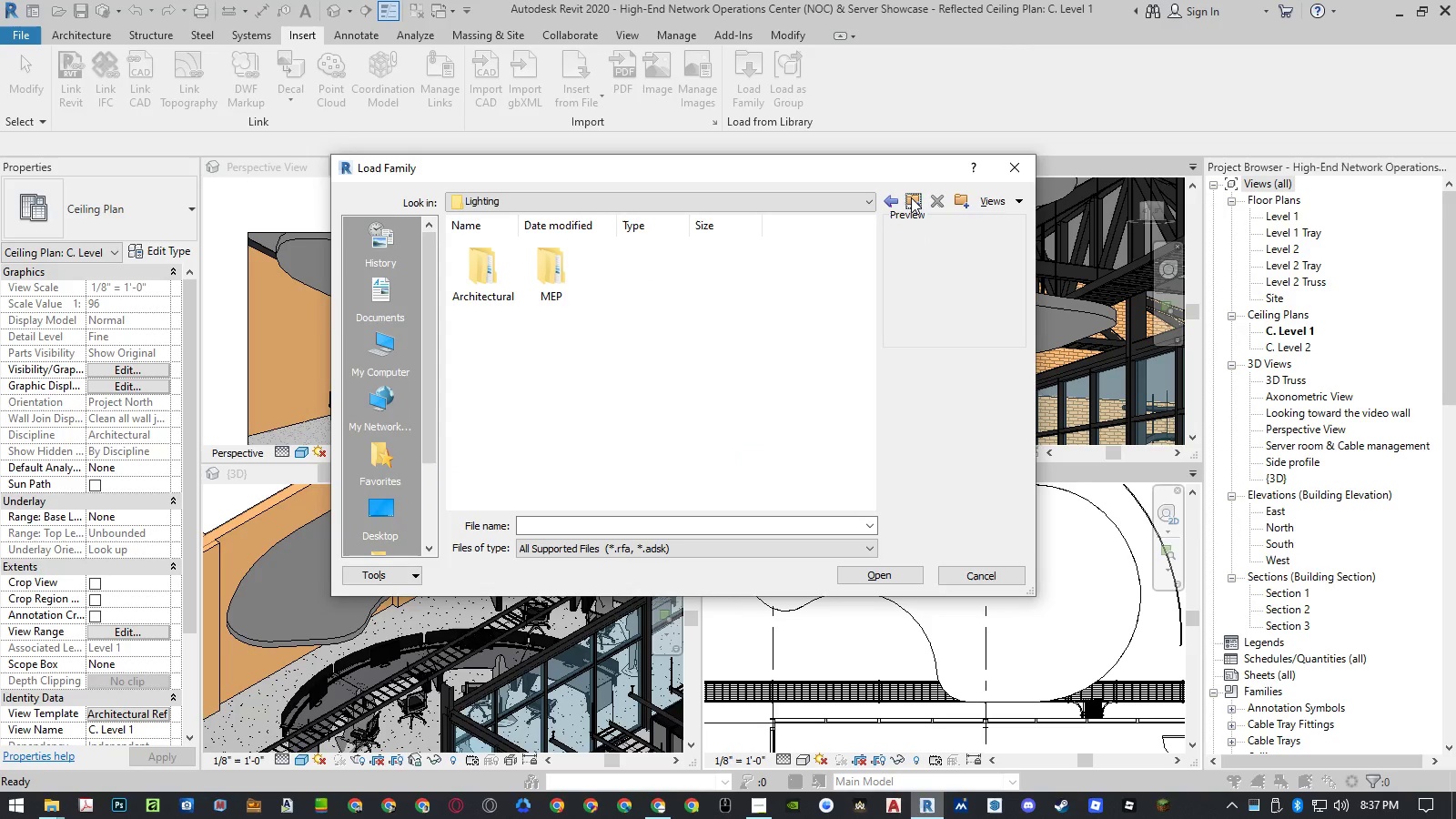 
left_click([911, 197])
 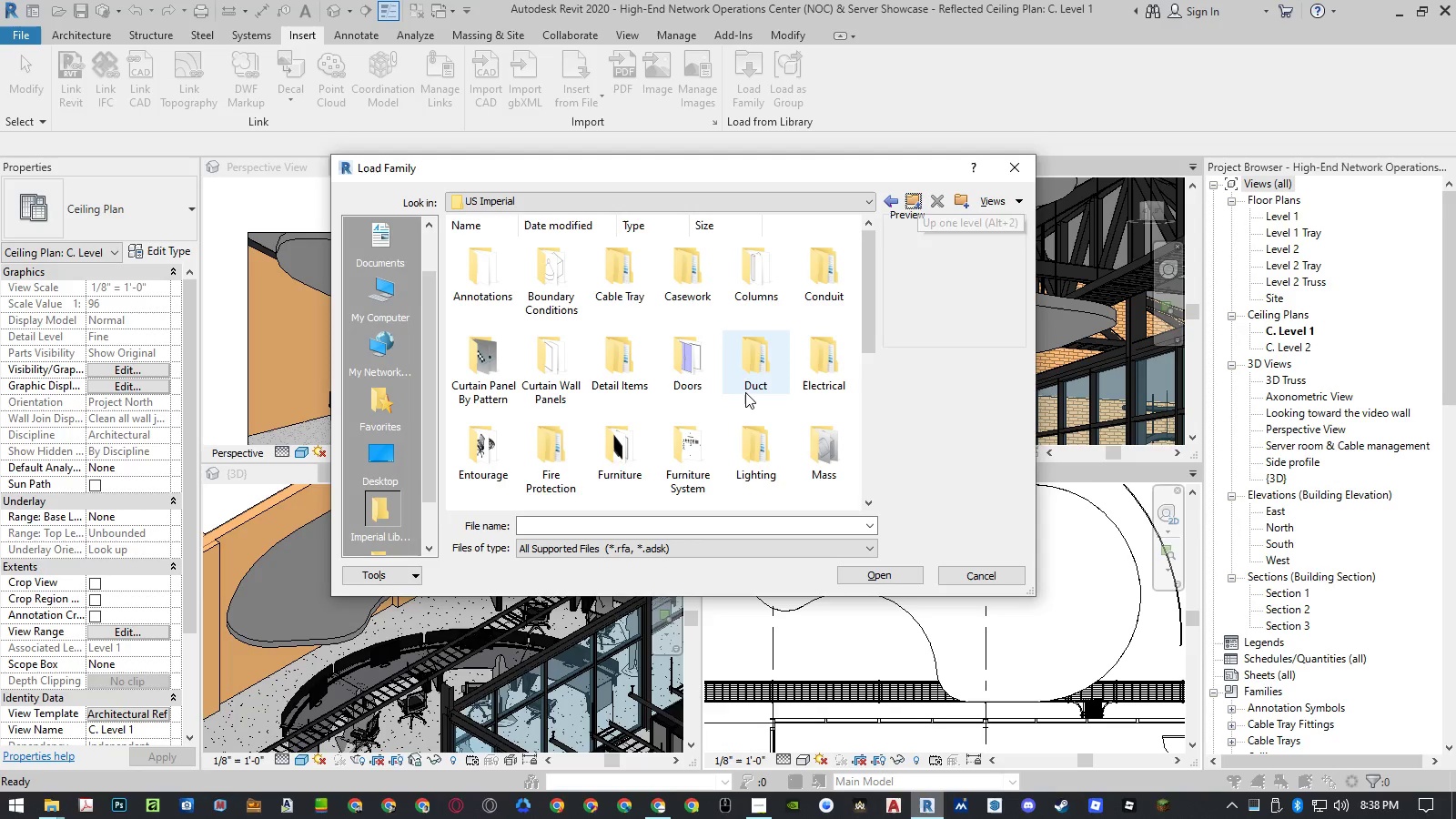 
left_click([910, 194])
 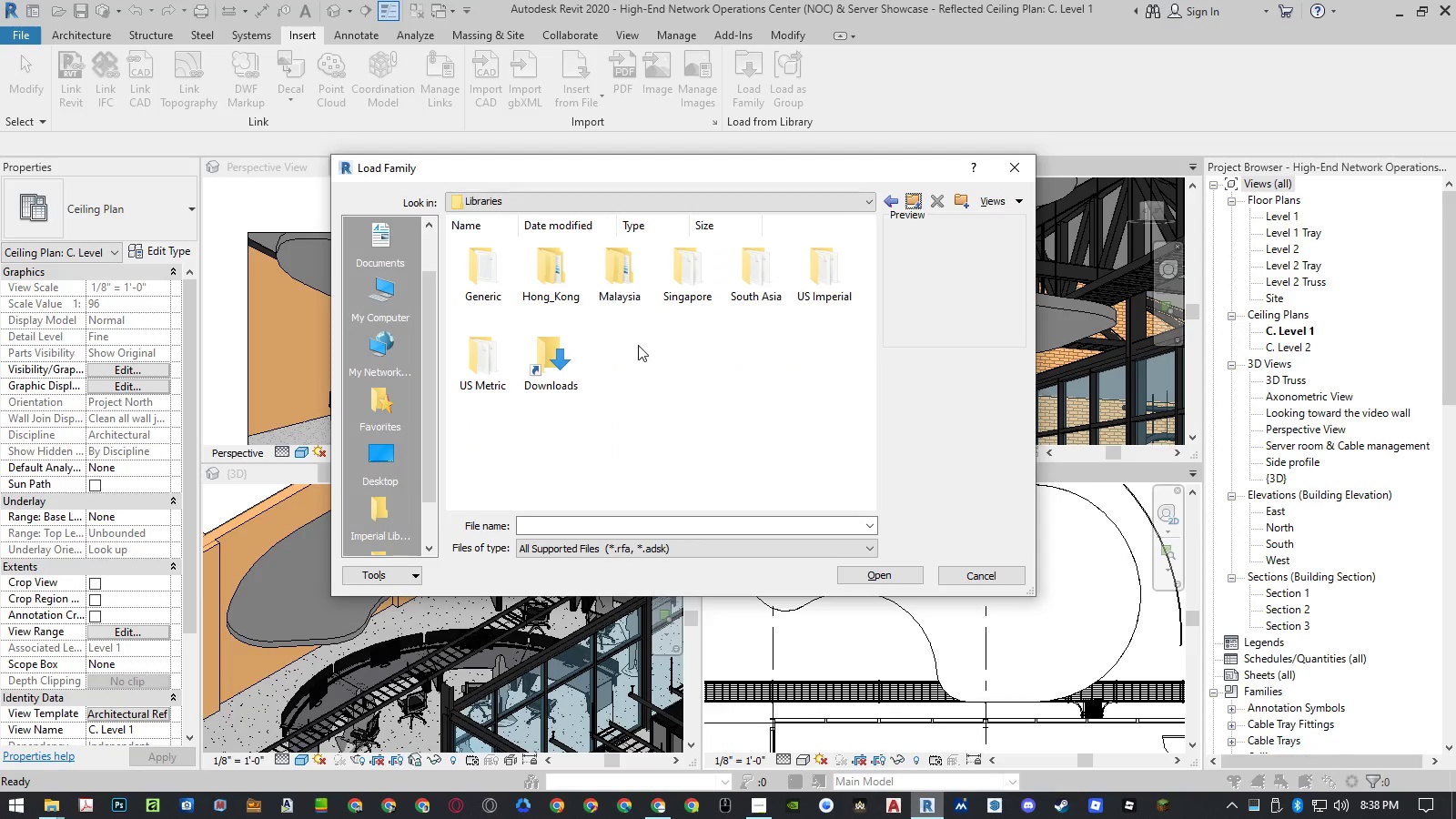 
left_click([565, 362])
 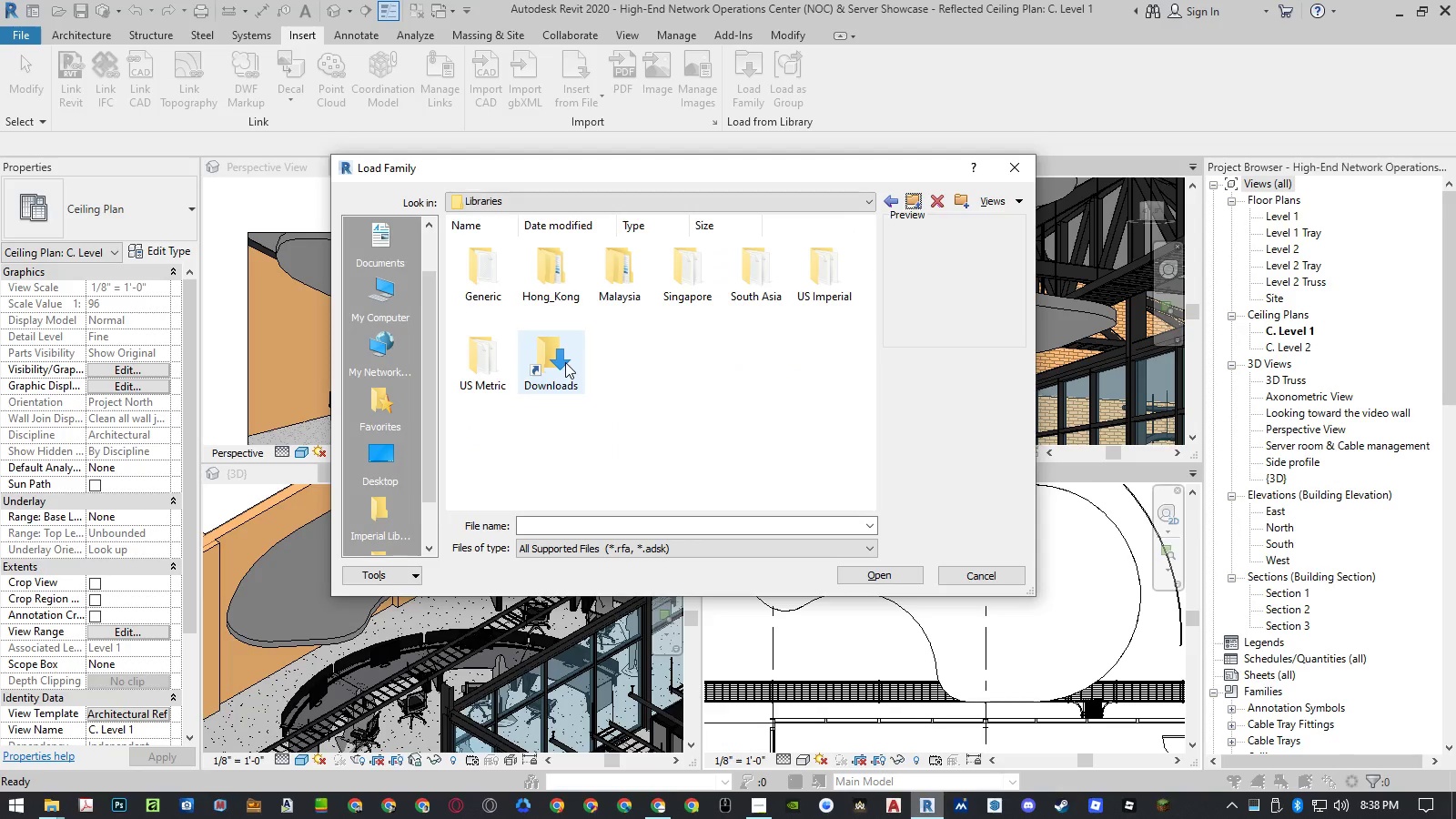 
left_click_drag(start_coordinate=[565, 362], to_coordinate=[506, 277])
 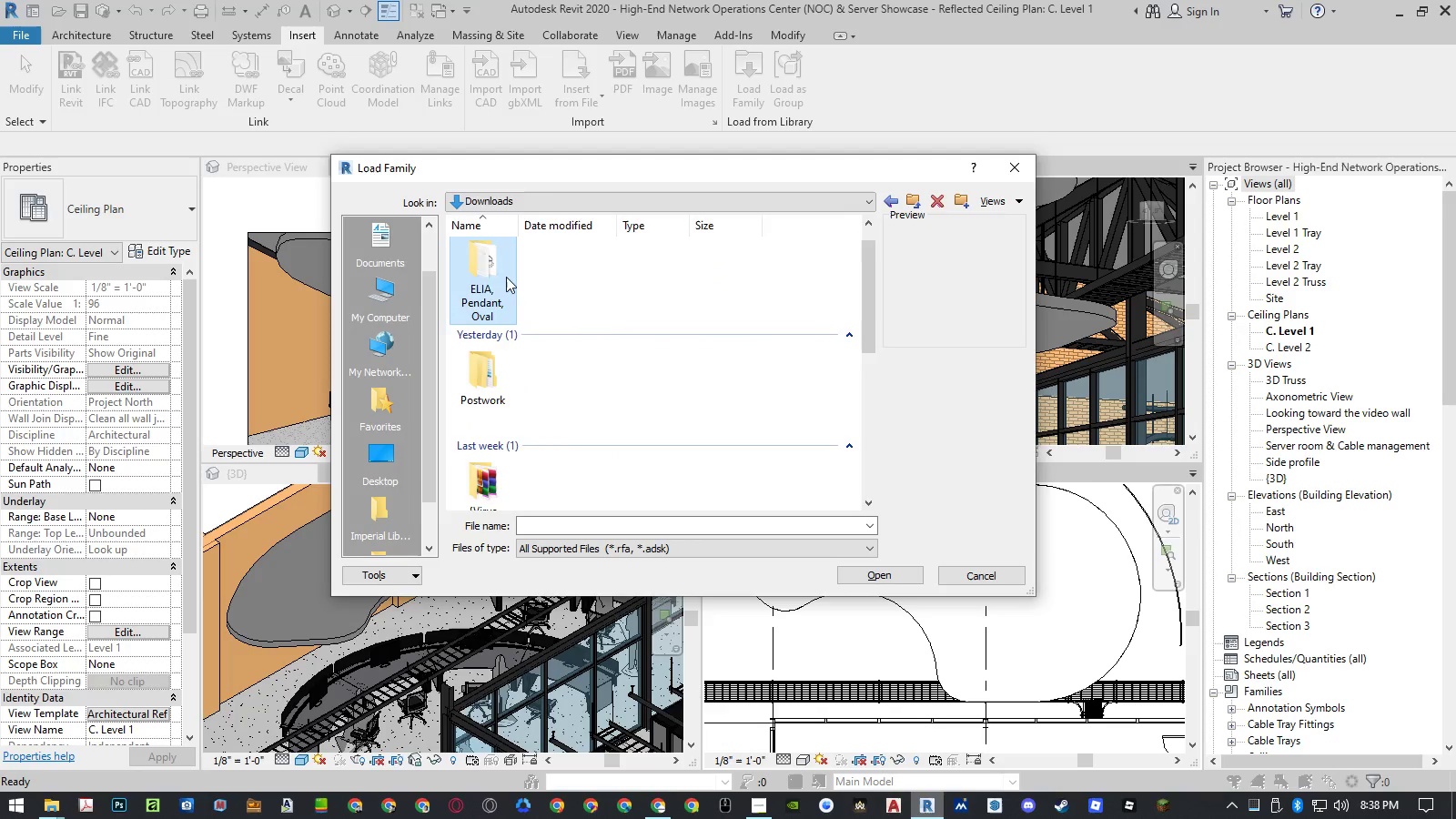 
double_click([506, 277])
 